 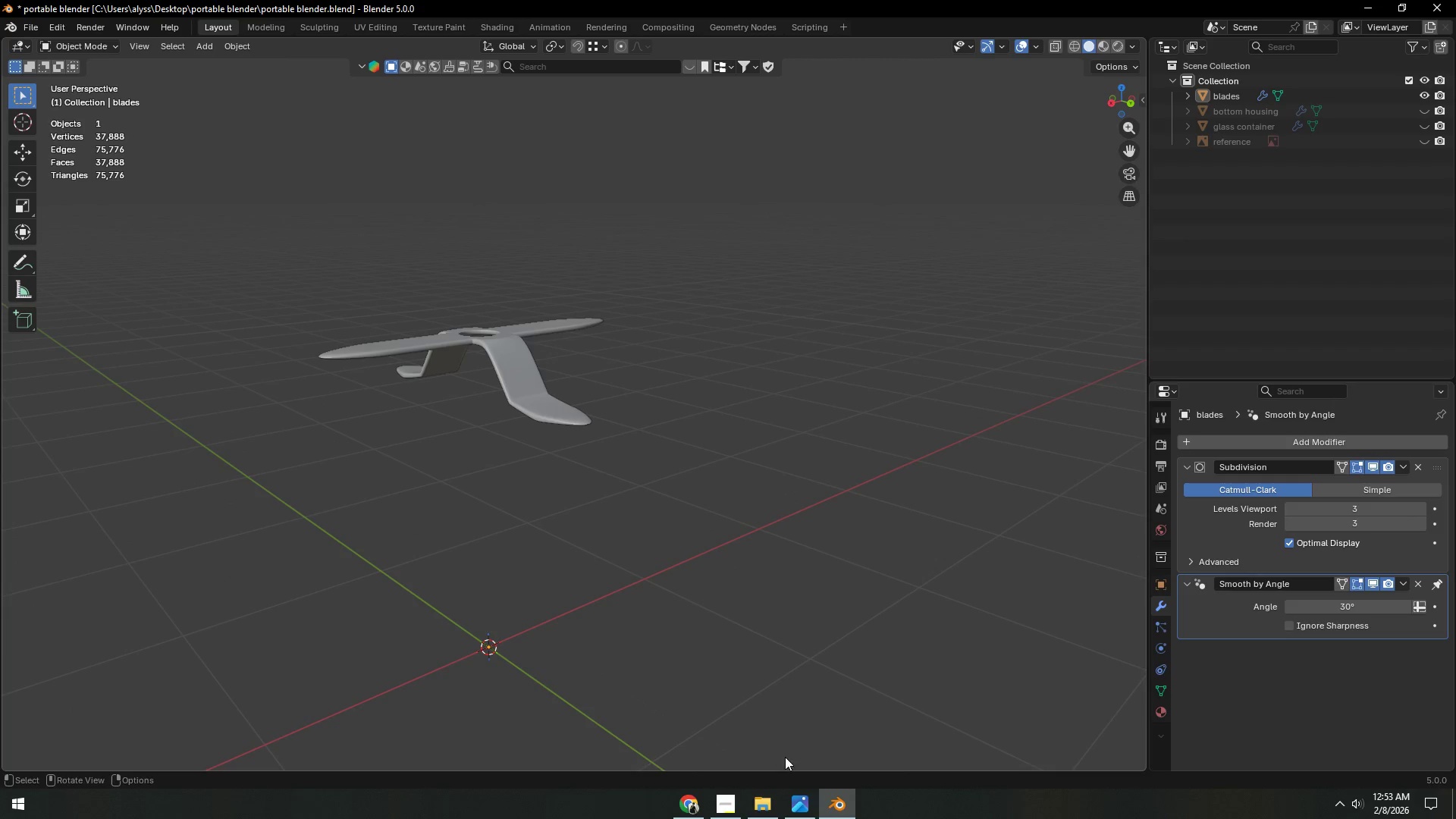 
left_click([687, 809])
 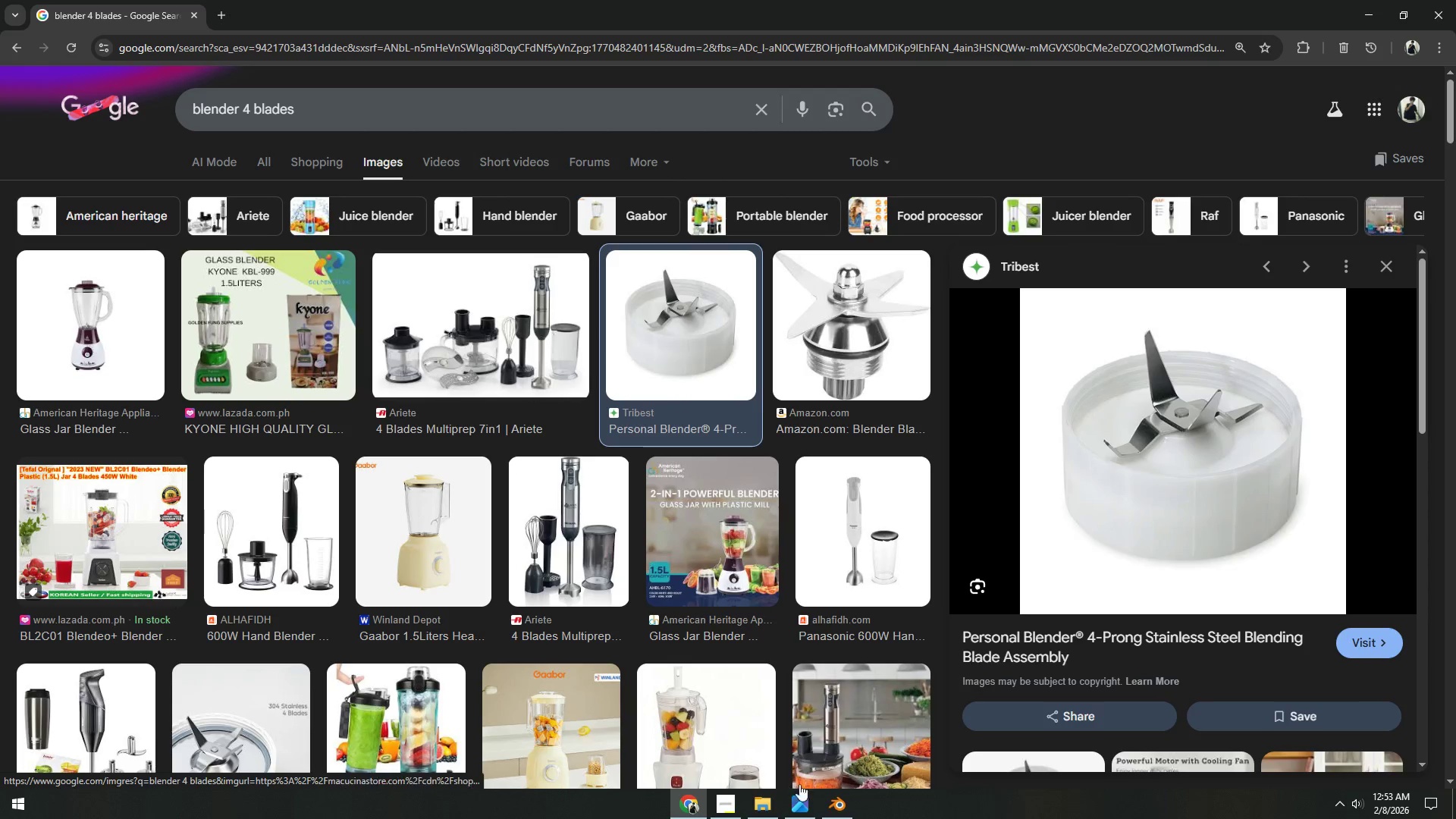 
left_click([836, 810])
 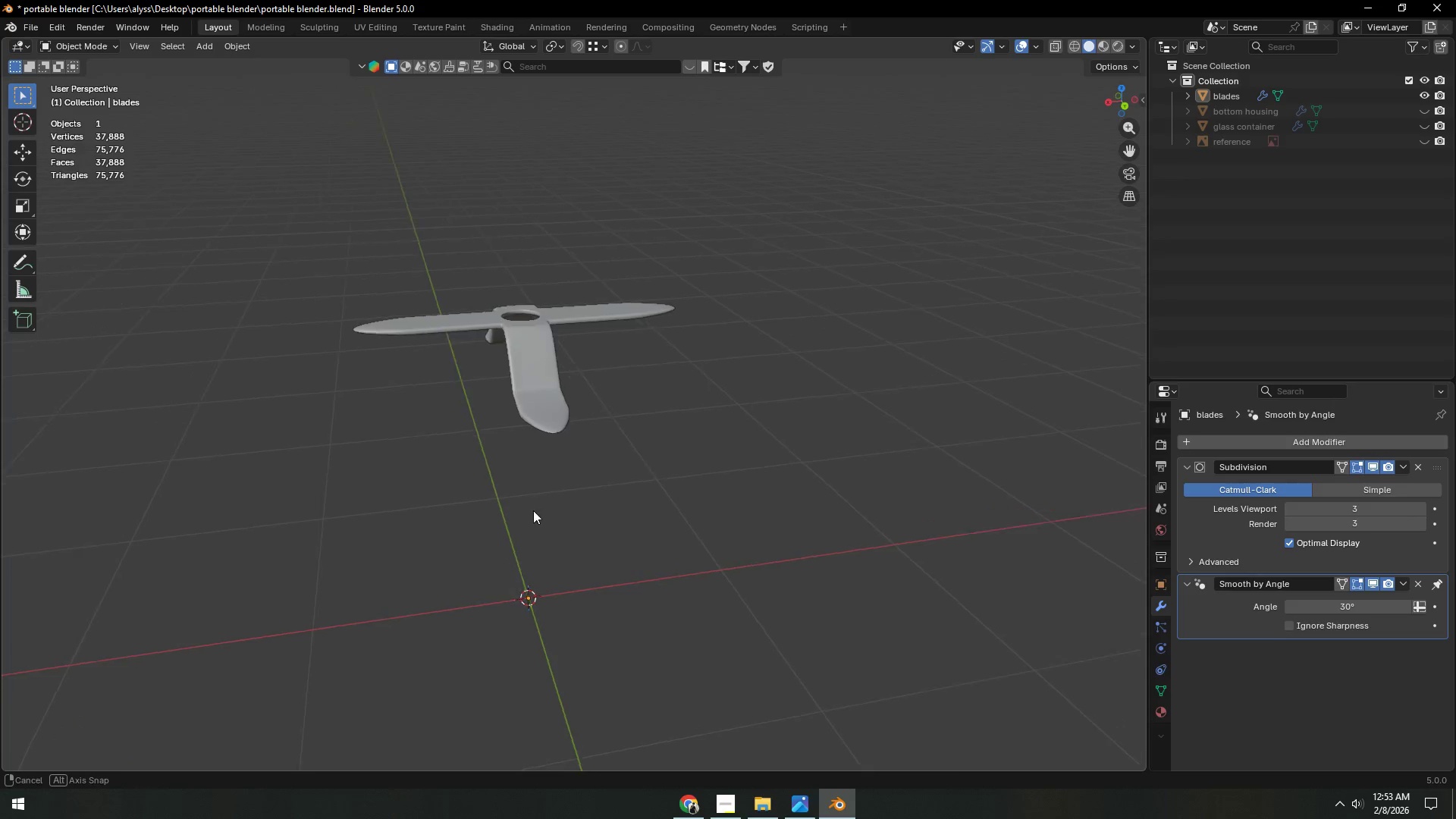 
scroll: coordinate [526, 424], scroll_direction: up, amount: 4.0
 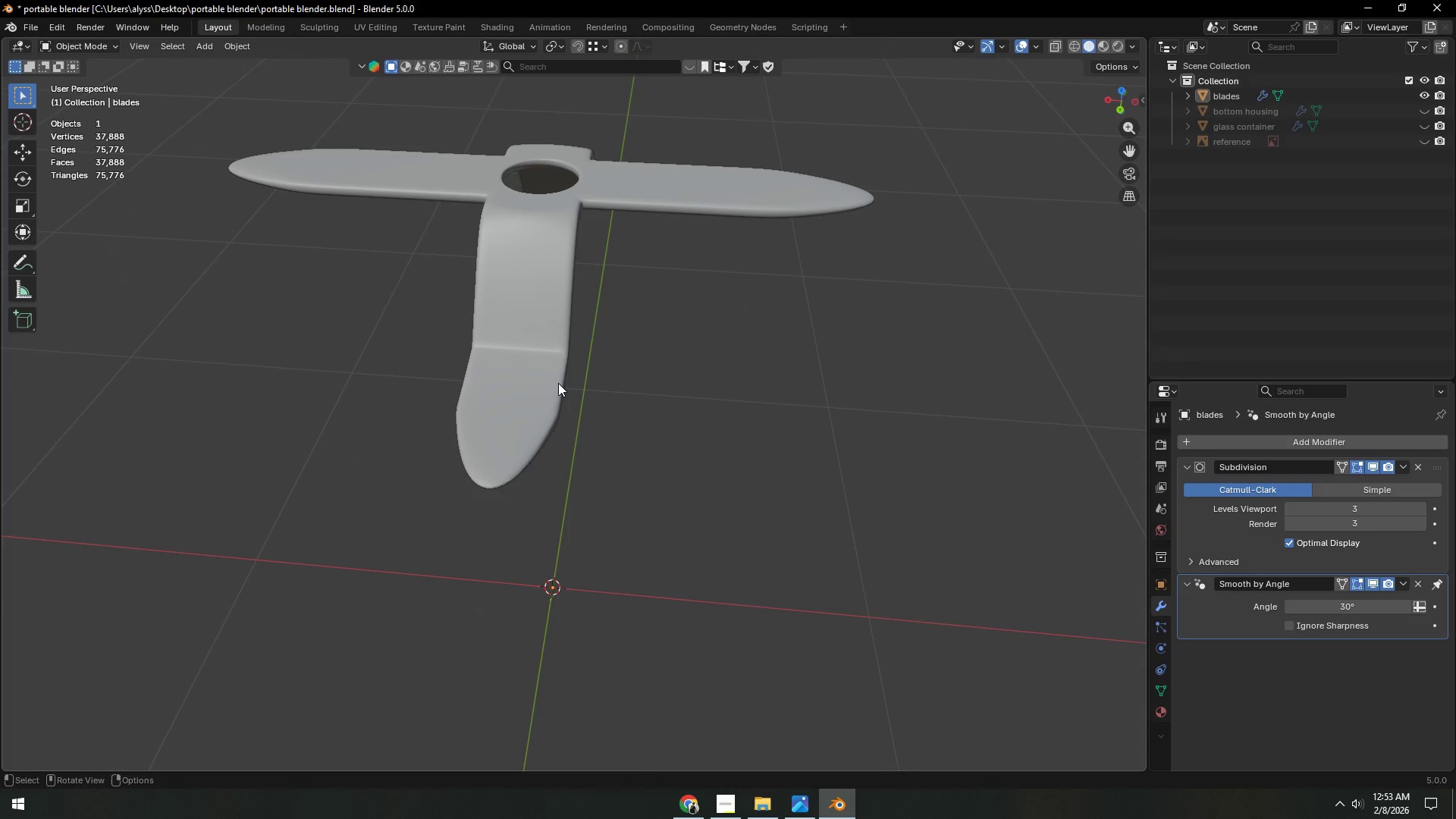 
left_click([665, 199])
 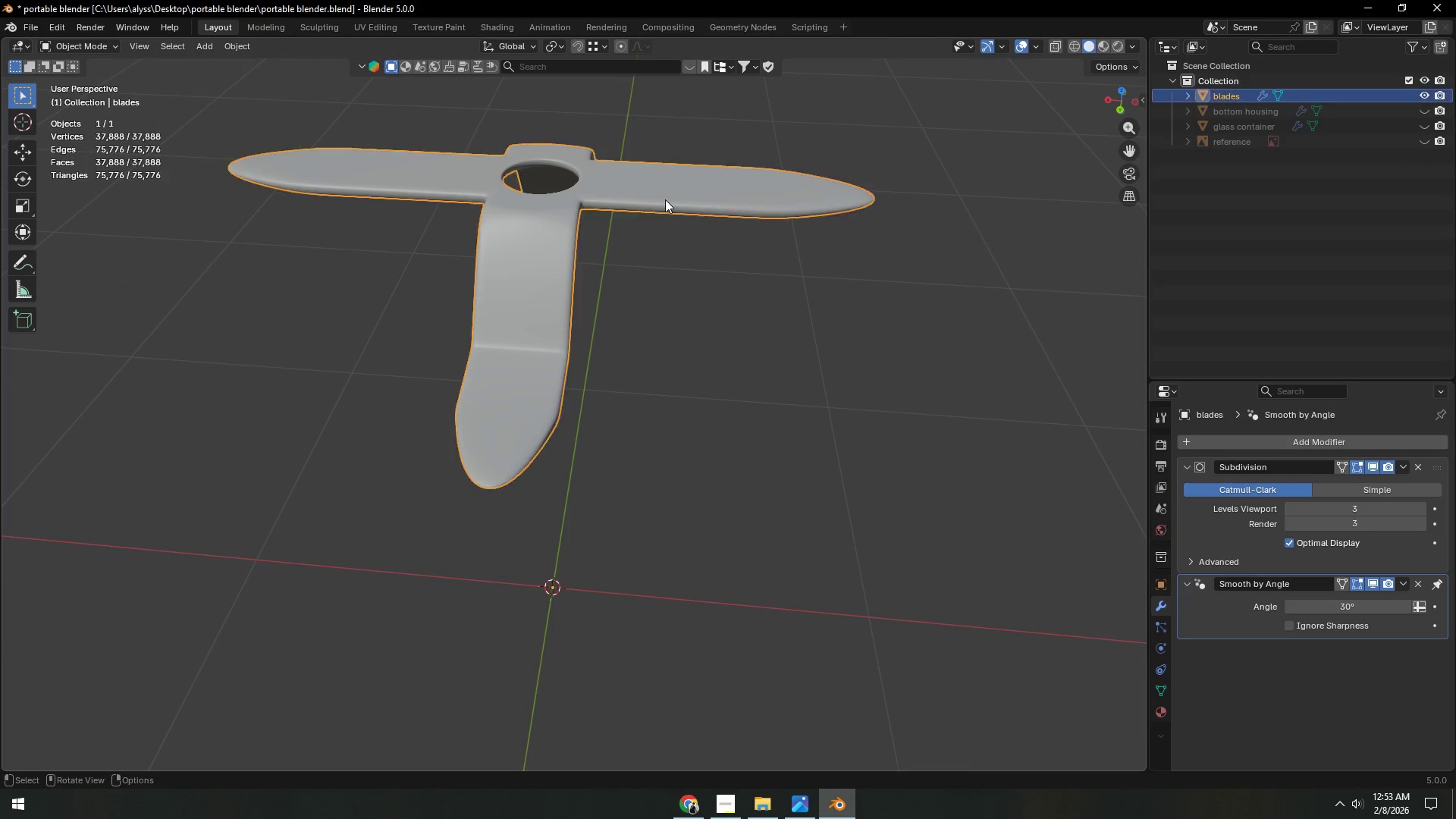 
key(Tab)
 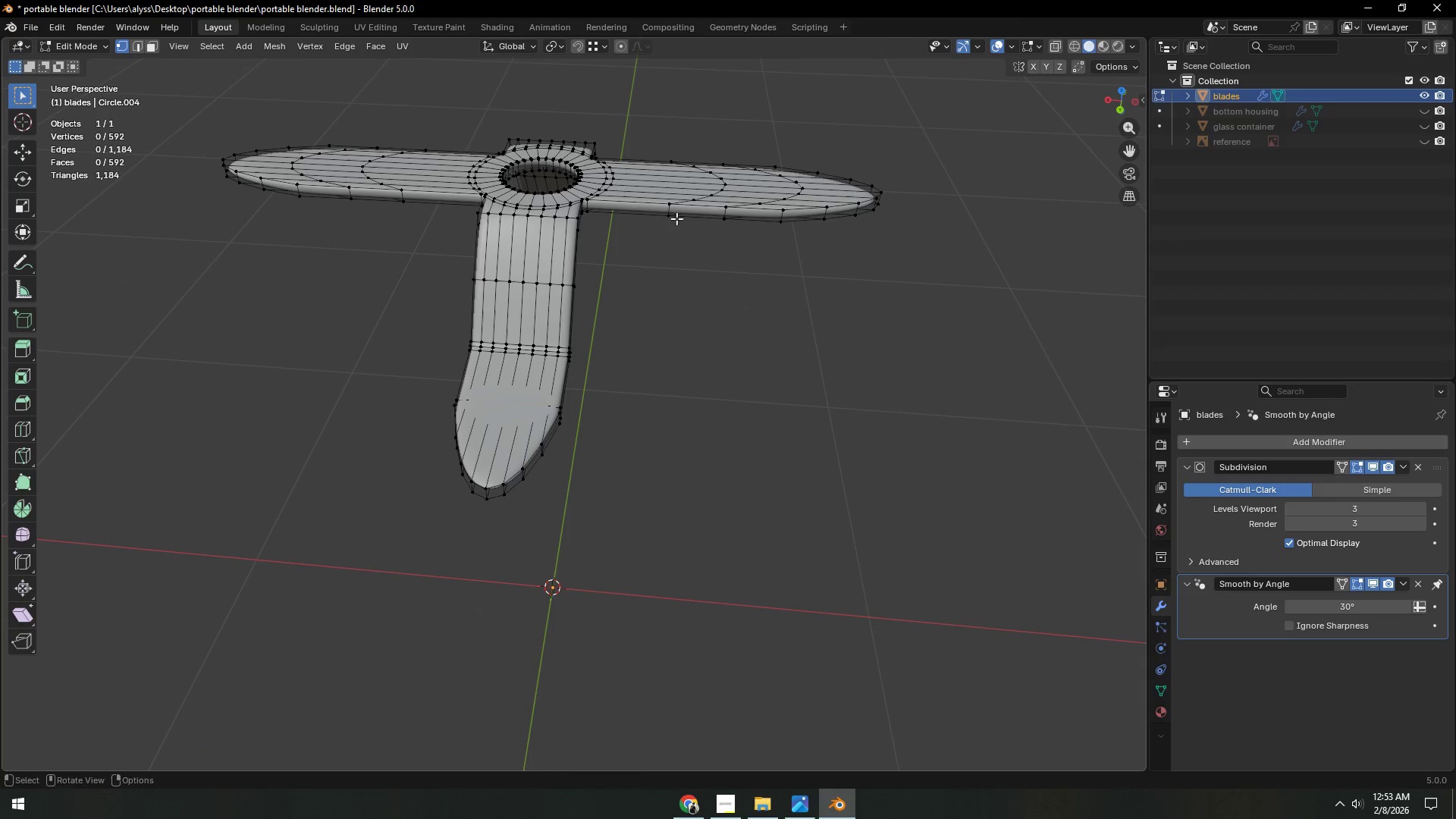 
key(Shift+ShiftLeft)
 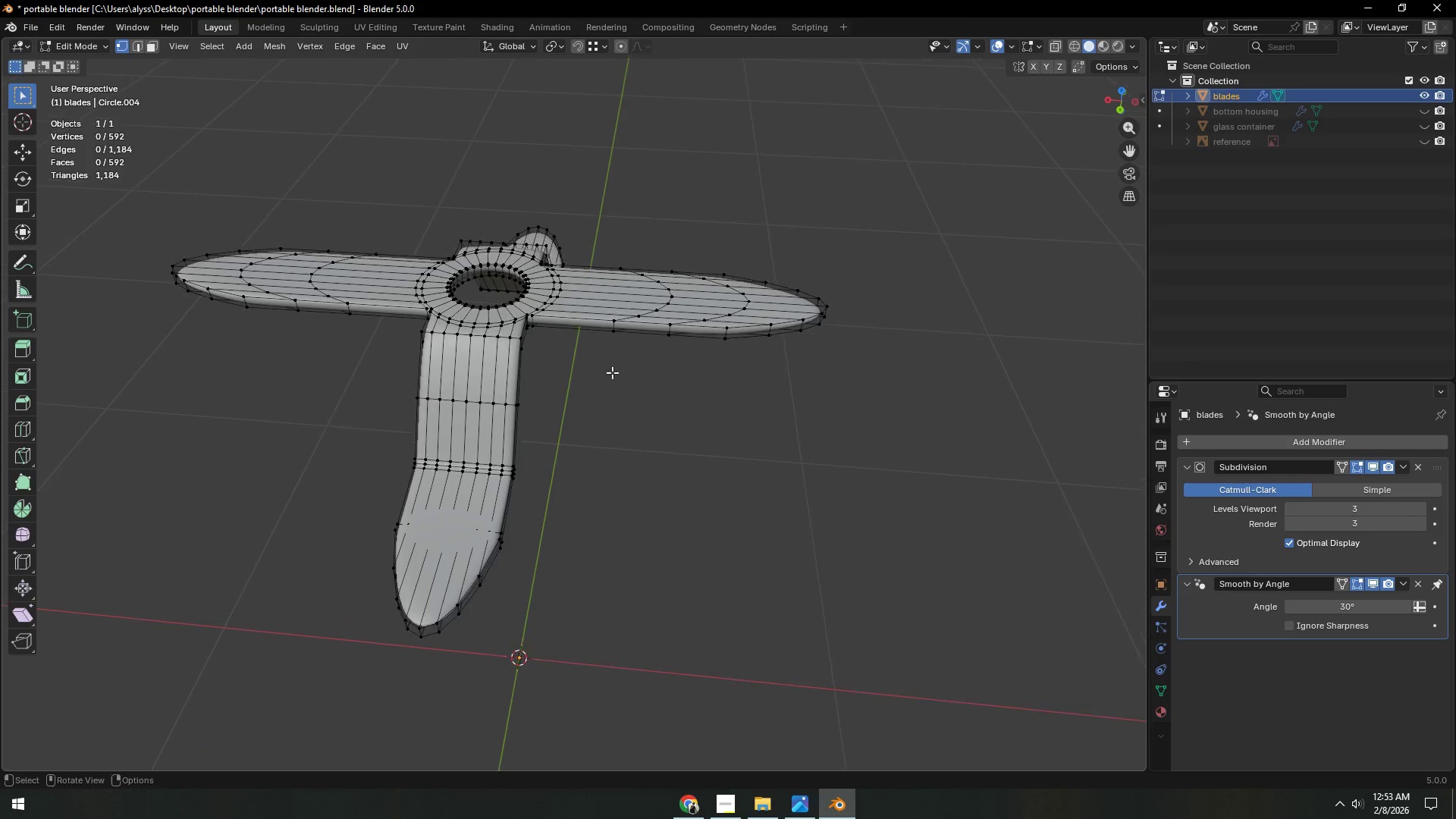 
scroll: coordinate [610, 381], scroll_direction: up, amount: 2.0
 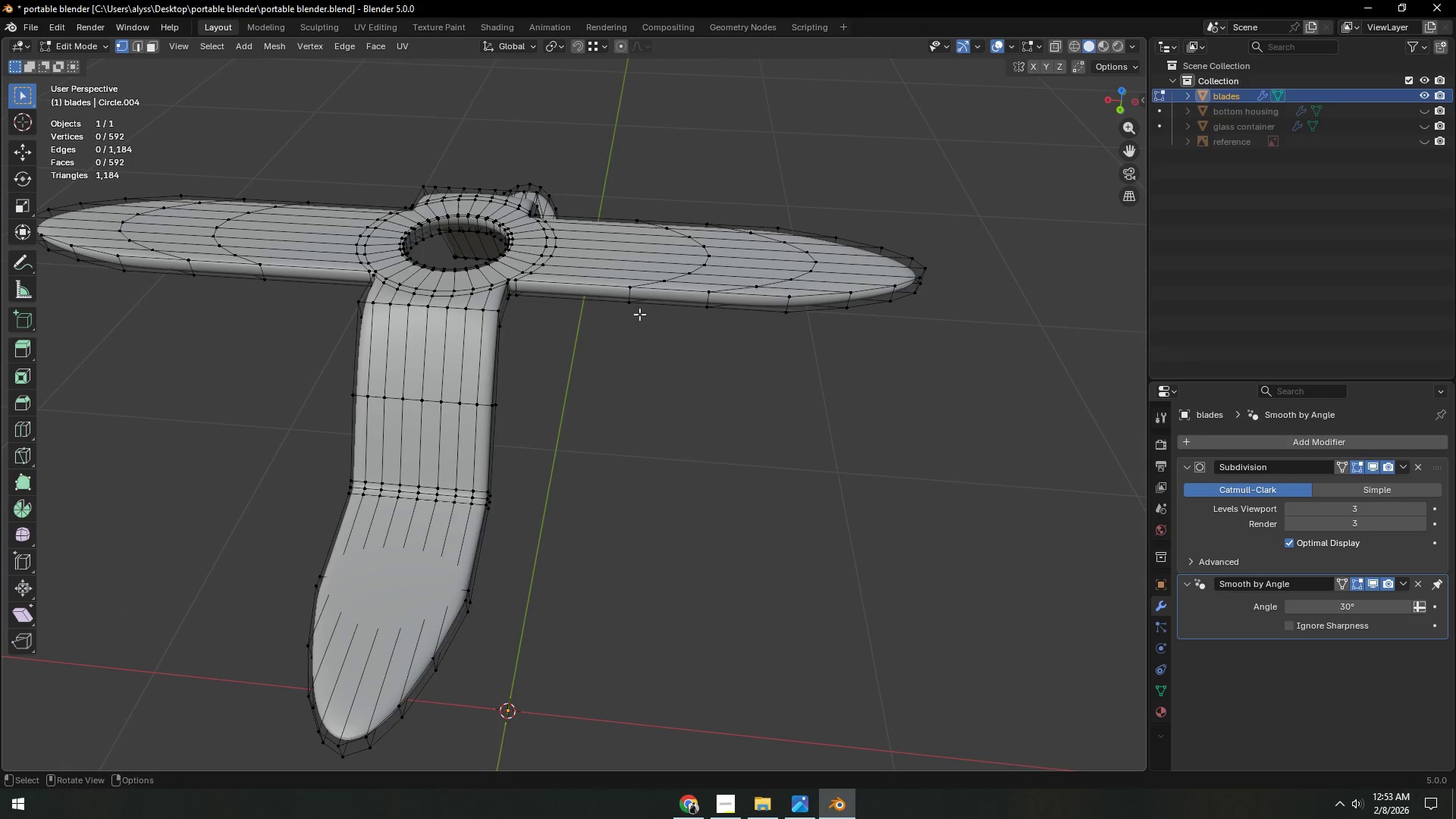 
key(Alt+AltLeft)
 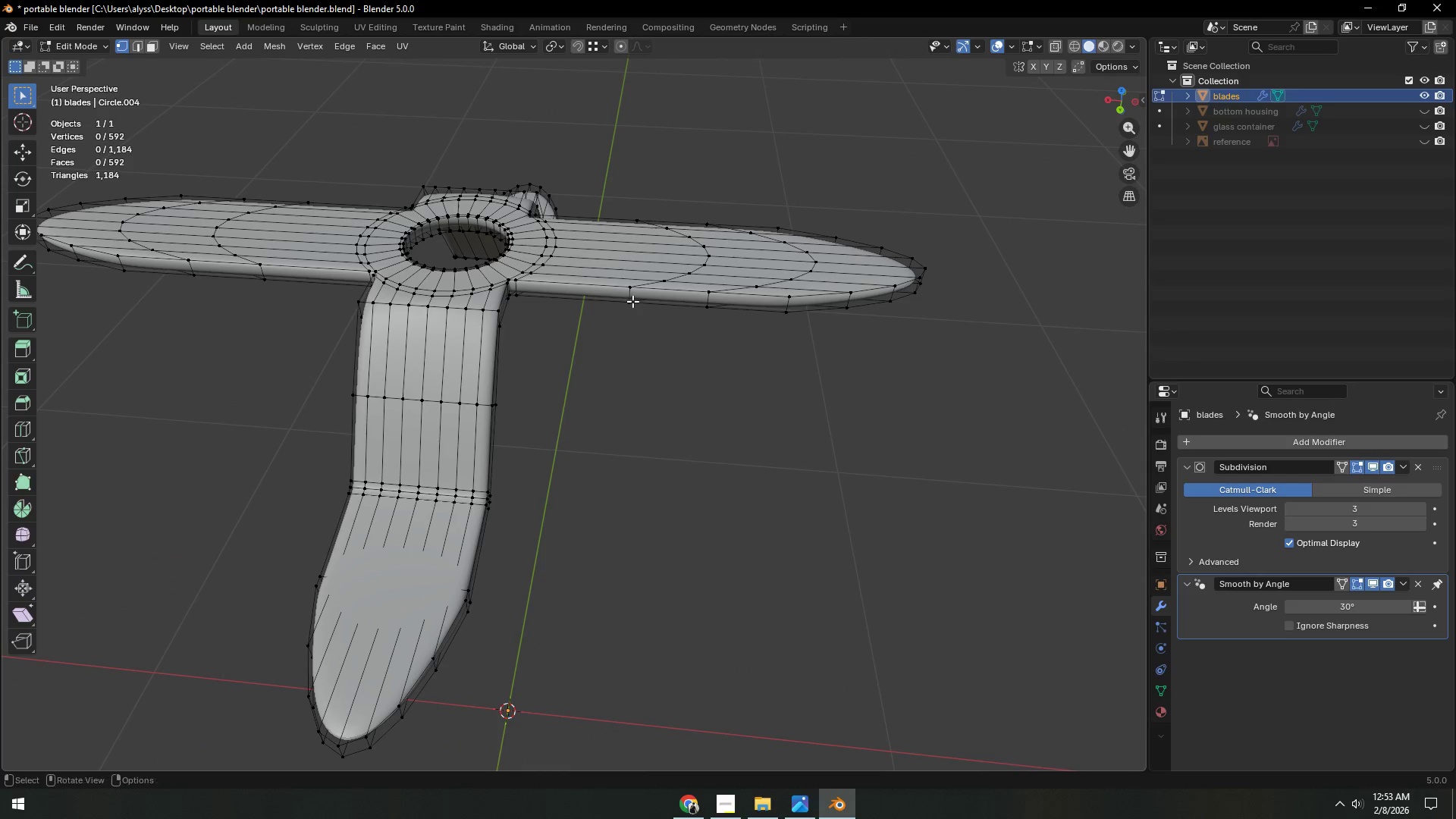 
key(2)
 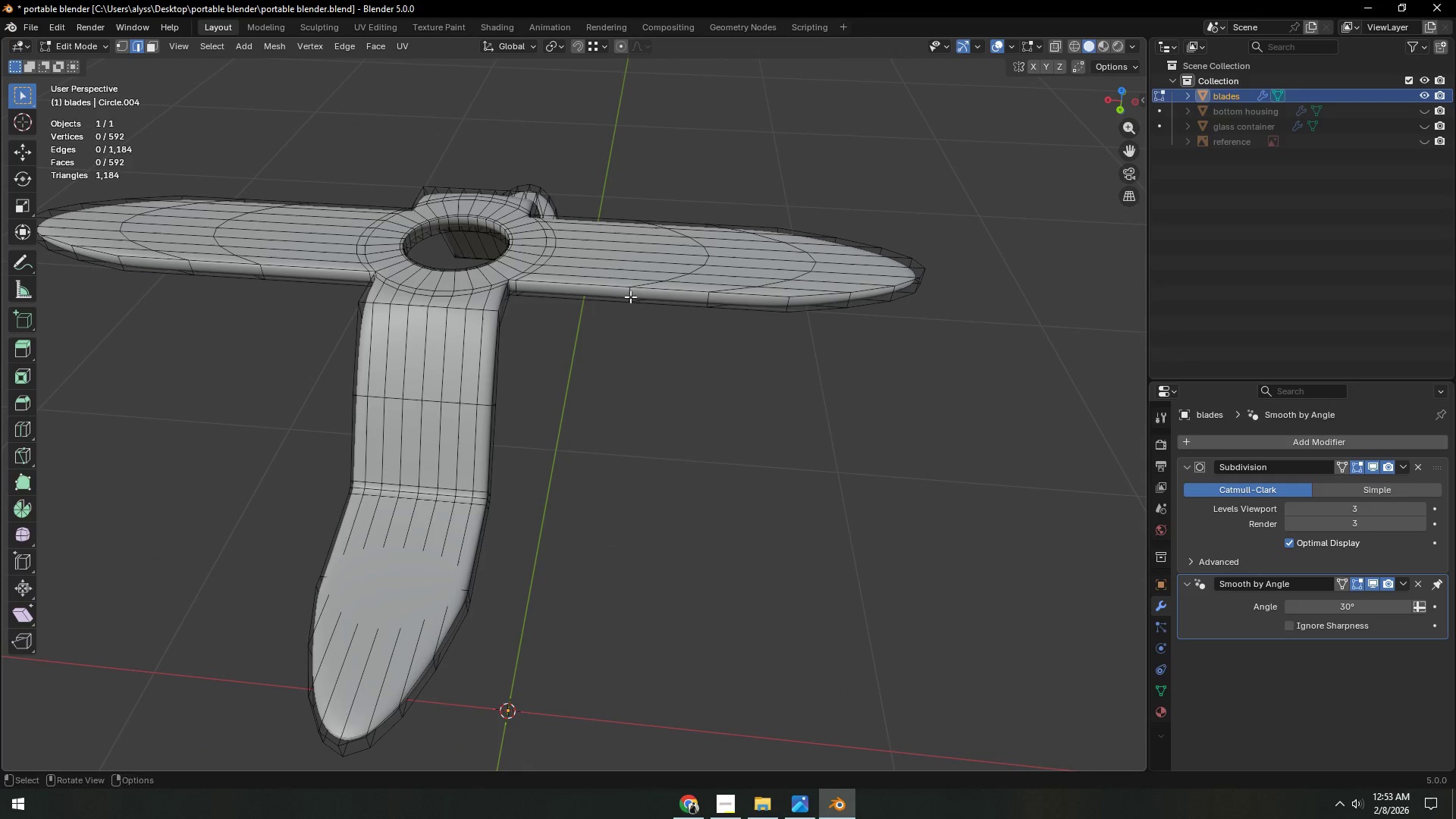 
key(Alt+AltLeft)
 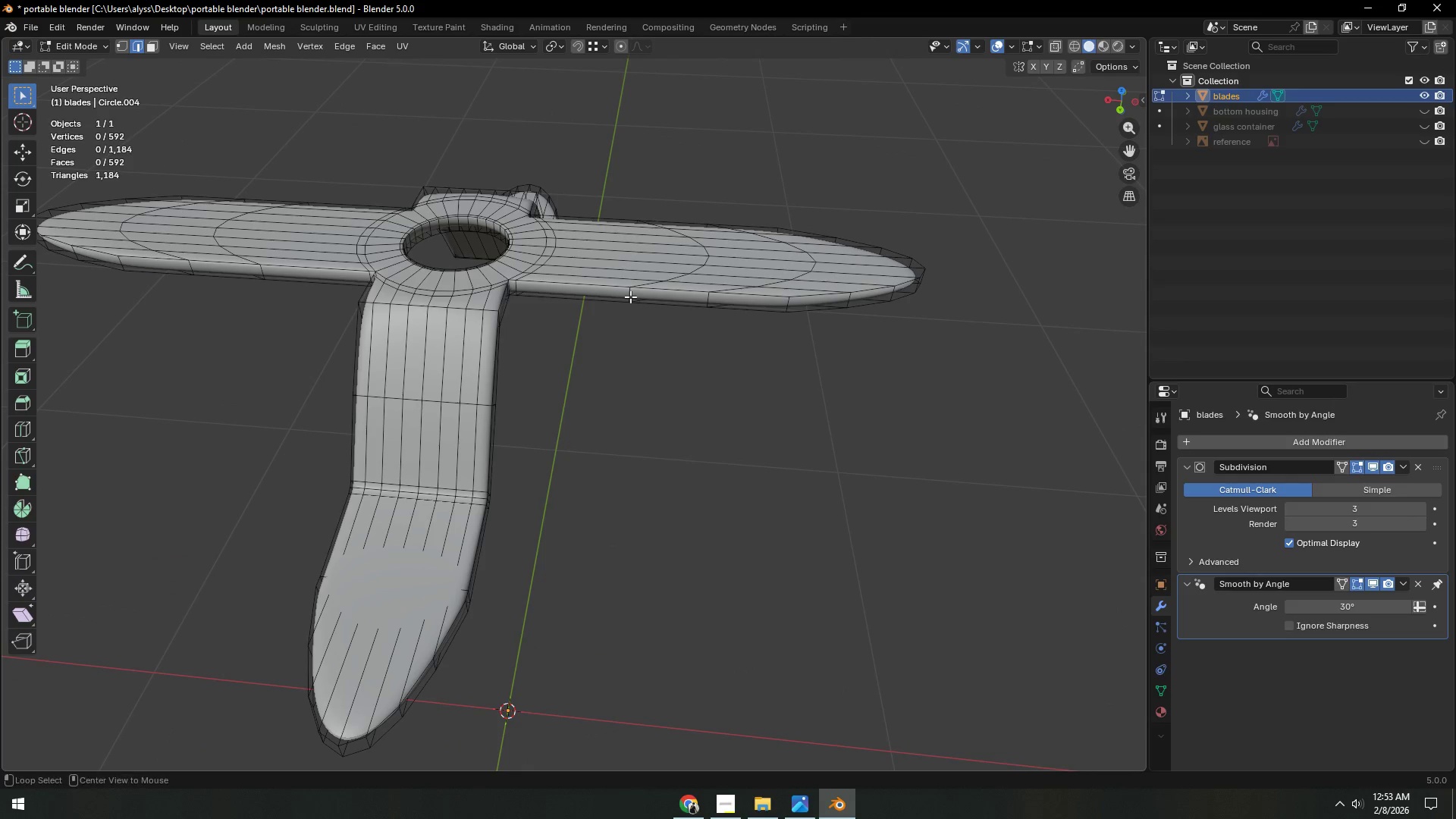 
left_click([630, 297])
 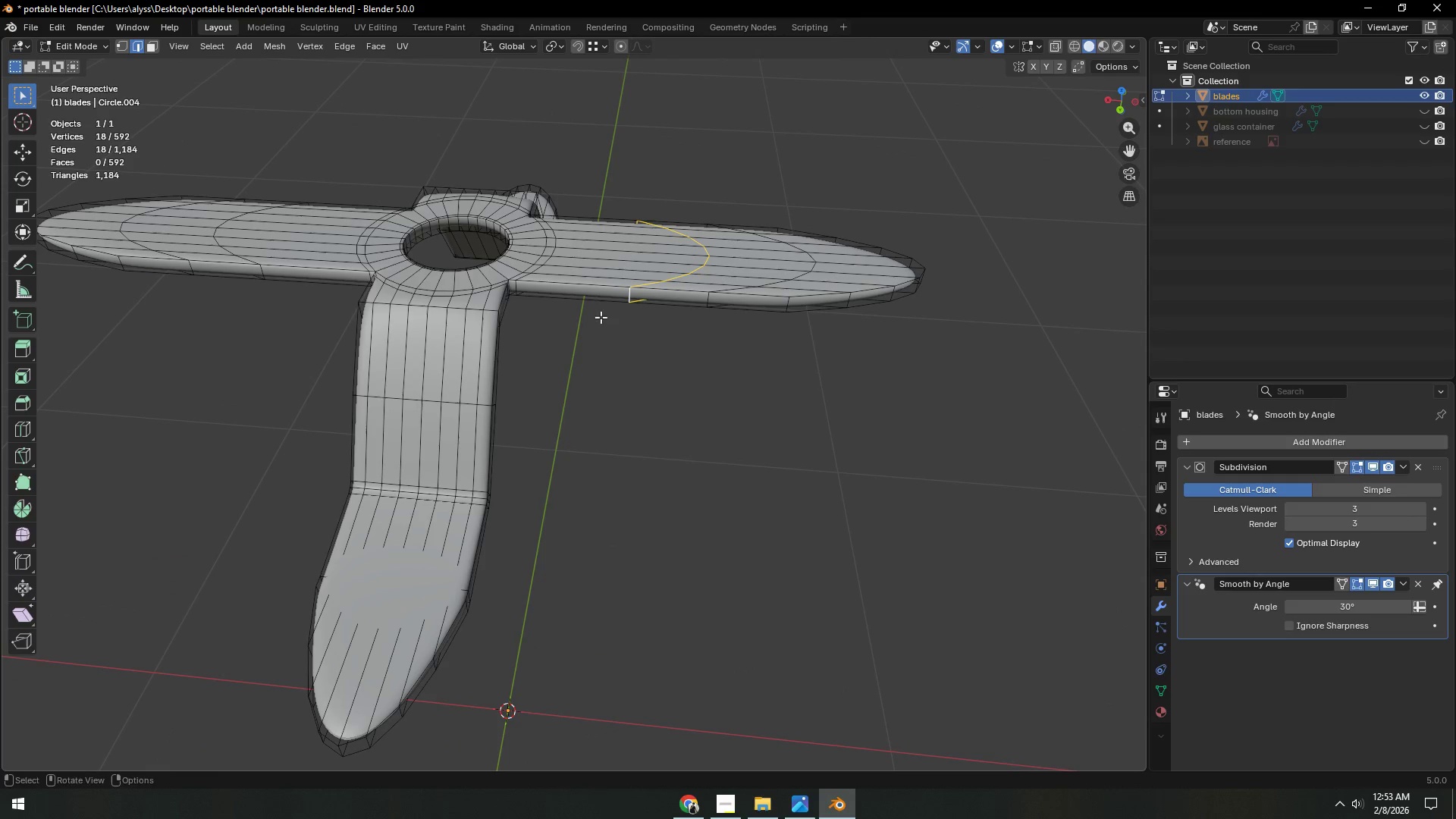 
hold_key(key=ShiftLeft, duration=0.55)
 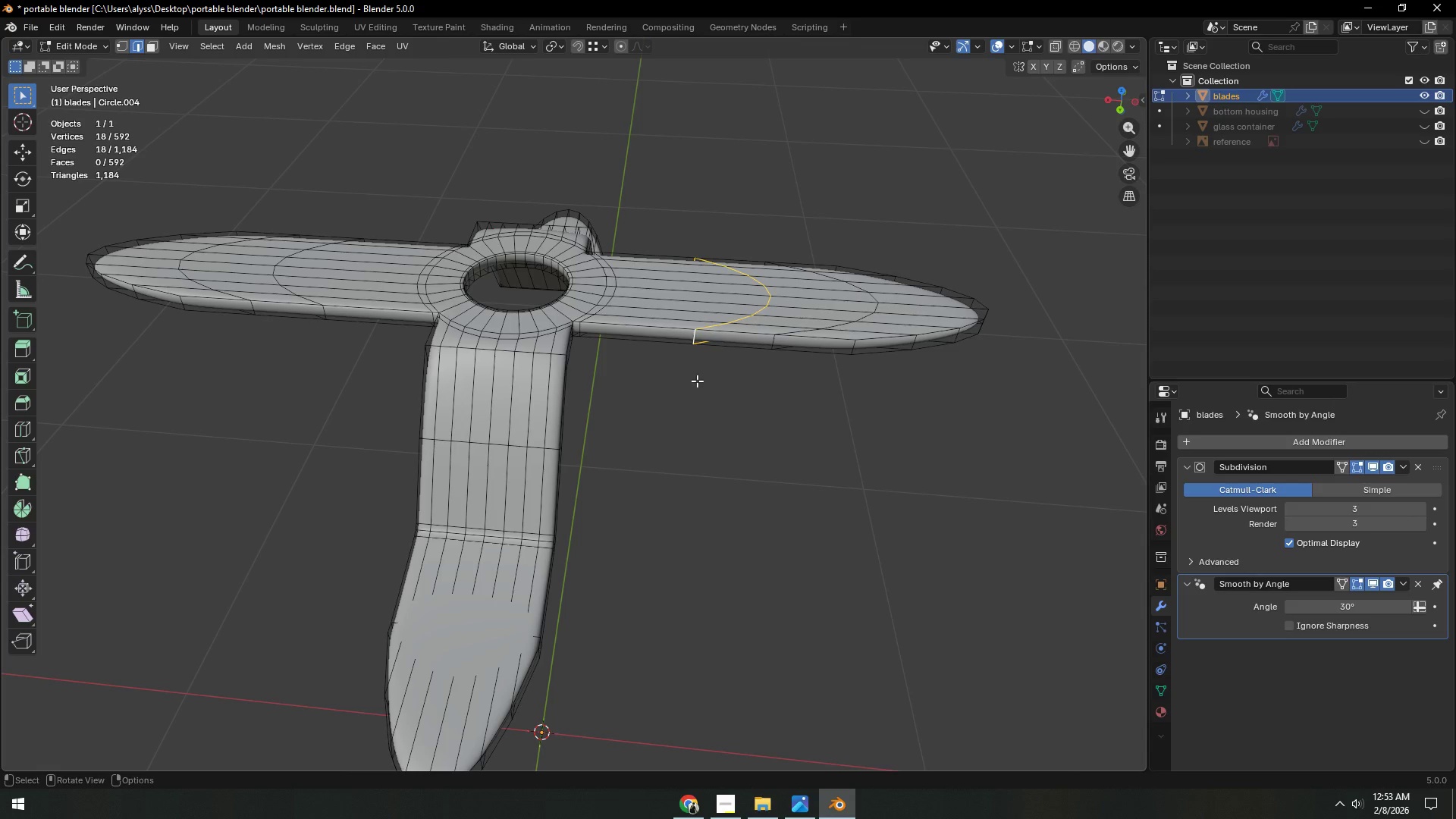 
type(sx0)
key(NumpadEnter)
 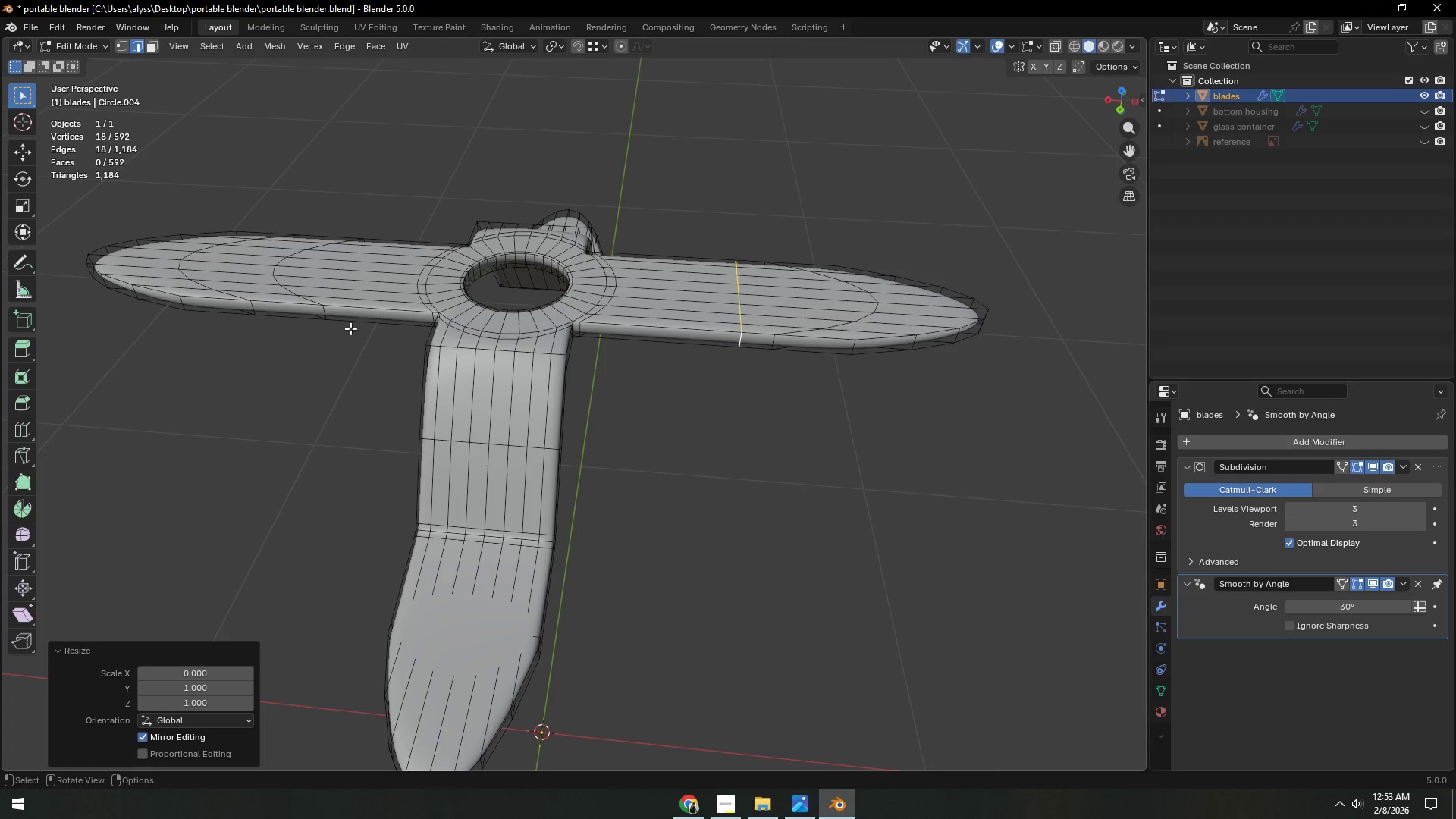 
hold_key(key=AltLeft, duration=0.67)
left_click([324, 315])
 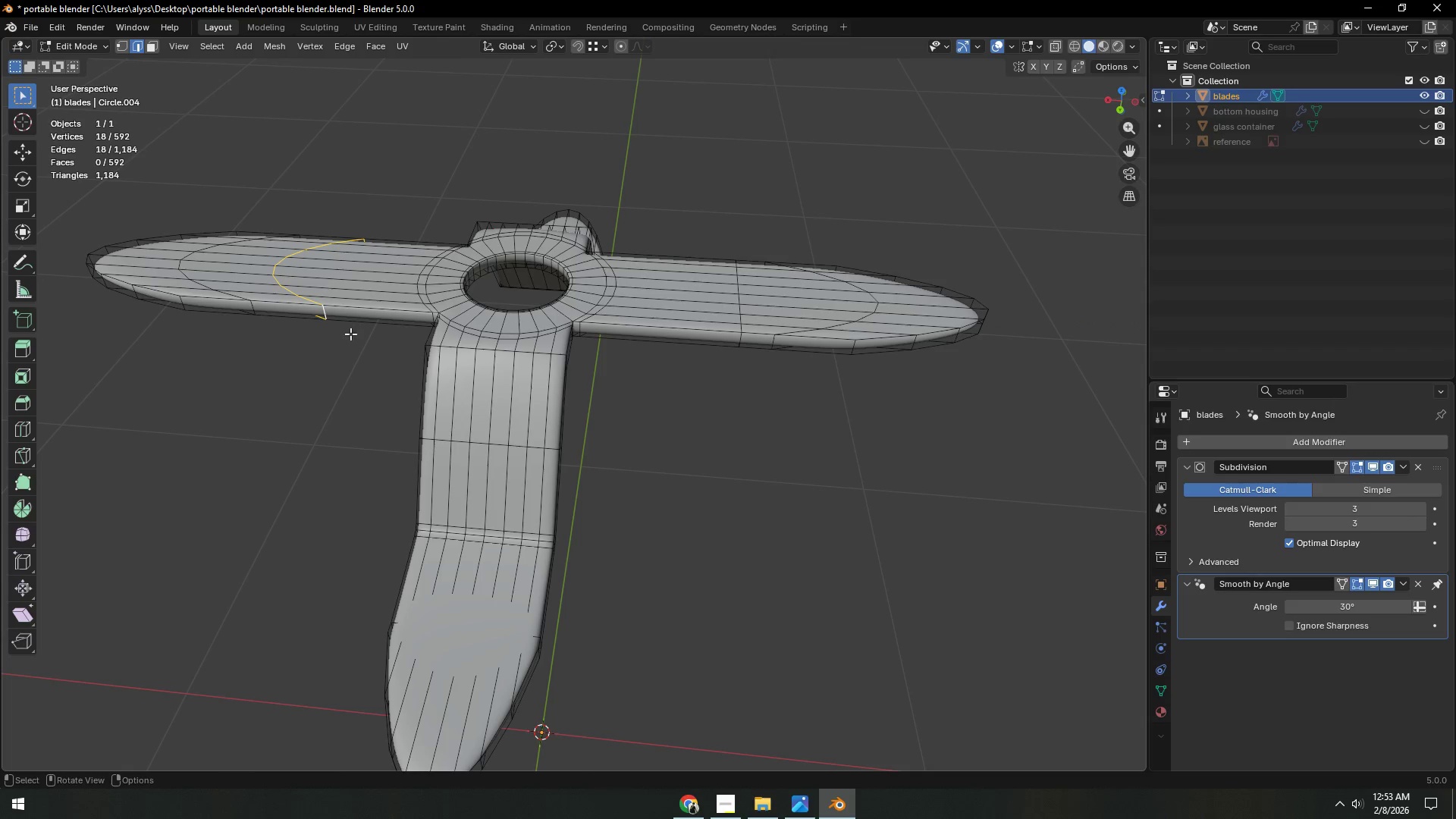 
type(sx0)
key(NumpadEnter)
 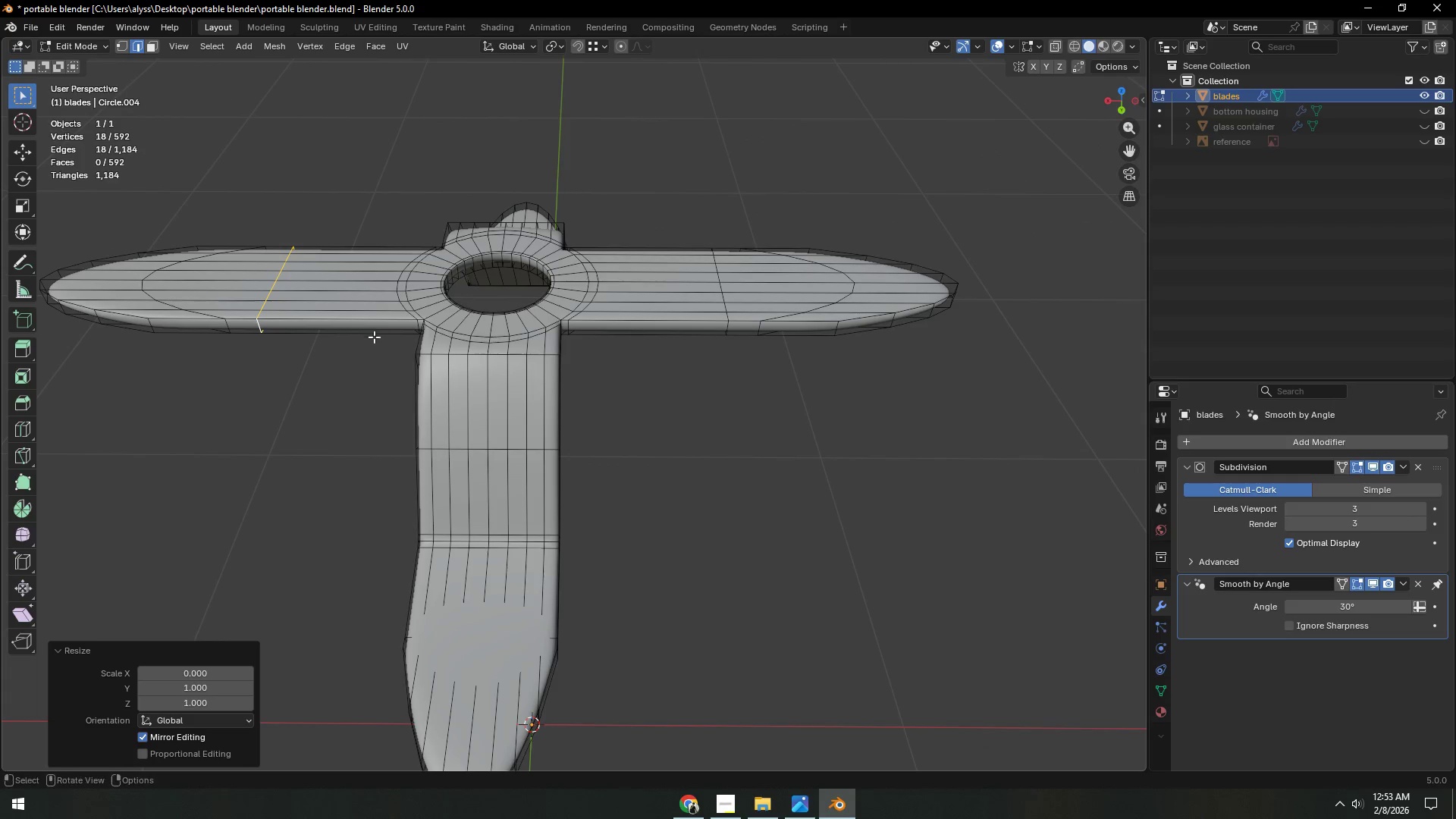 
type(gggx)
 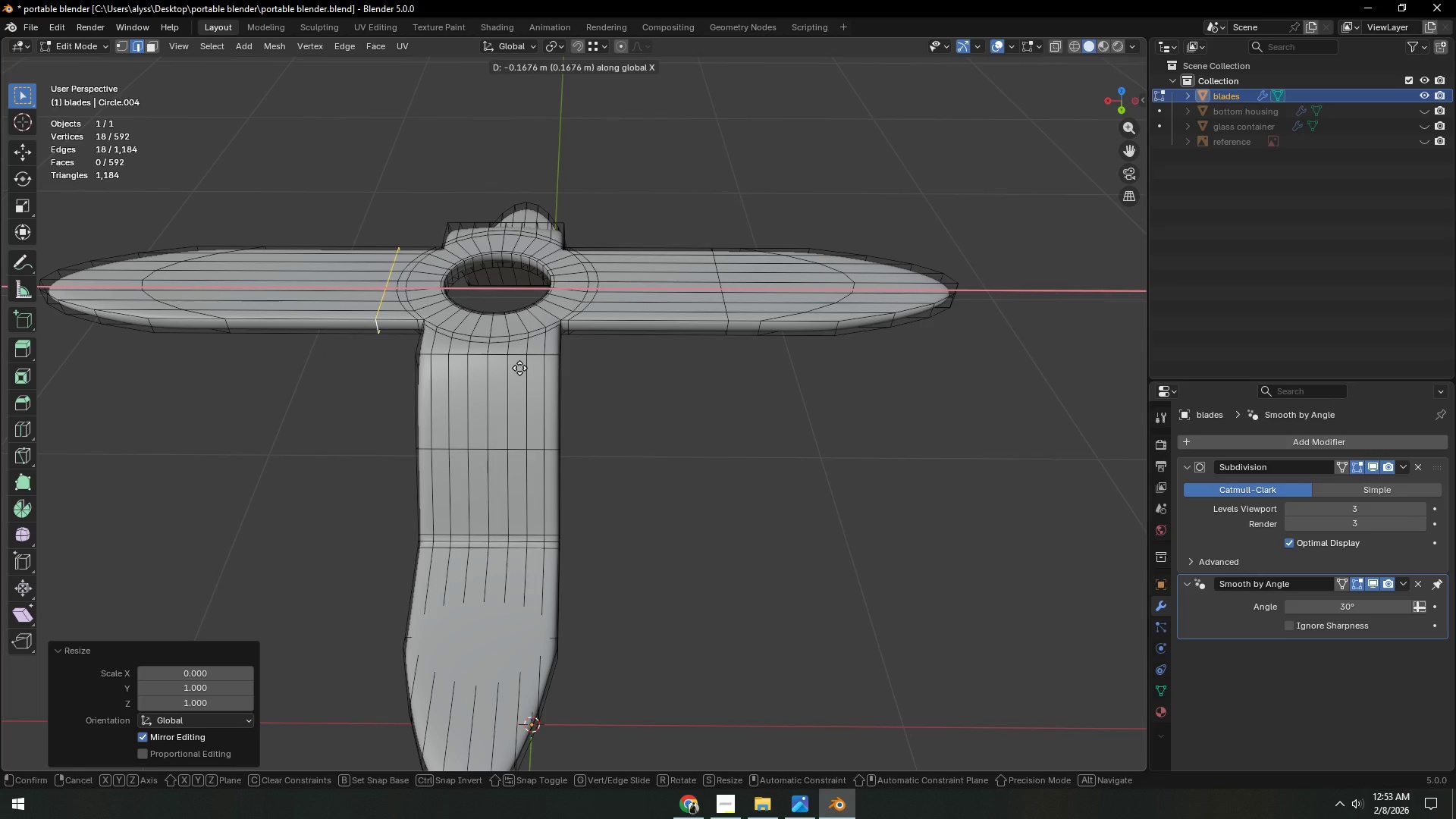 
left_click([519, 368])
 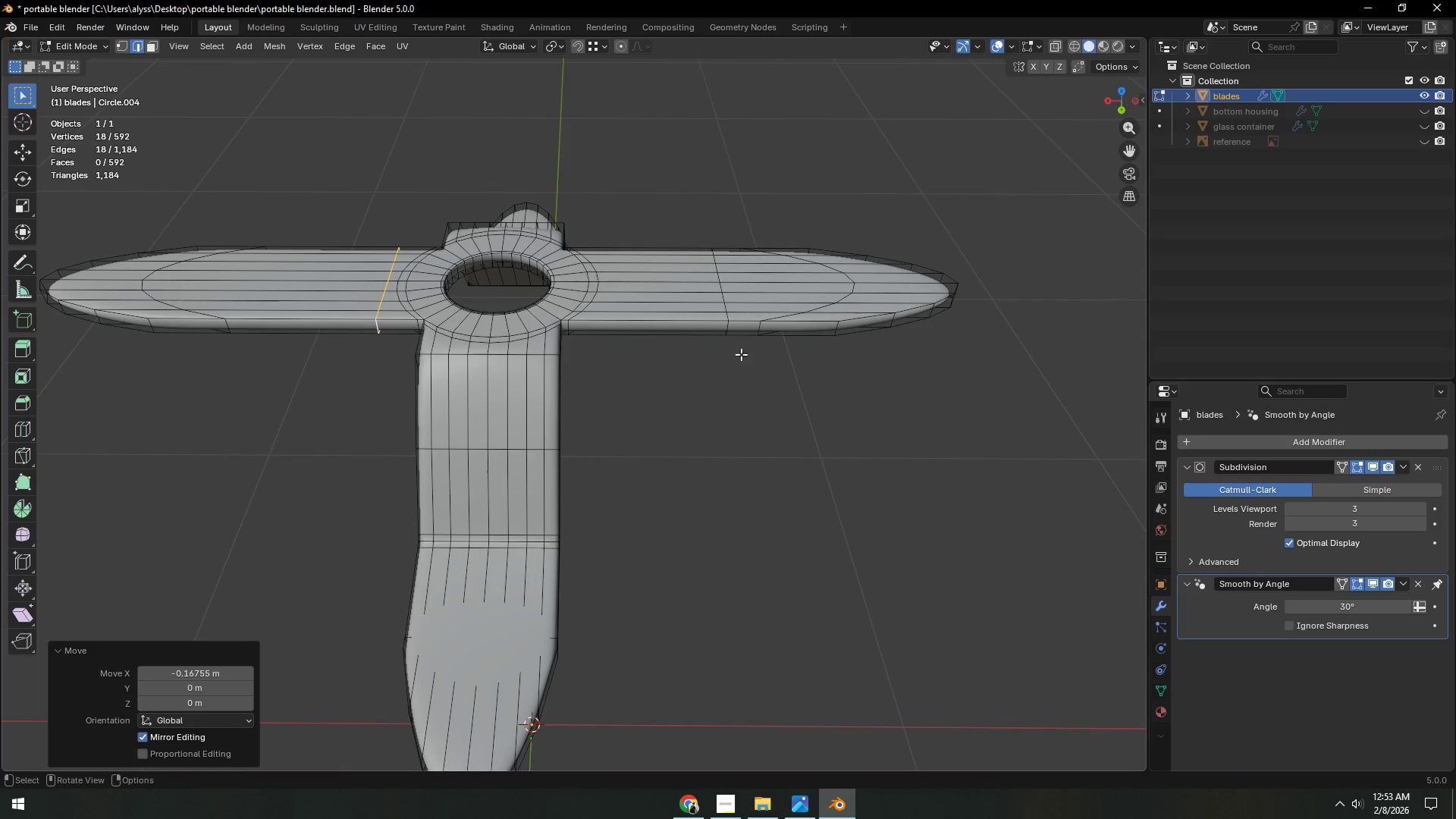 
hold_key(key=AltLeft, duration=0.45)
left_click([731, 328])
 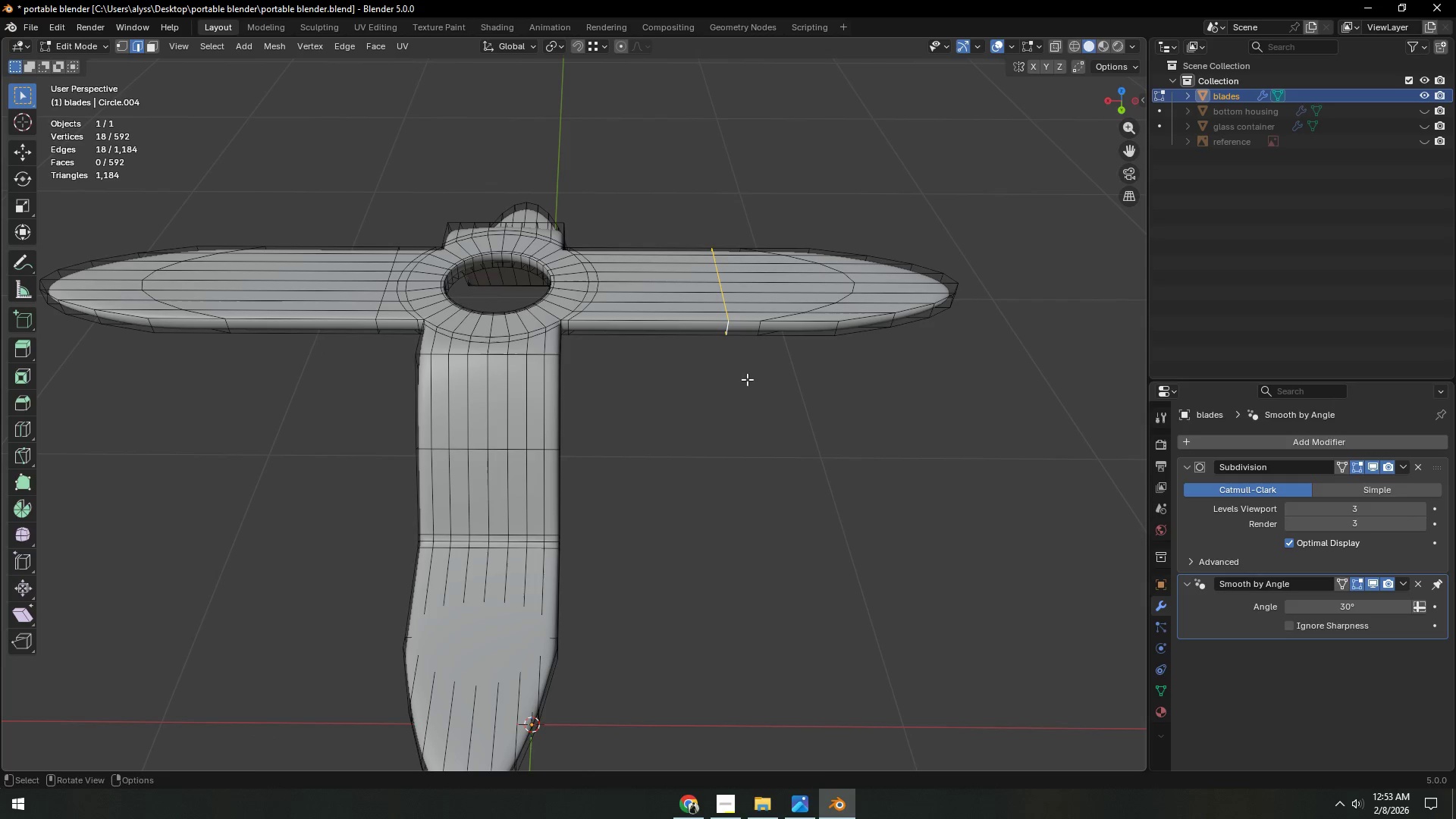 
type(sx)
 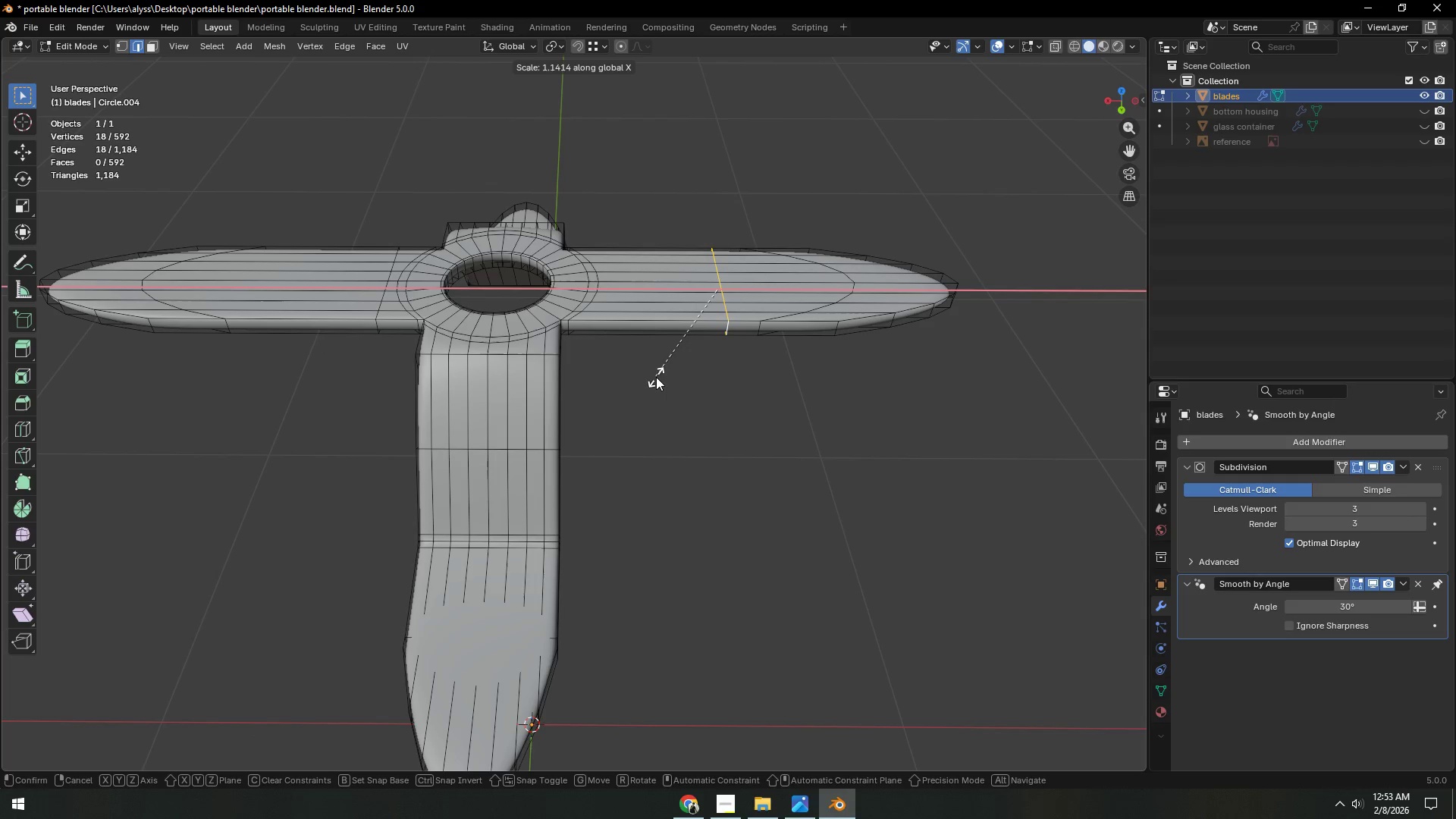 
right_click([656, 376])
 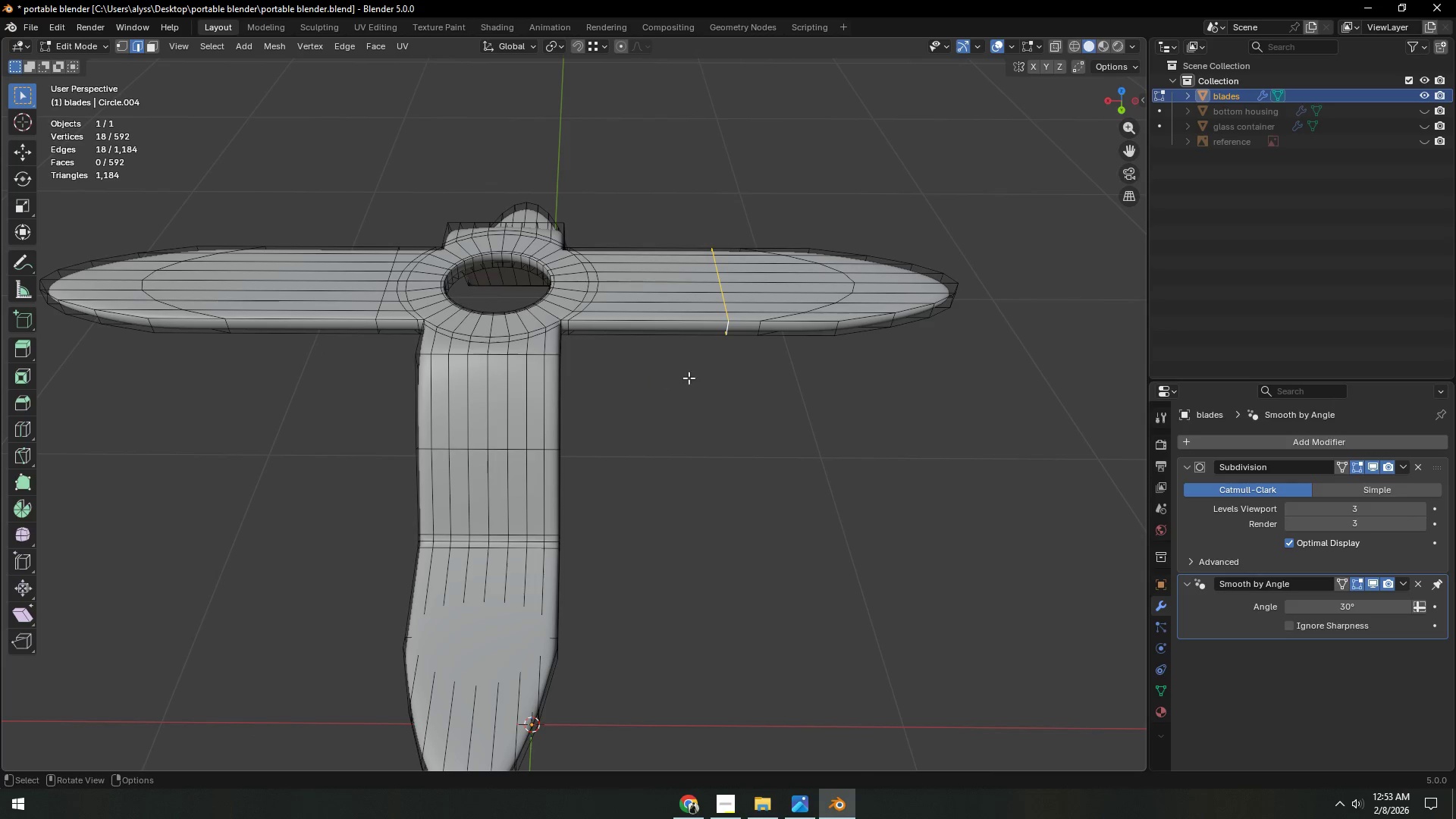 
type(gx)
 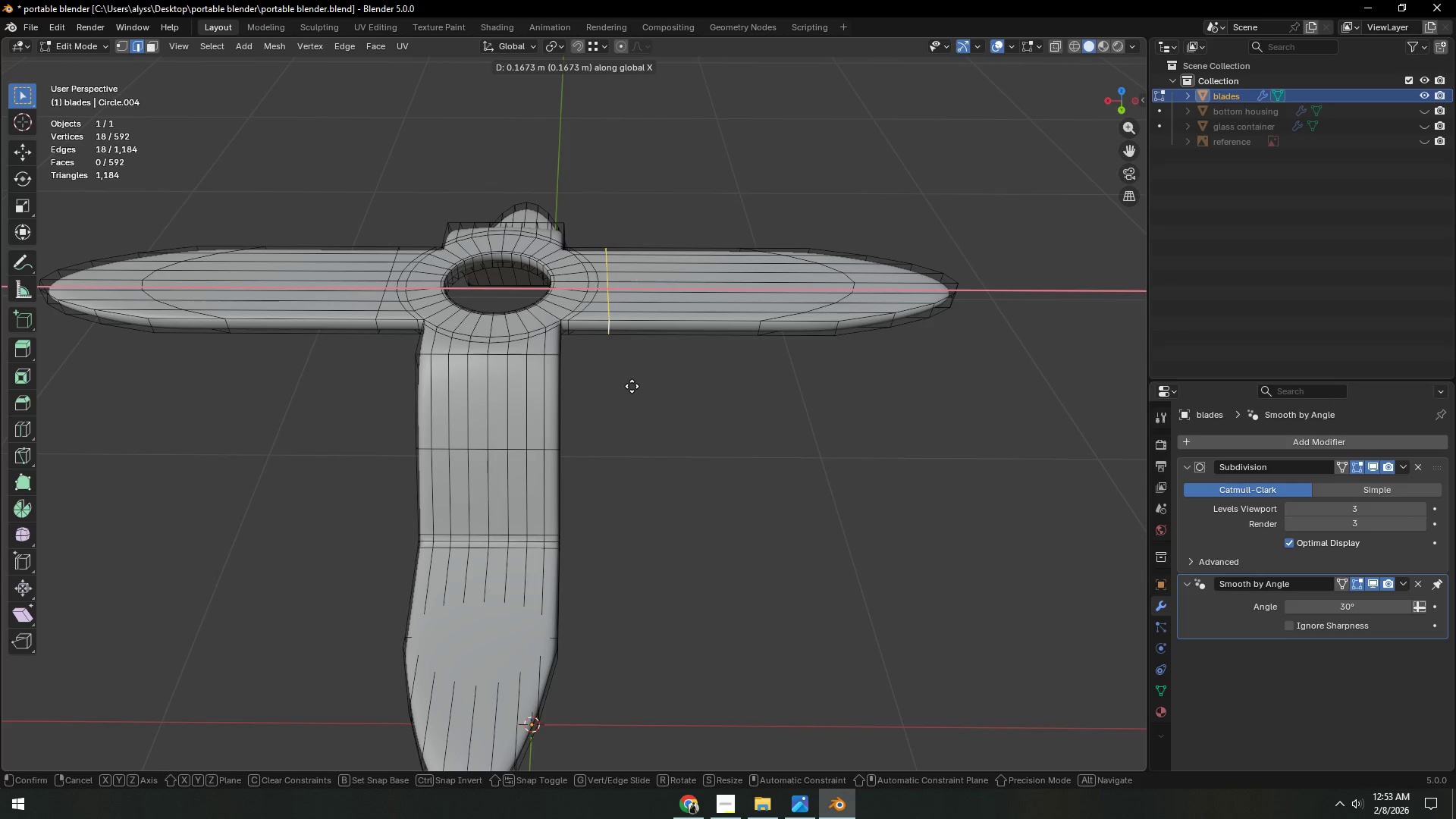 
left_click([632, 386])
 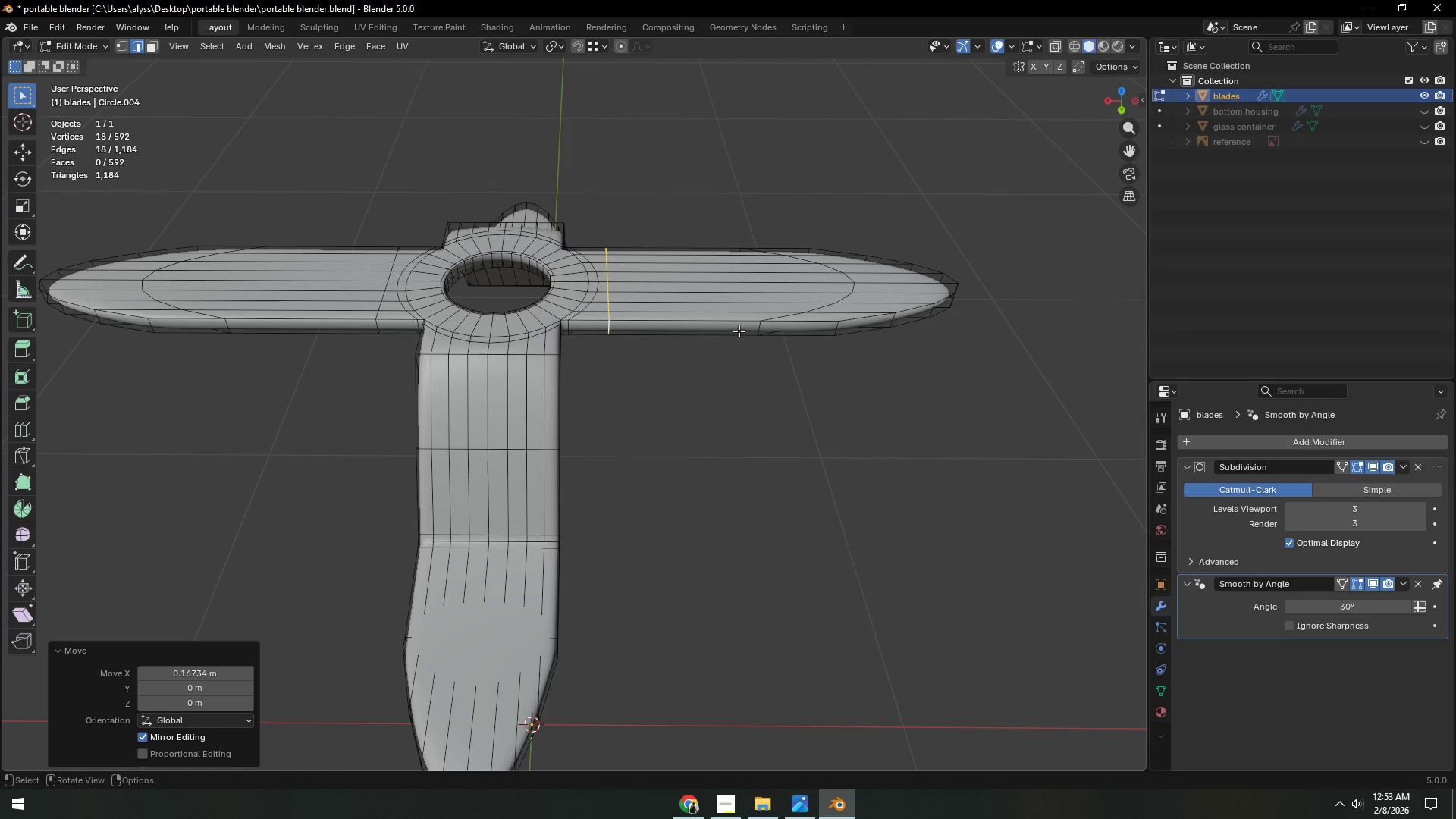 
hold_key(key=AltLeft, duration=0.98)
left_click([756, 328])
 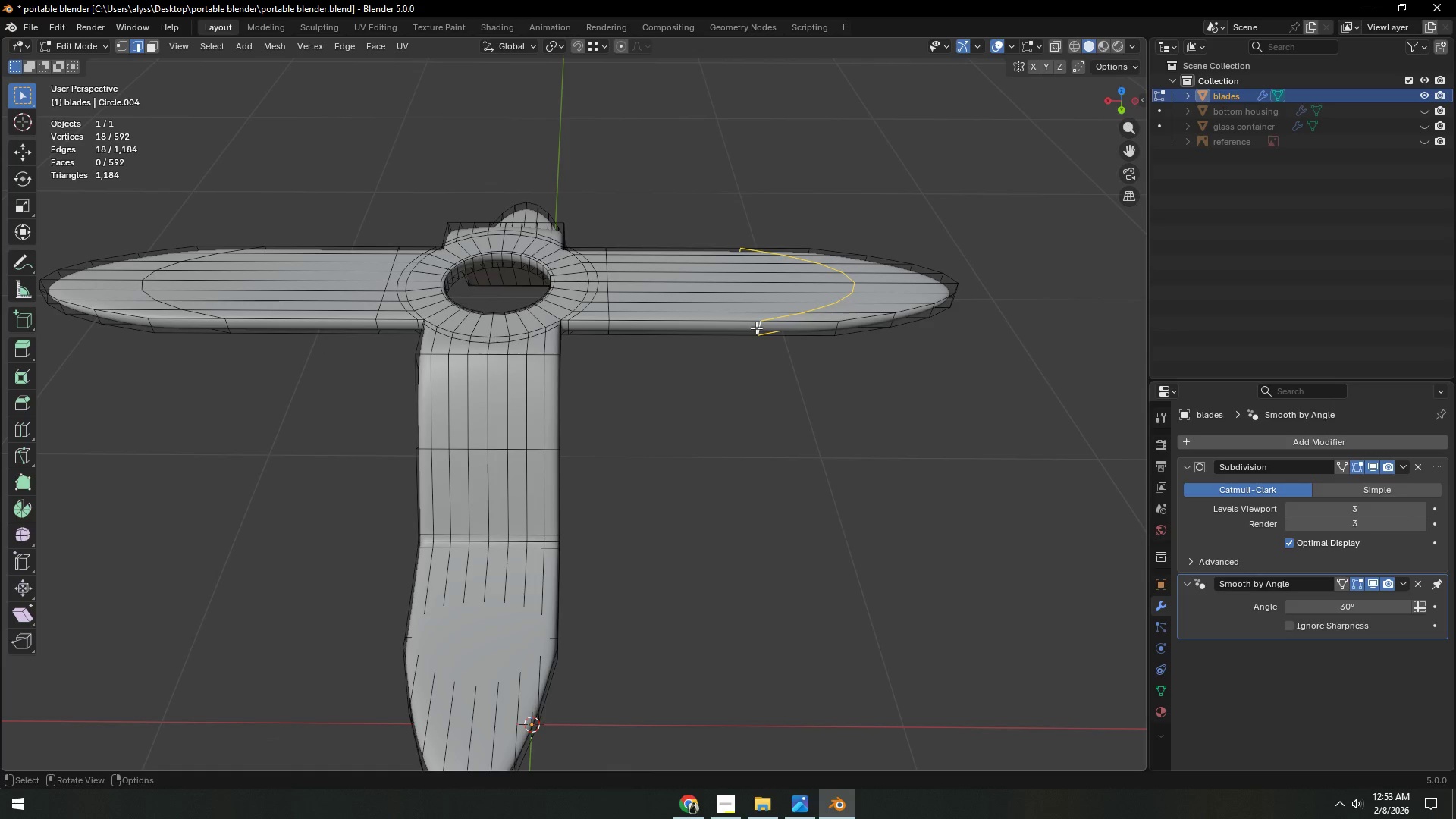 
type(sx0)
key(NumpadEnter)
 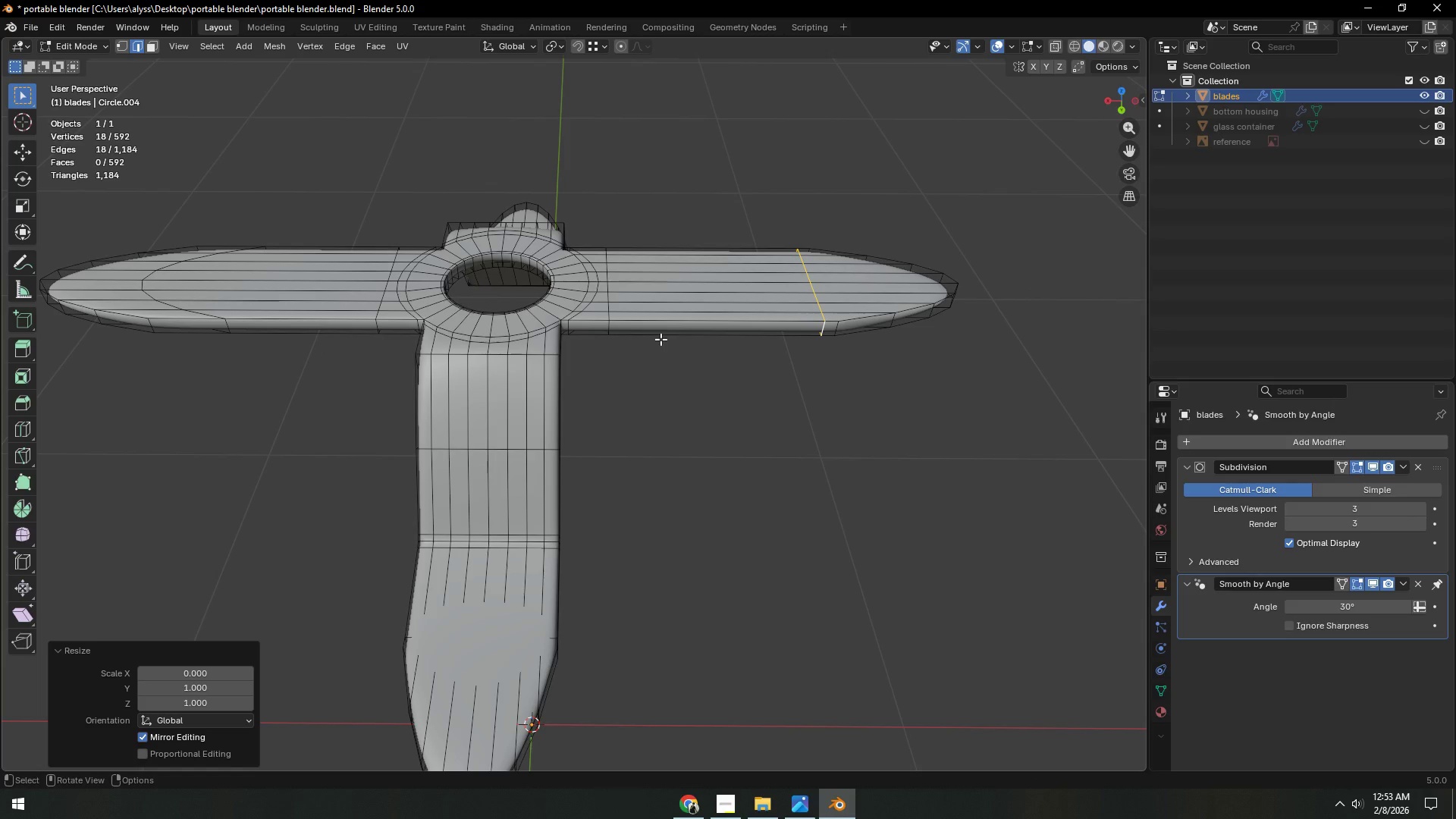 
hold_key(key=AltLeft, duration=0.67)
left_click([231, 330])
 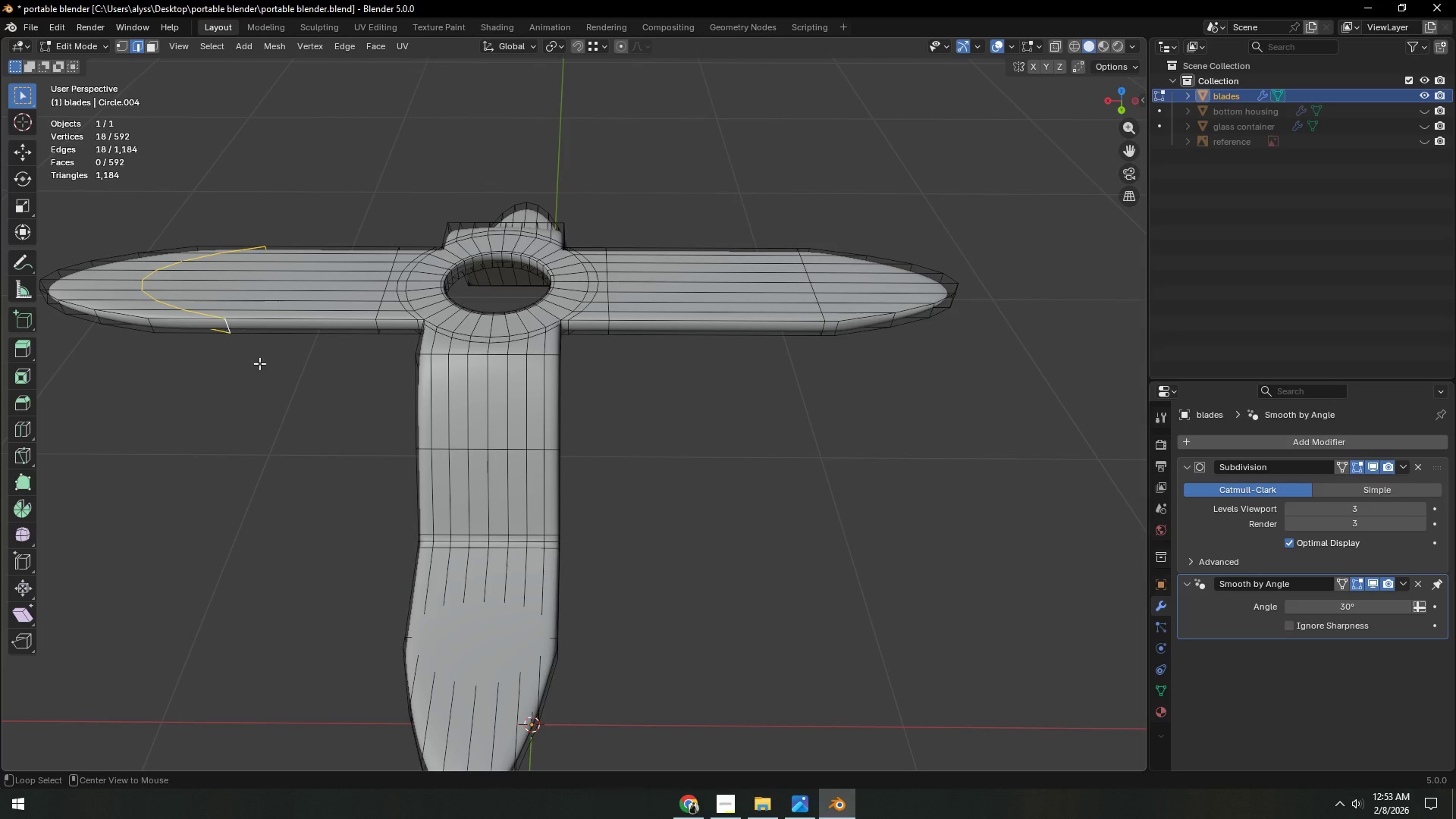 
type(sx0)
key(NumpadEnter)
 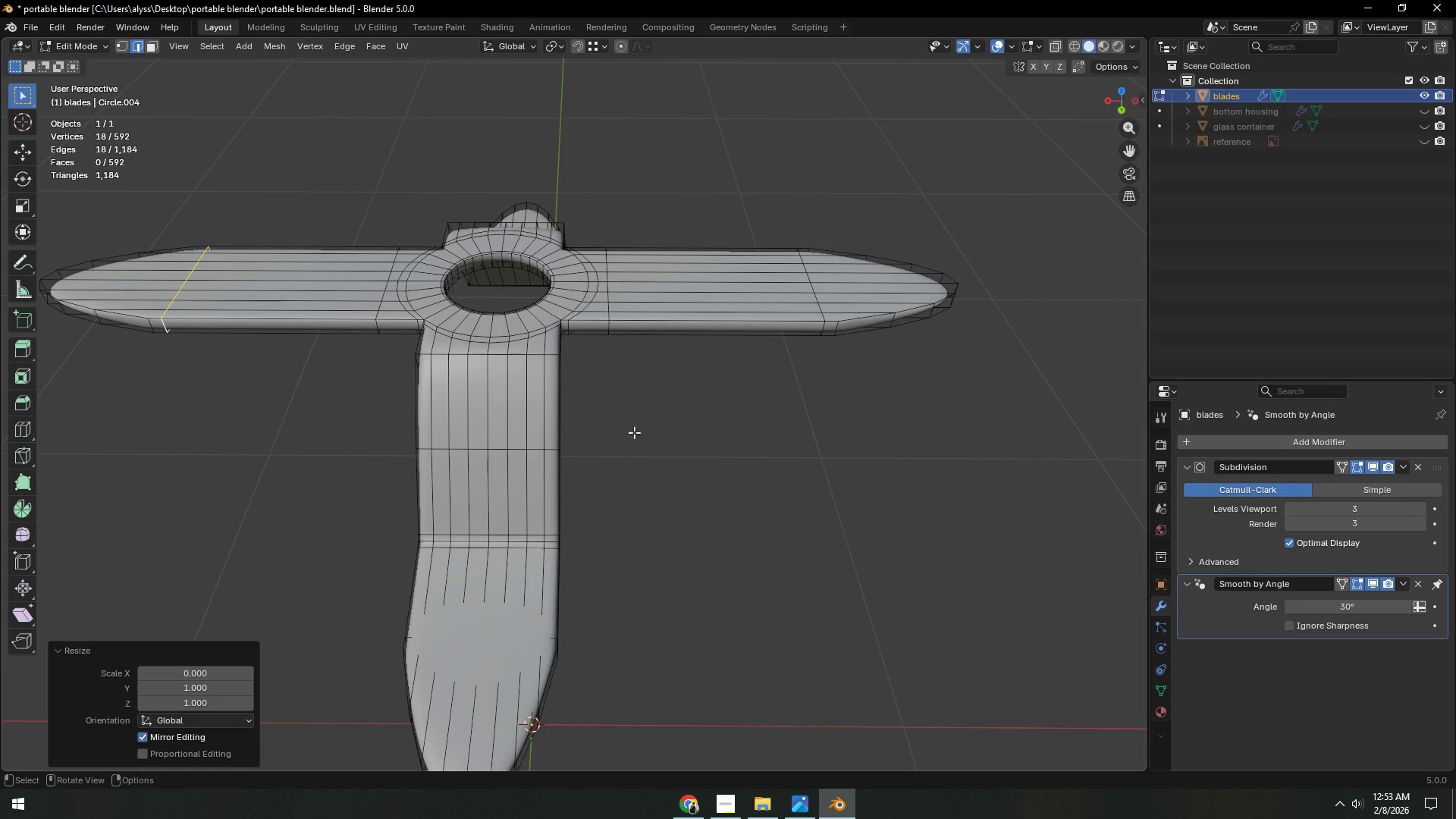 
key(Control+ControlLeft)
 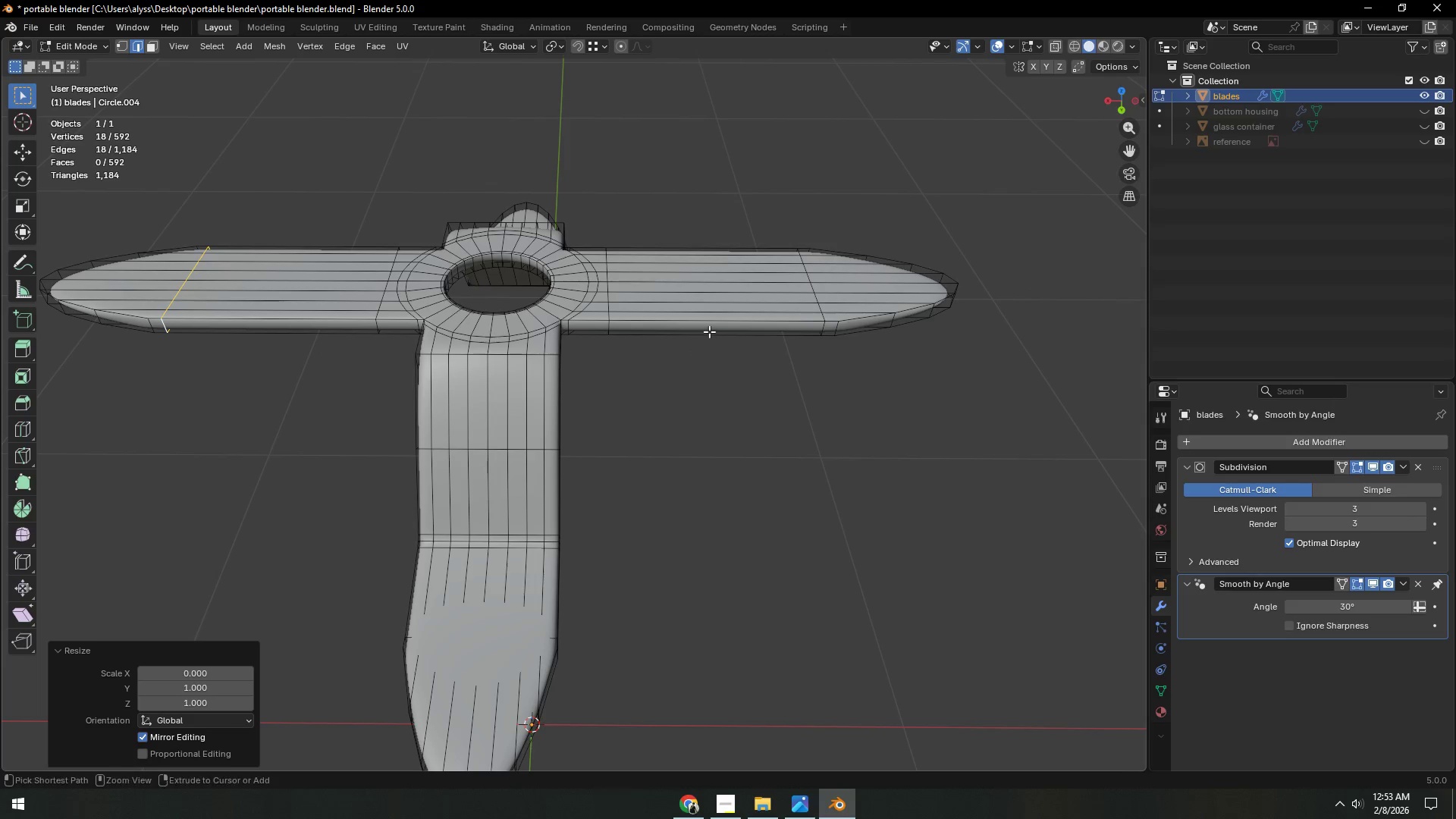 
key(Control+R)
 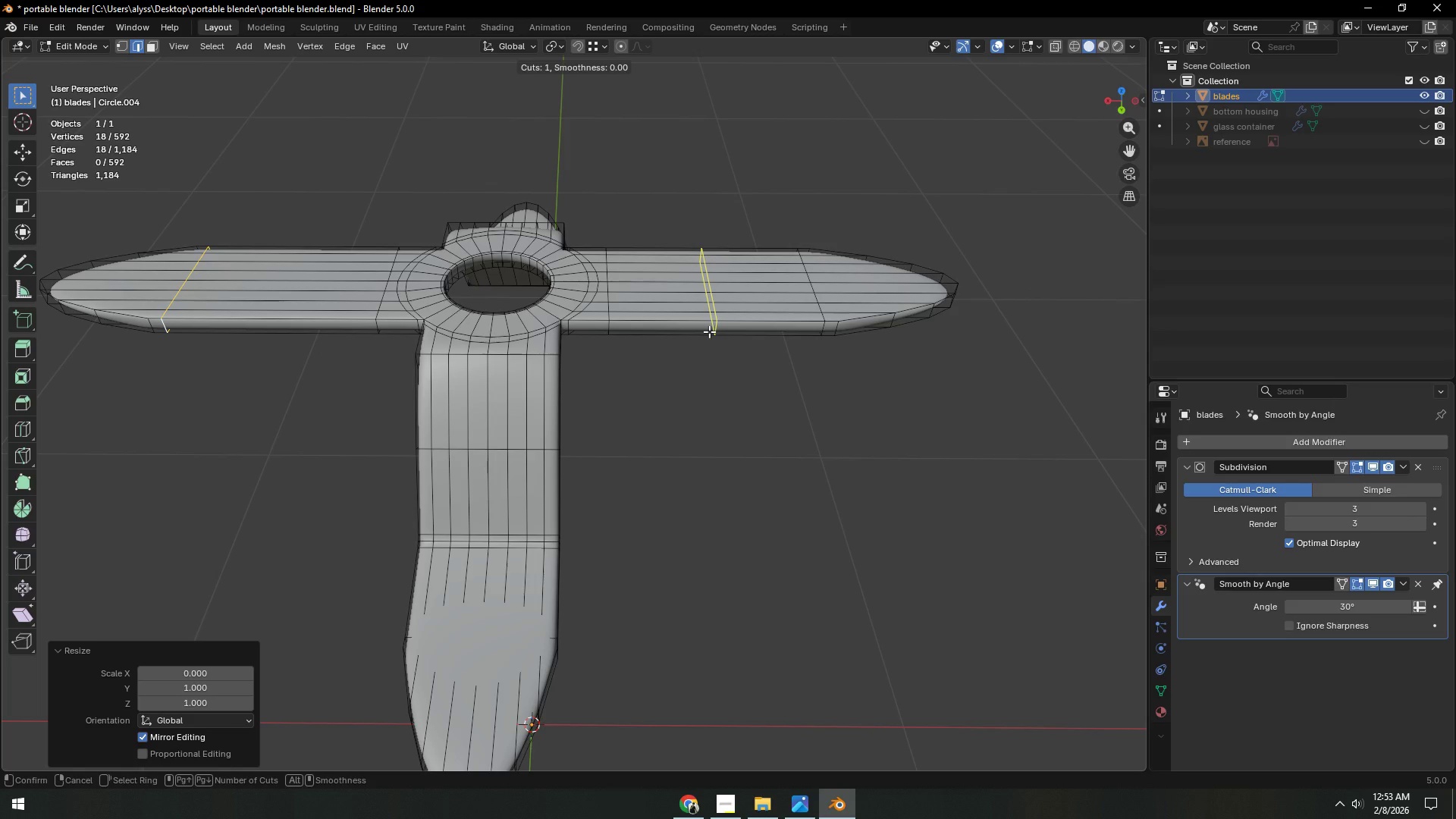 
right_click([709, 331])
 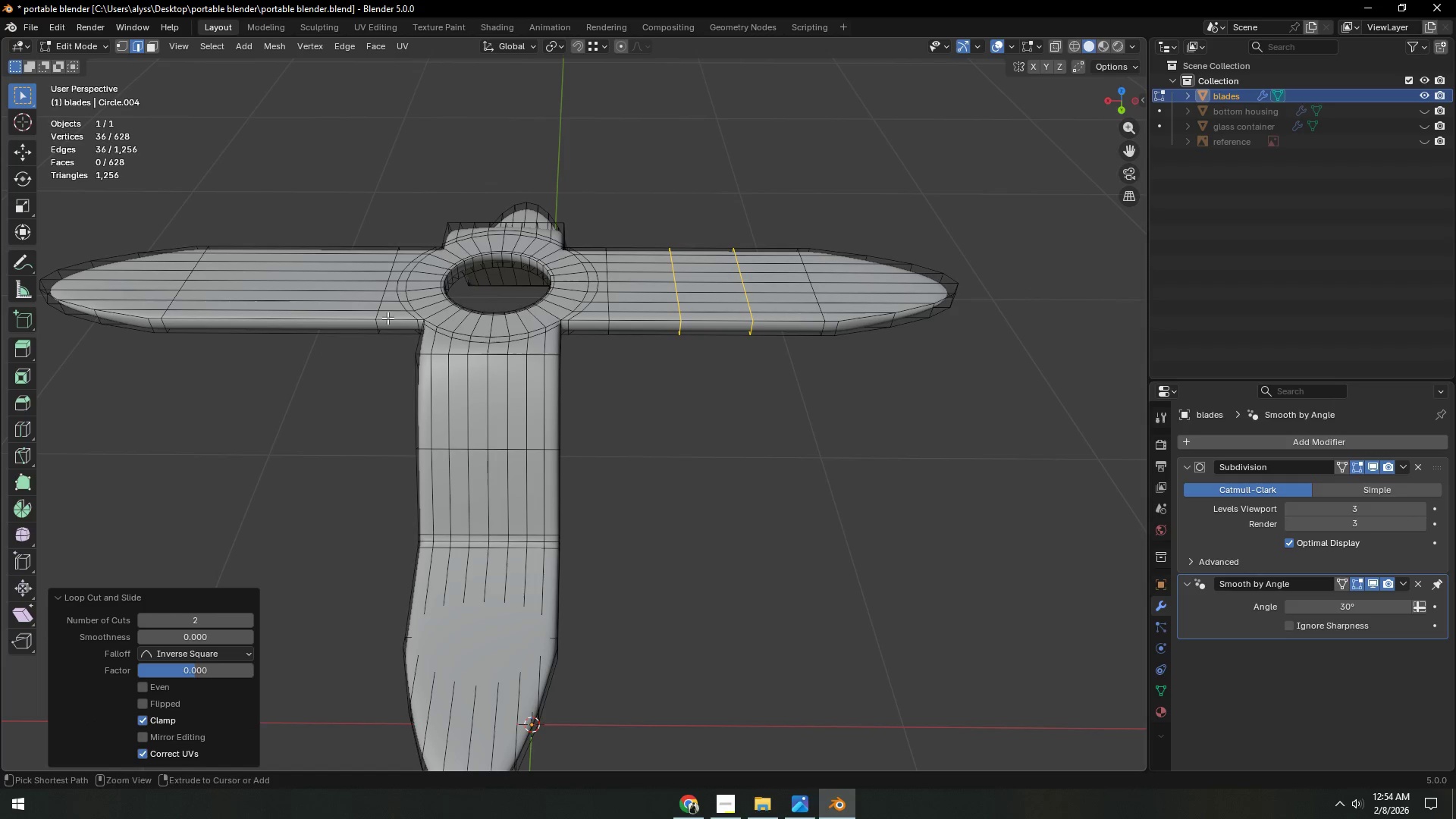 
left_click([709, 331])
 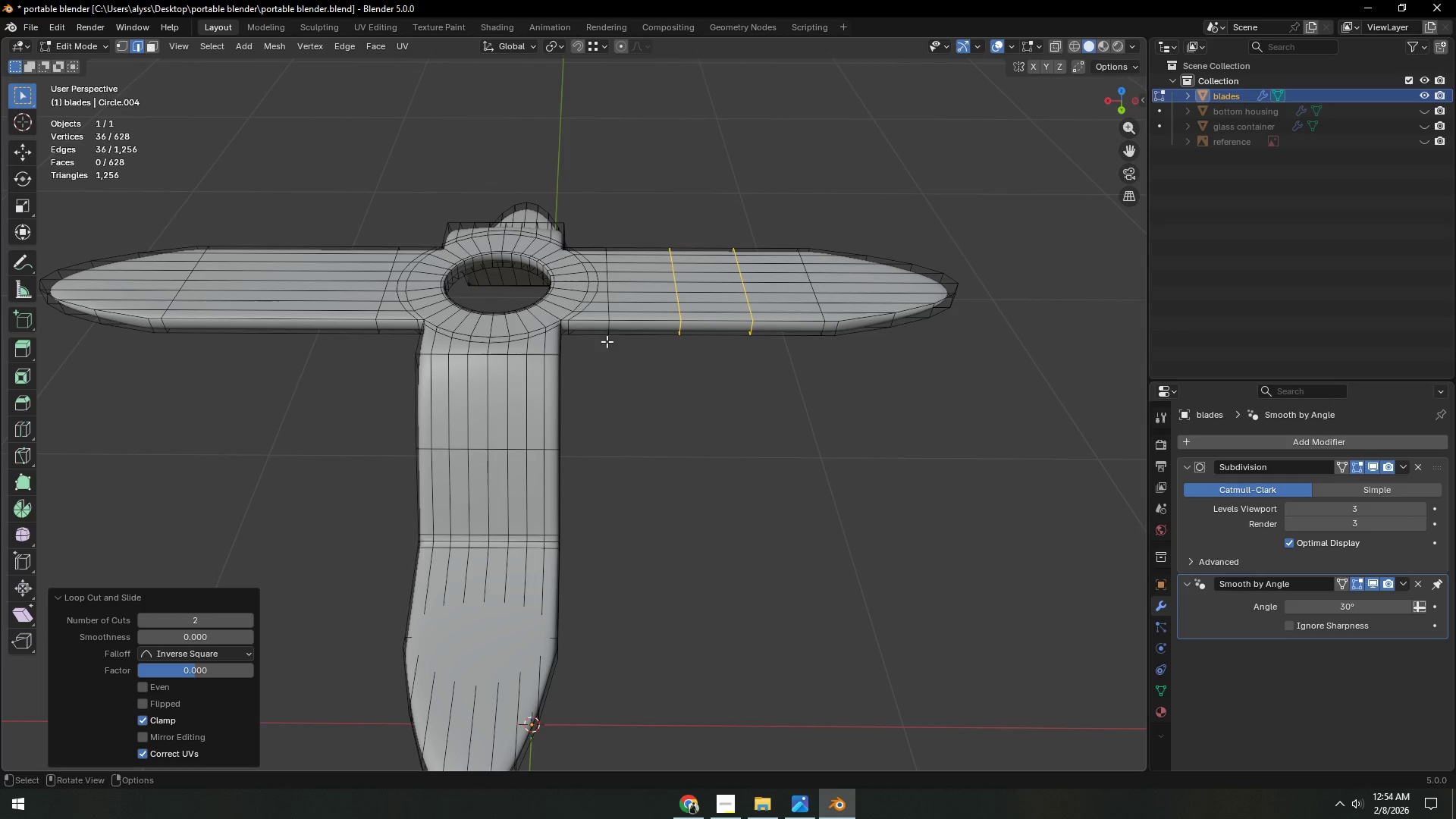 
scroll: coordinate [709, 331], scroll_direction: up, amount: 1.0
 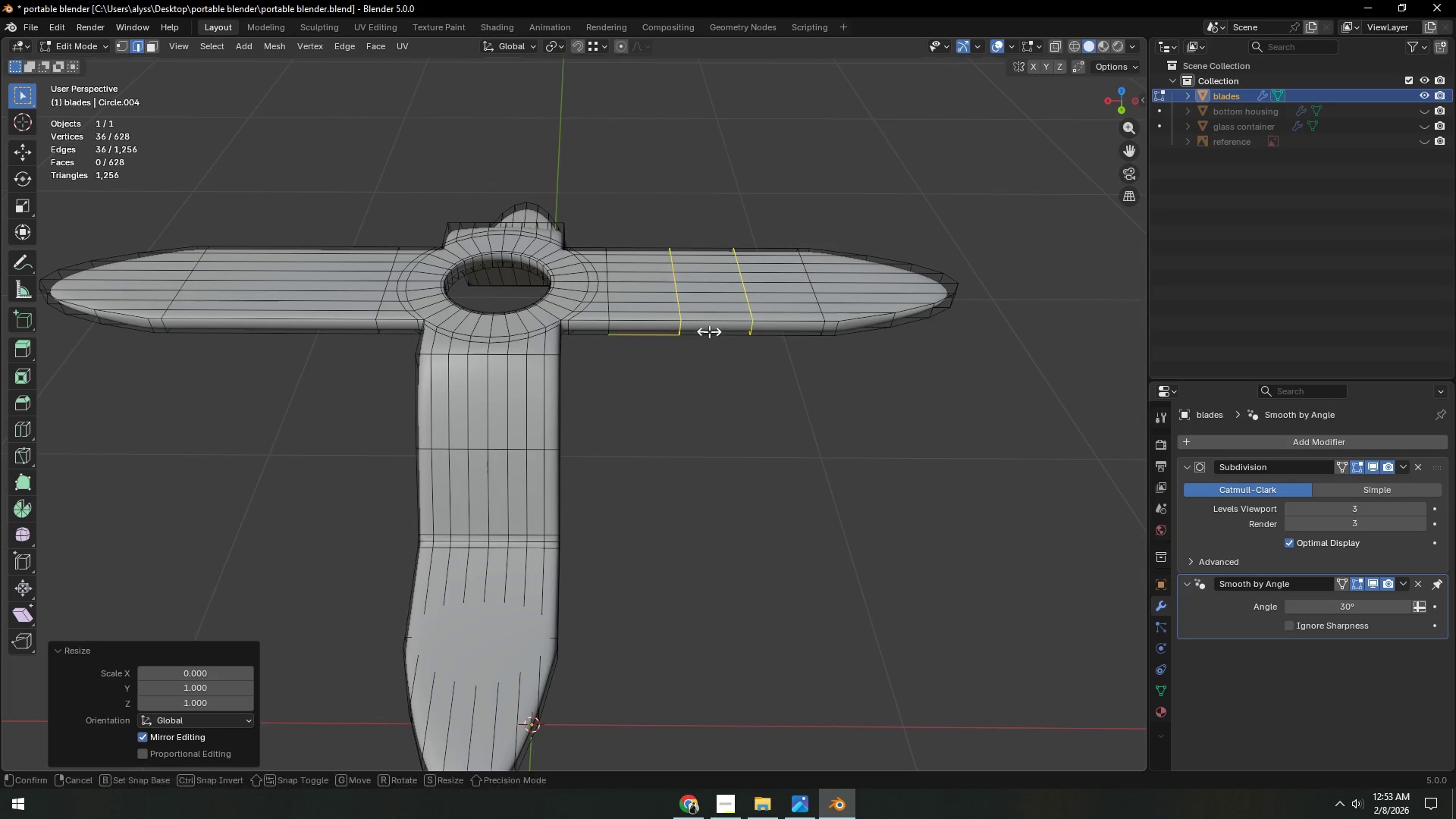 
key(Control+R)
 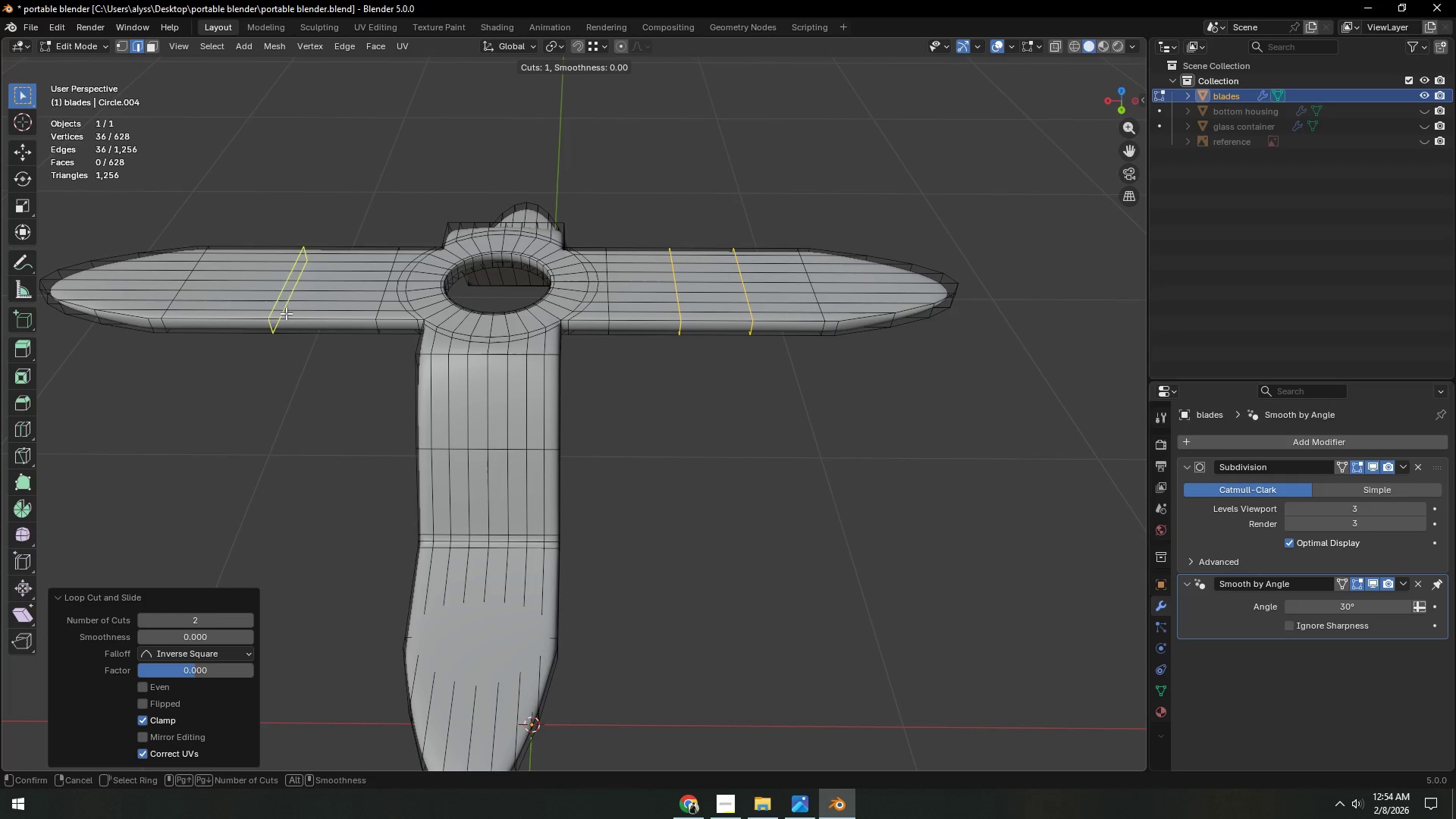 
right_click([286, 313])
 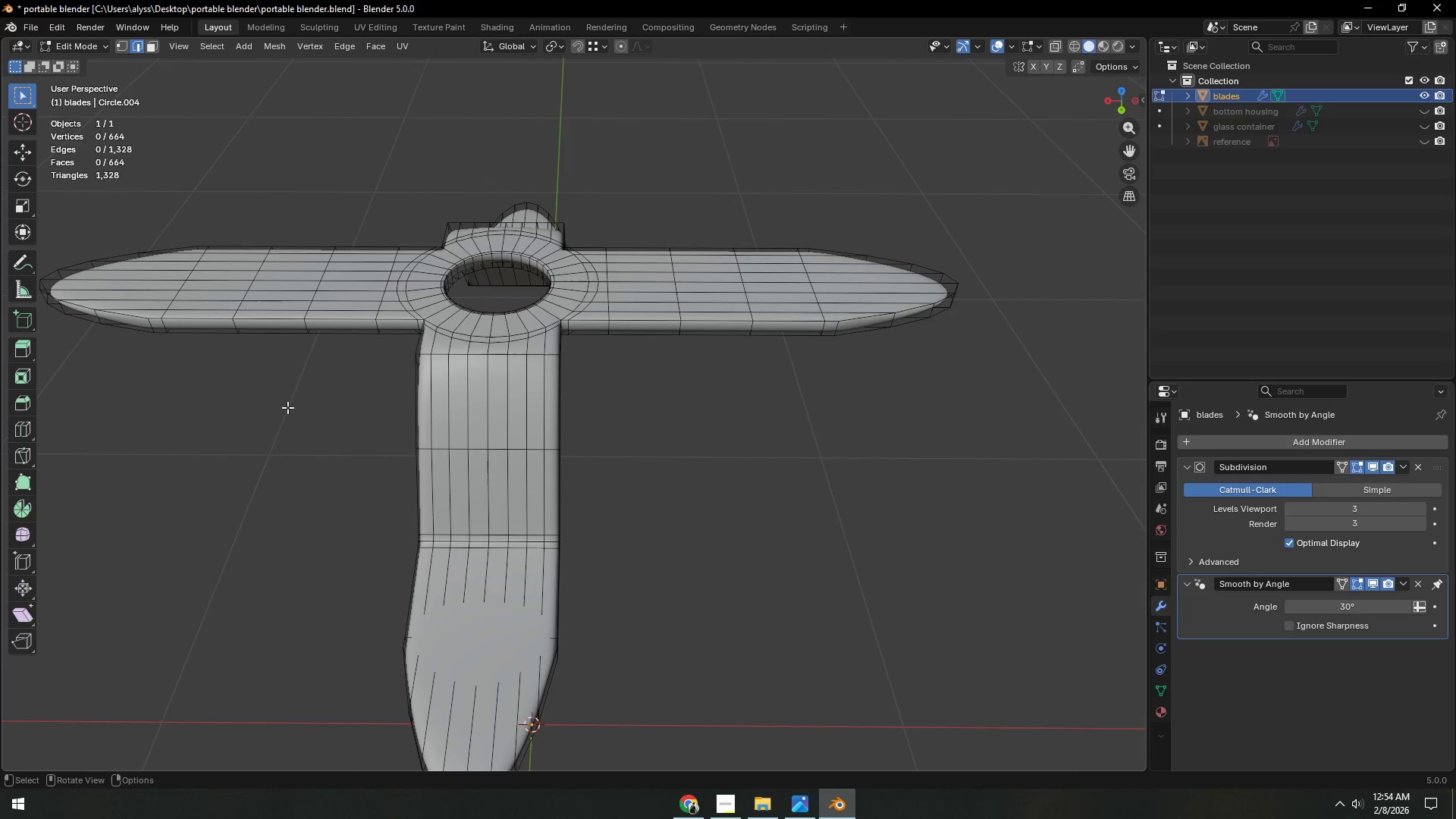 
left_click([286, 313])
 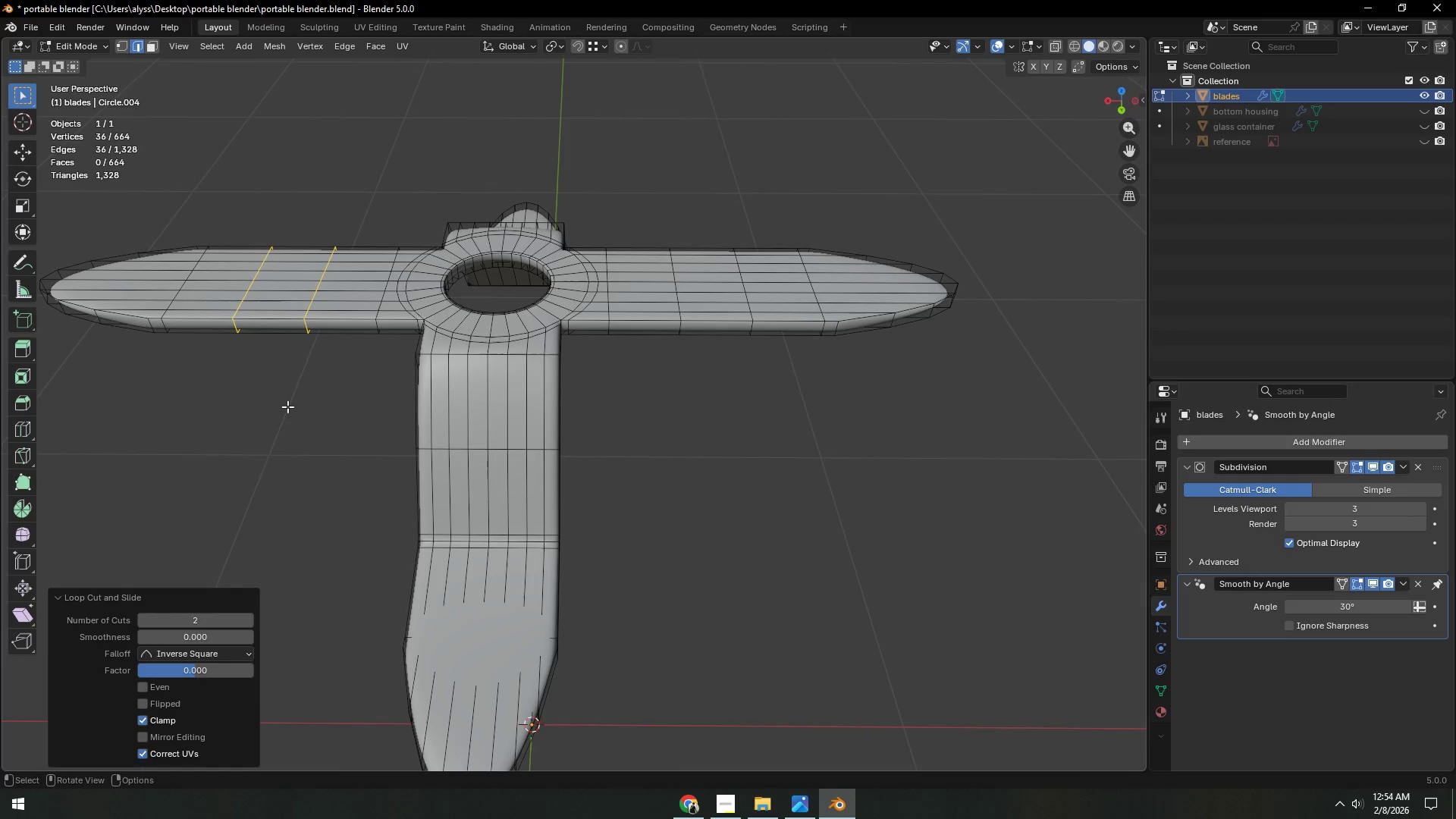 
scroll: coordinate [286, 313], scroll_direction: up, amount: 1.0
 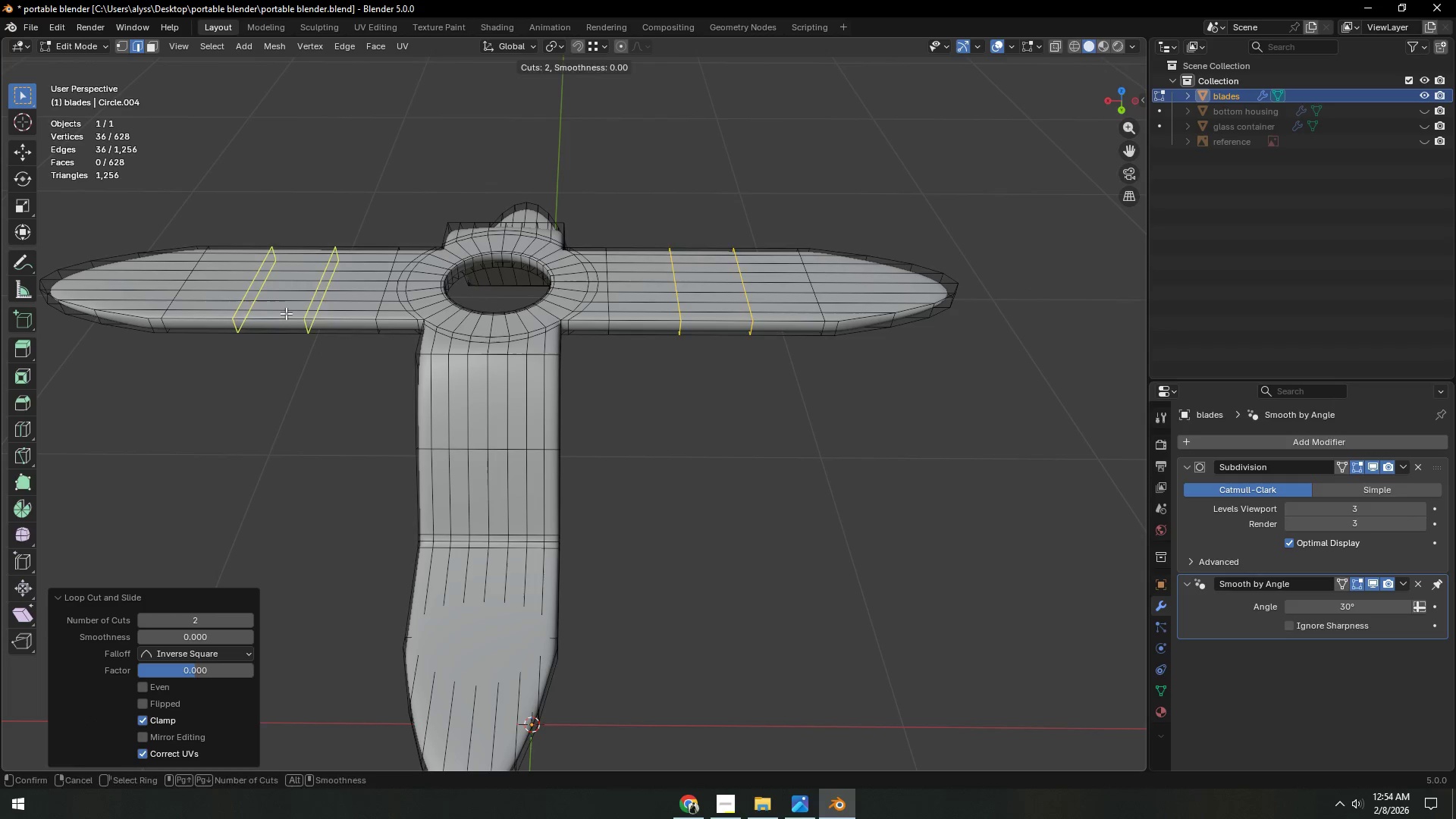 
left_click([287, 407])
 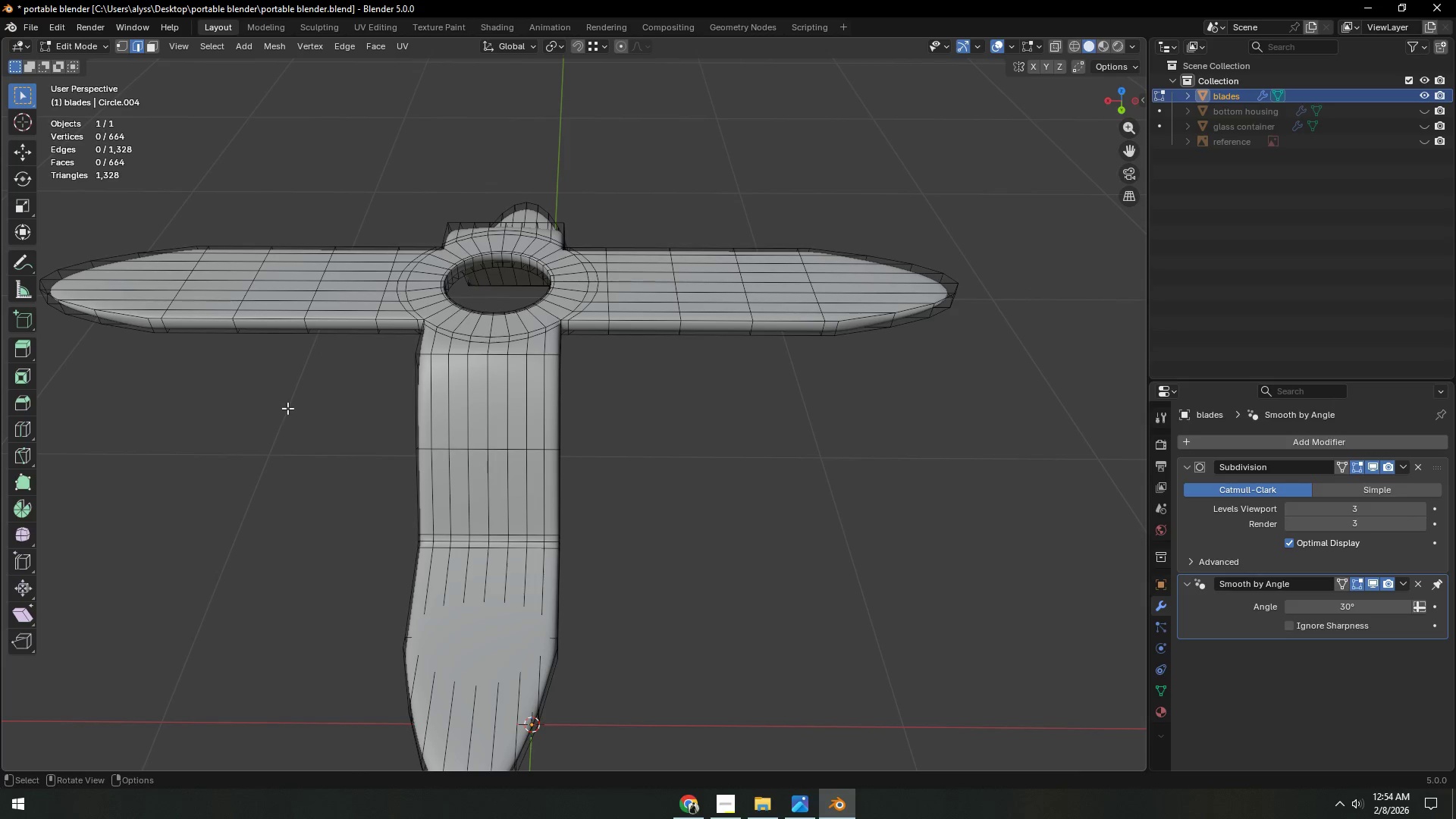 
key(Tab)
 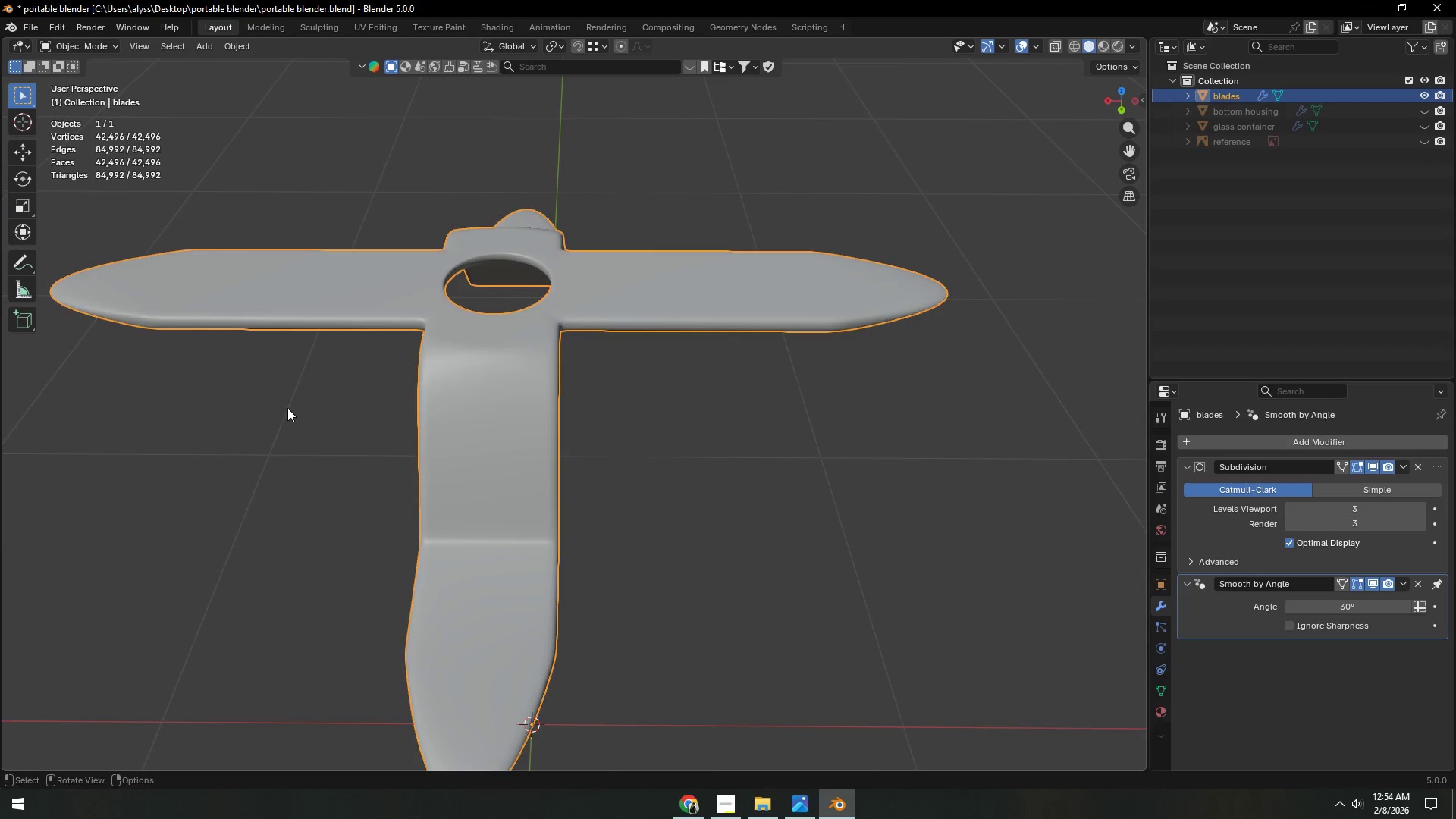 
scroll: coordinate [287, 408], scroll_direction: down, amount: 3.0
 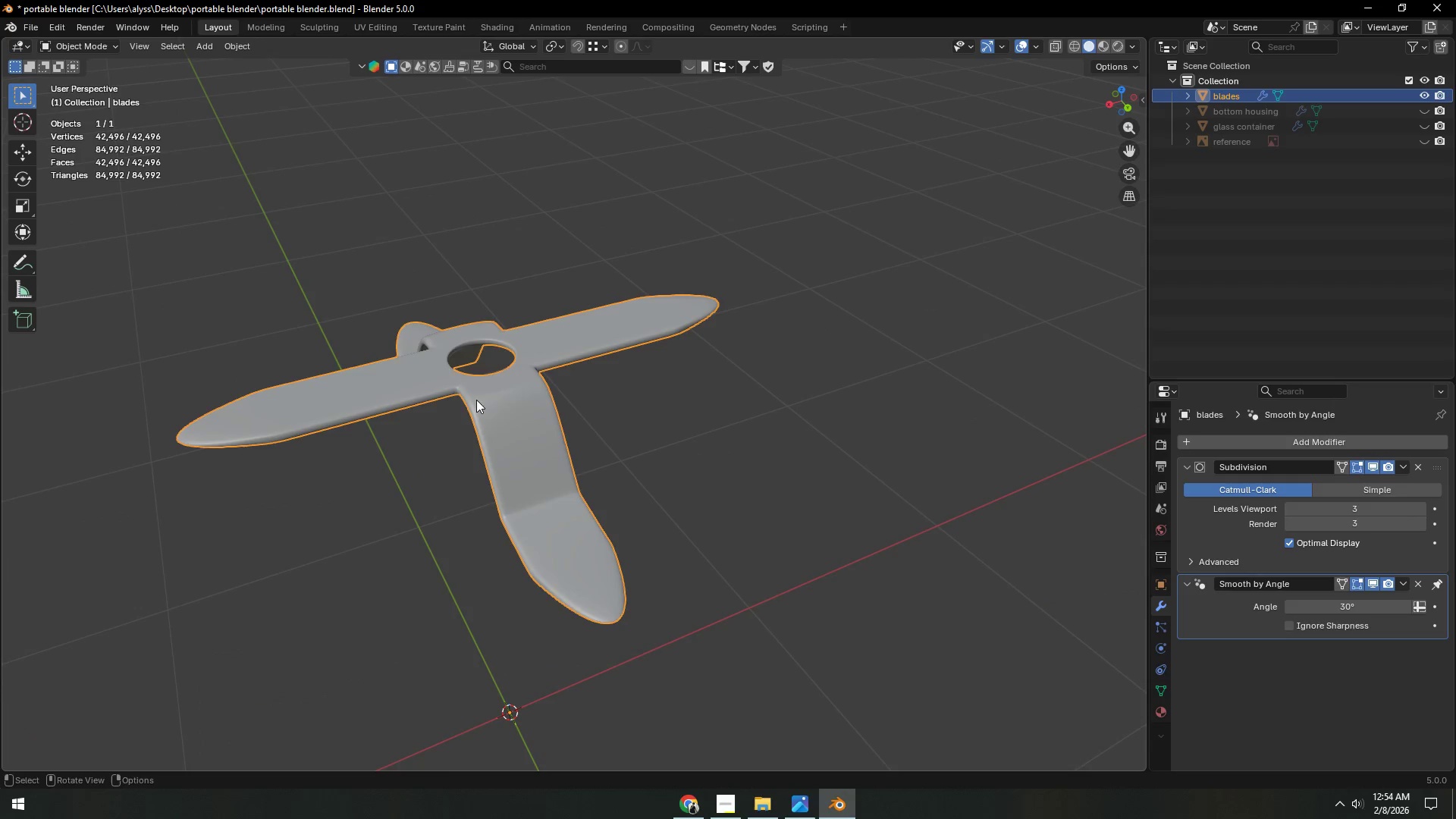 
left_click([765, 395])
 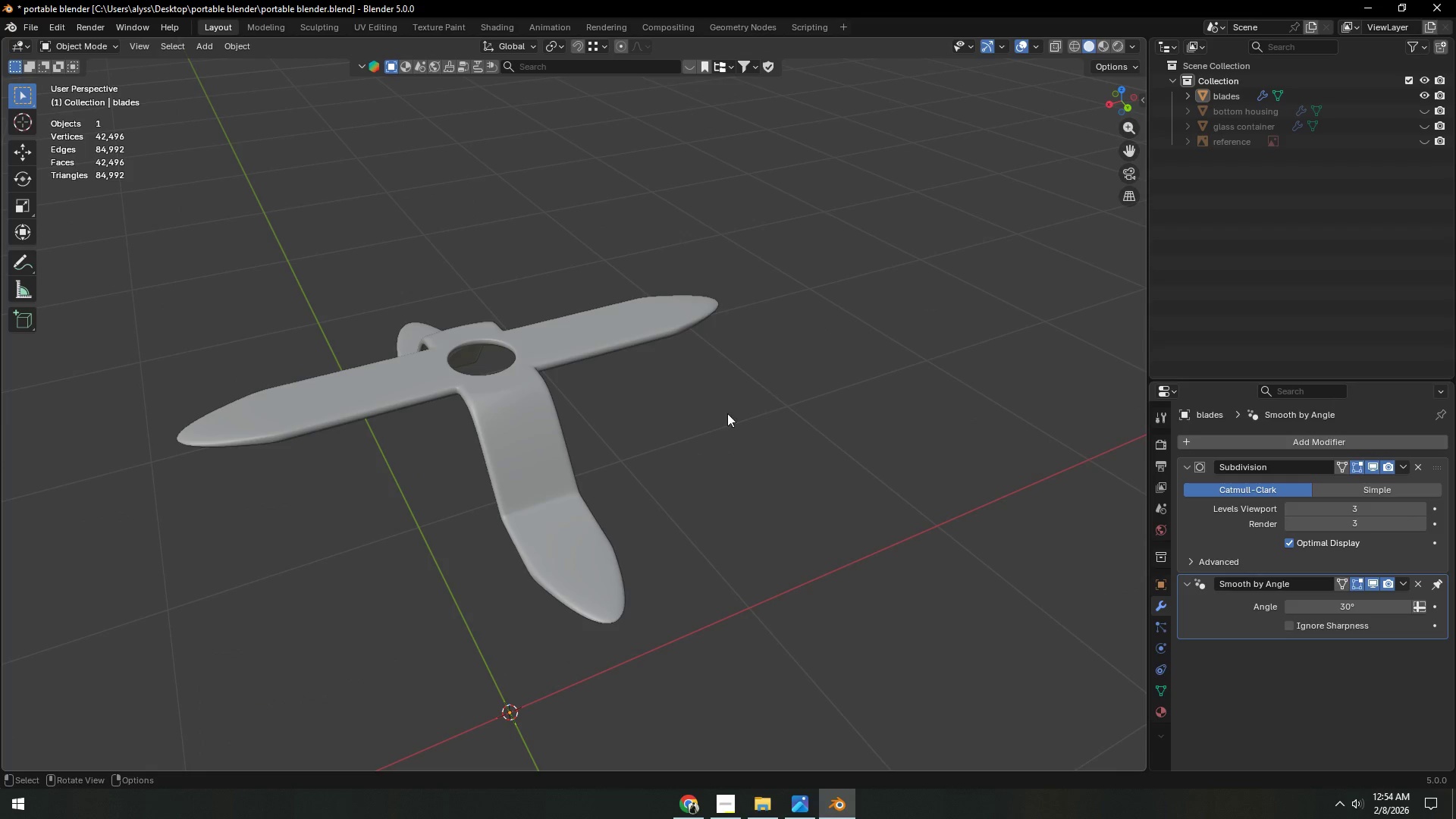 
scroll: coordinate [569, 453], scroll_direction: down, amount: 3.0
 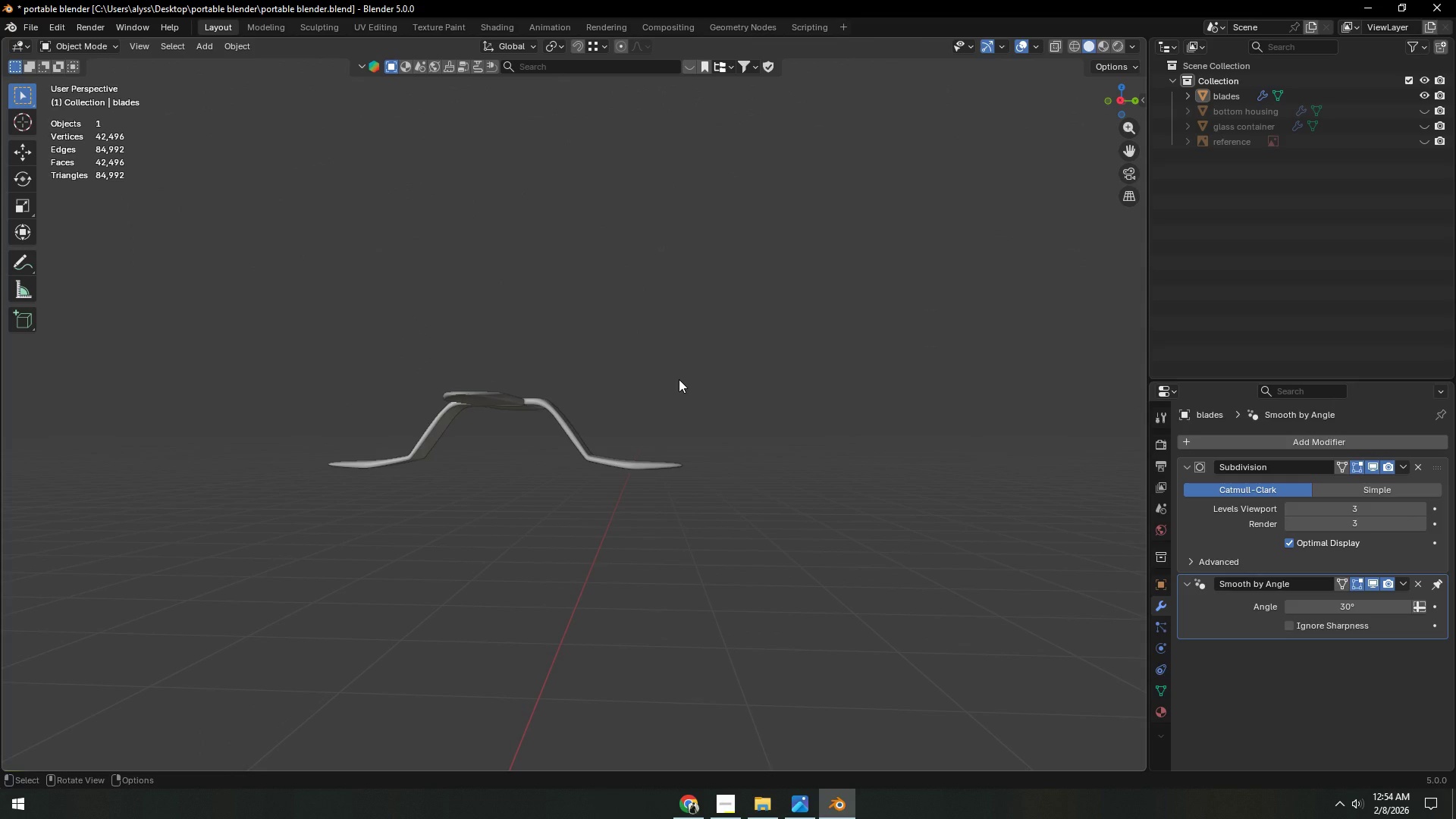 
wait(18.11)
 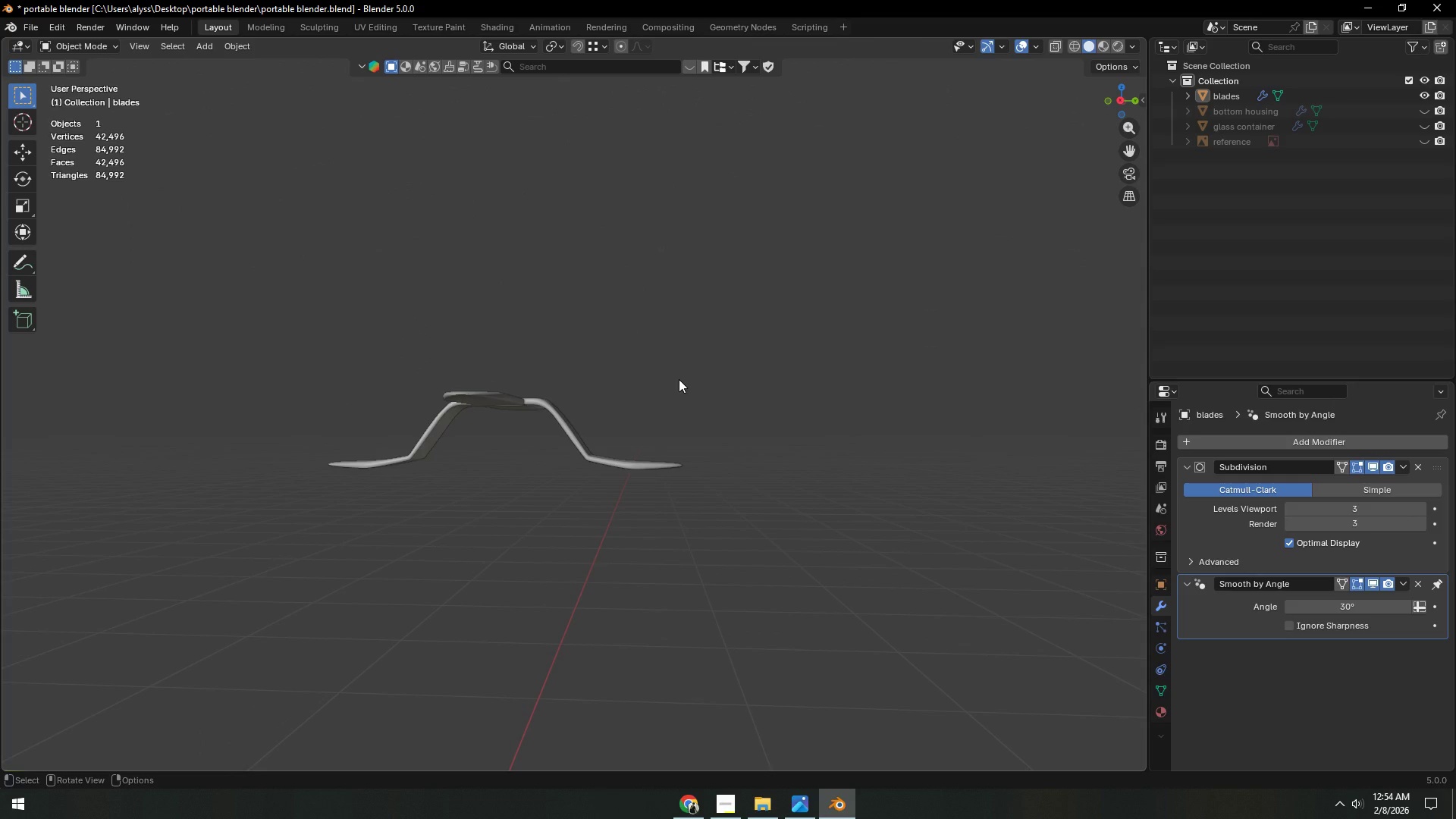 
scroll: coordinate [599, 444], scroll_direction: up, amount: 2.0
 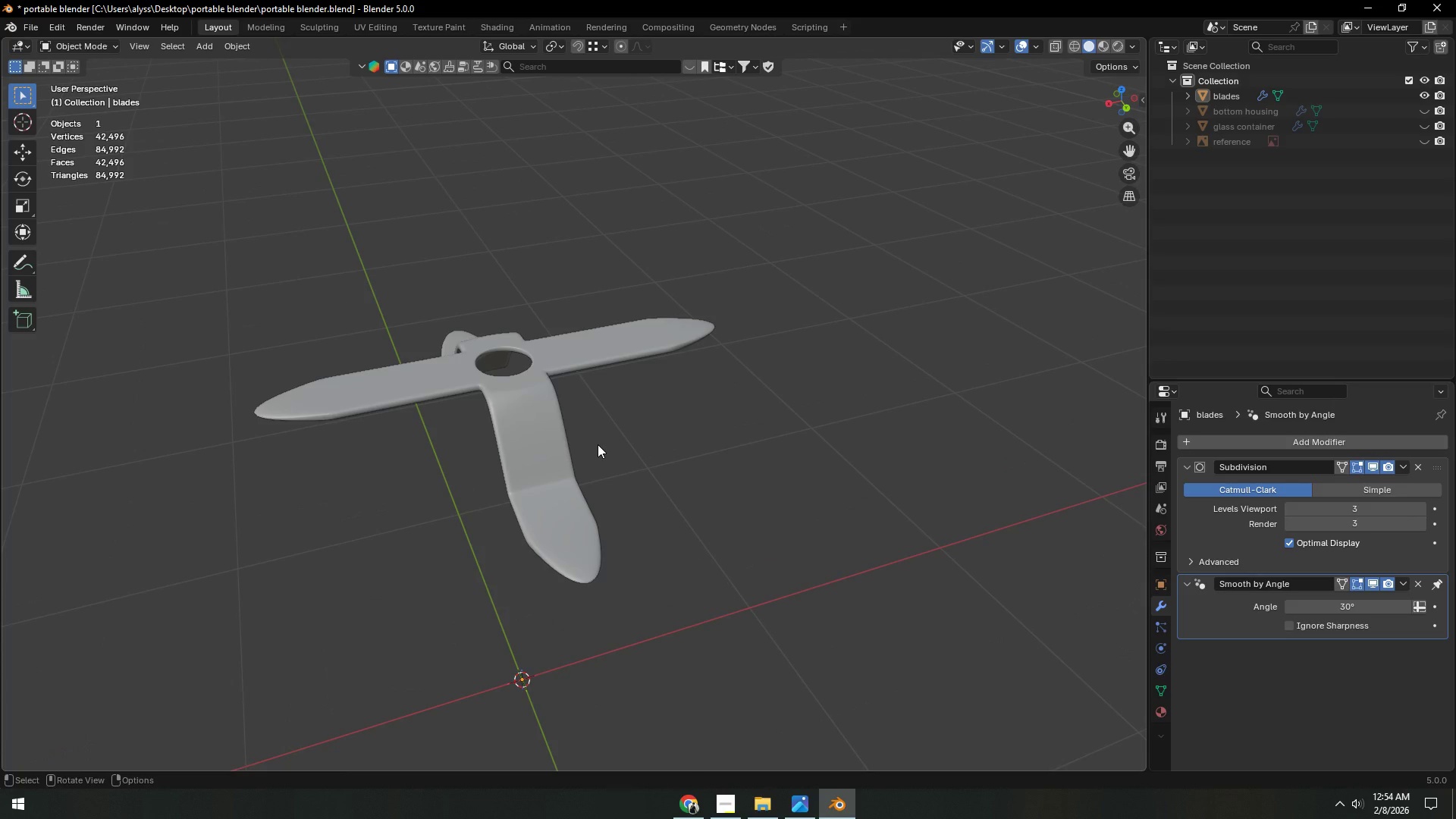 
wait(15.12)
 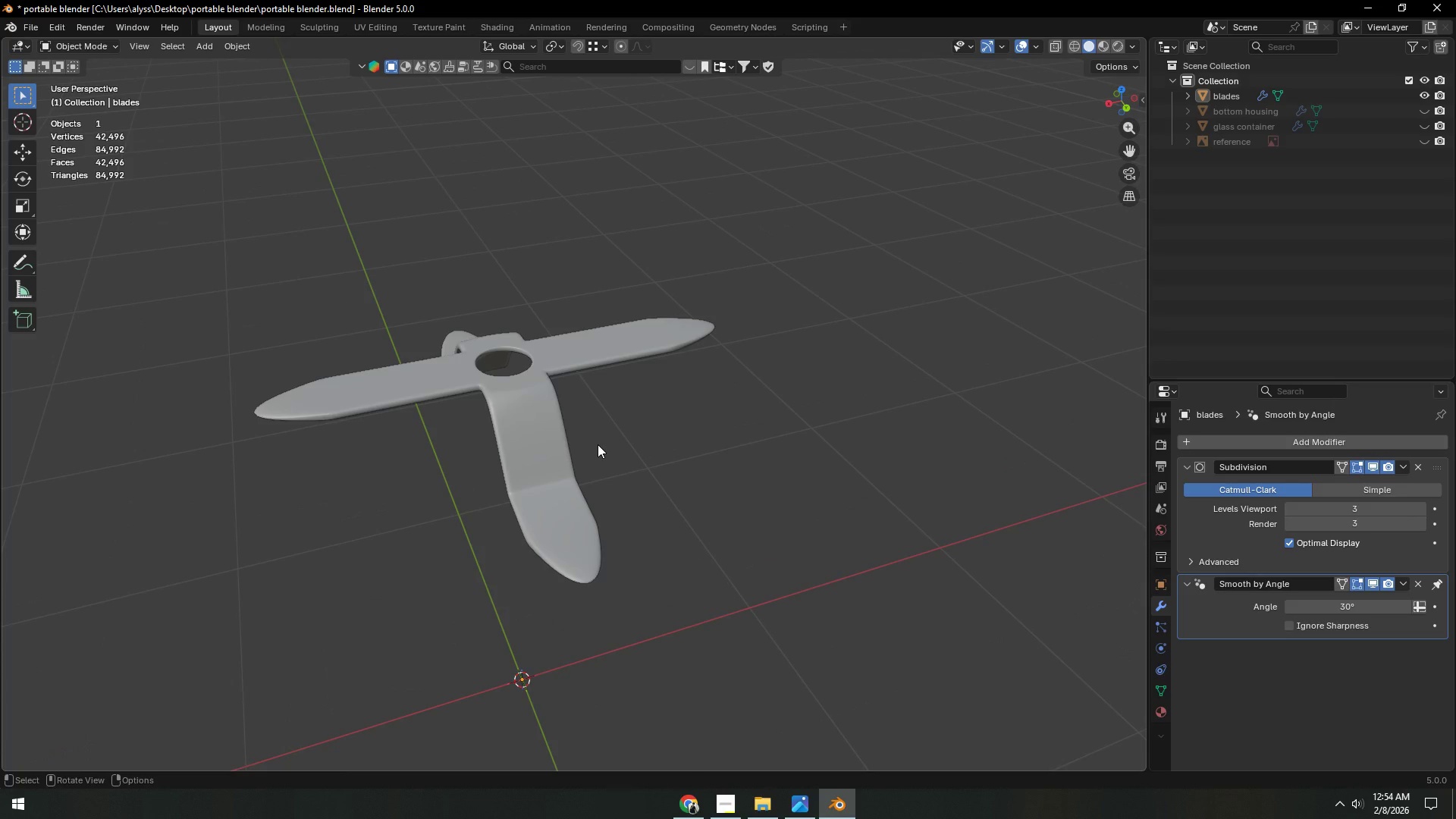 
key(Space)
 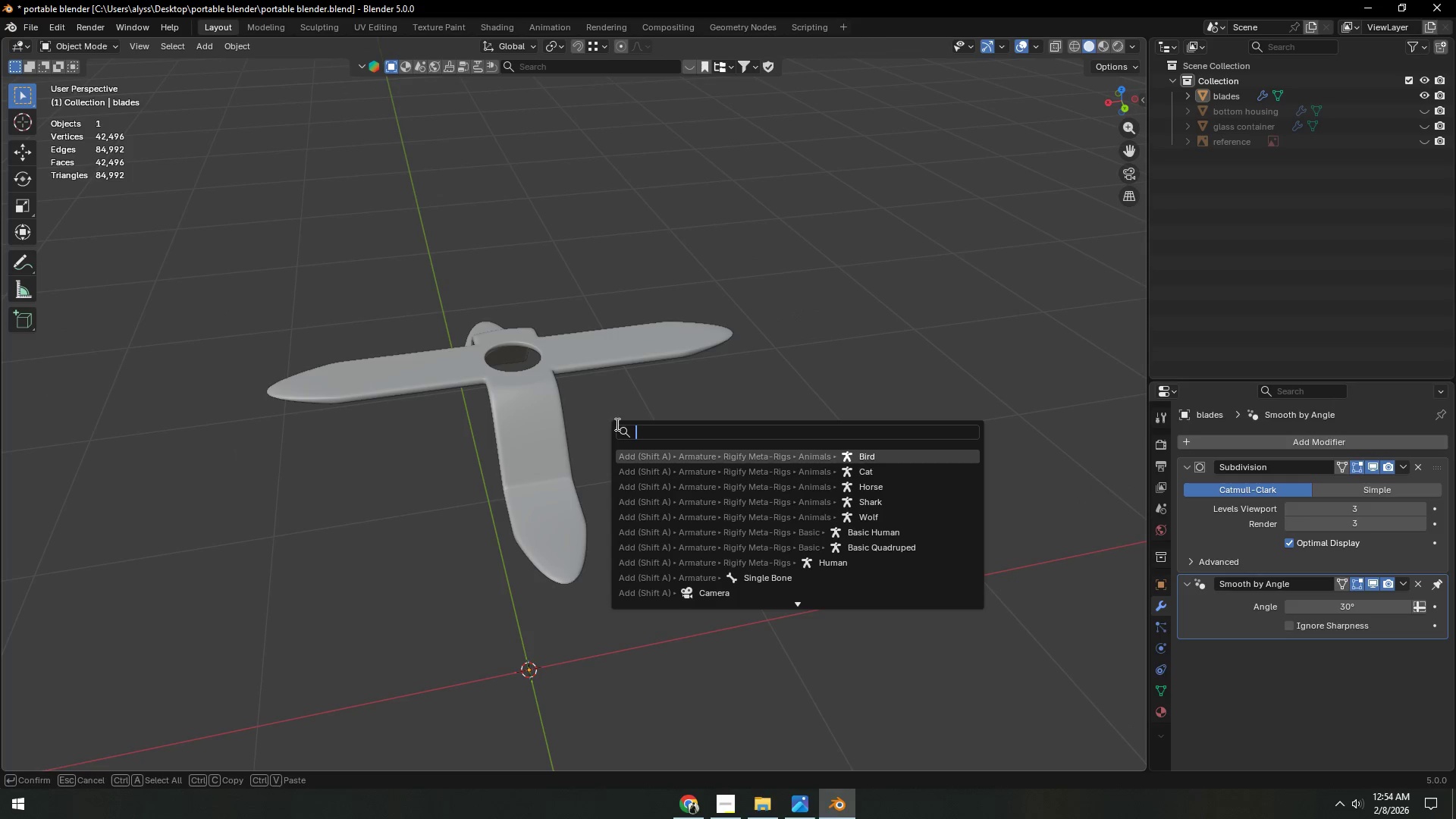 
key(Tab)
 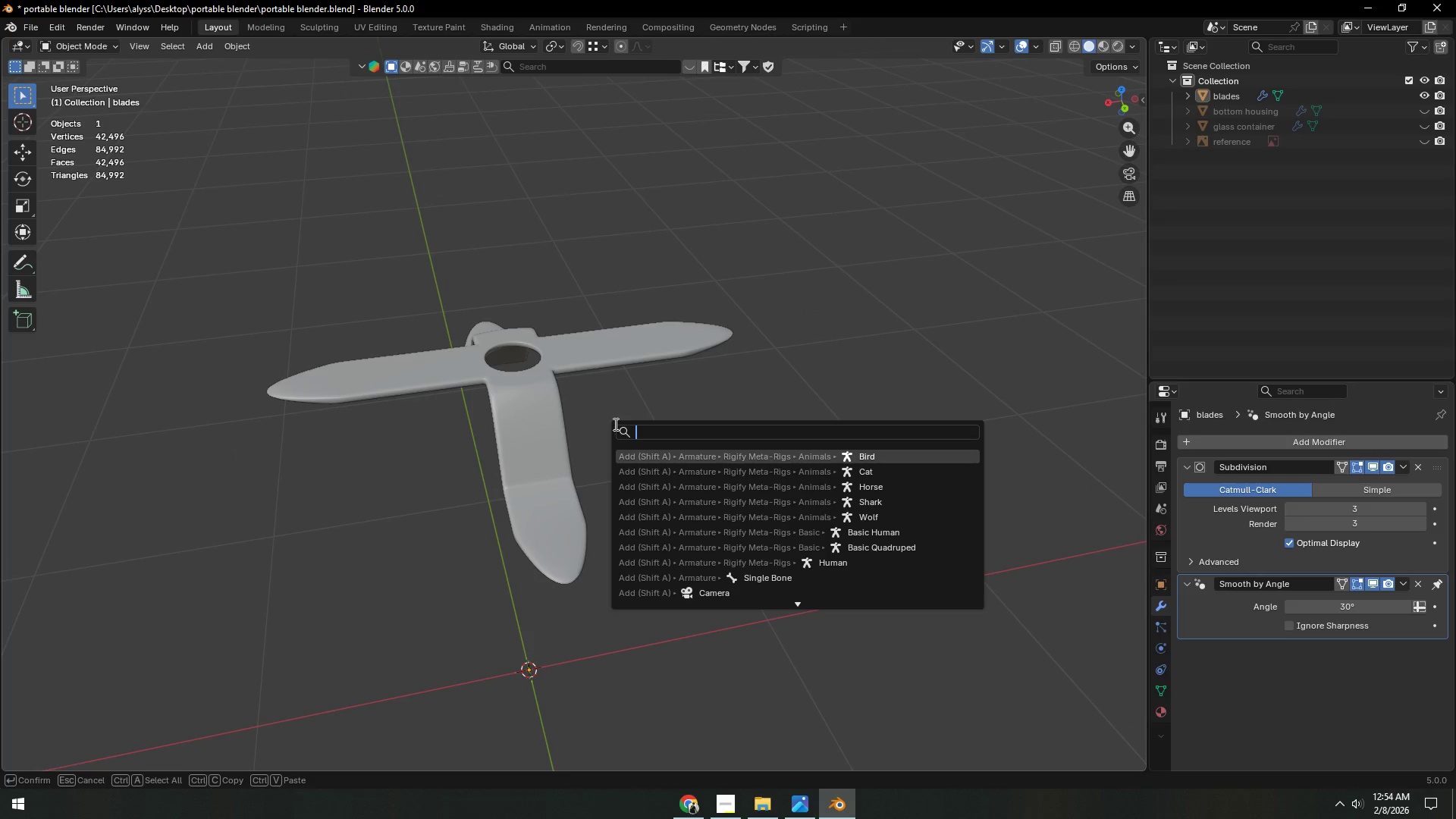 
key(Alt+AltLeft)
 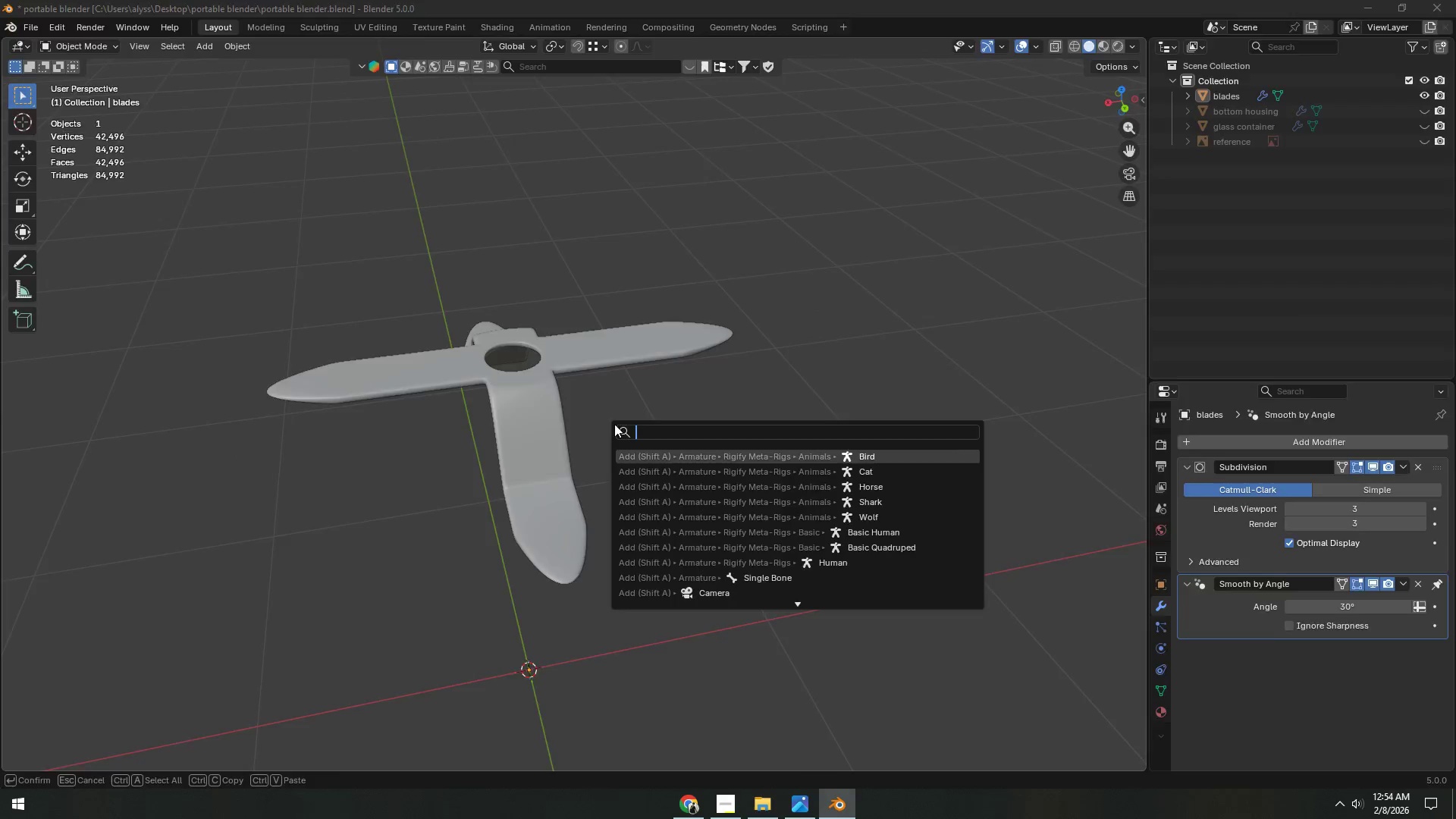 
key(Alt+Tab)
 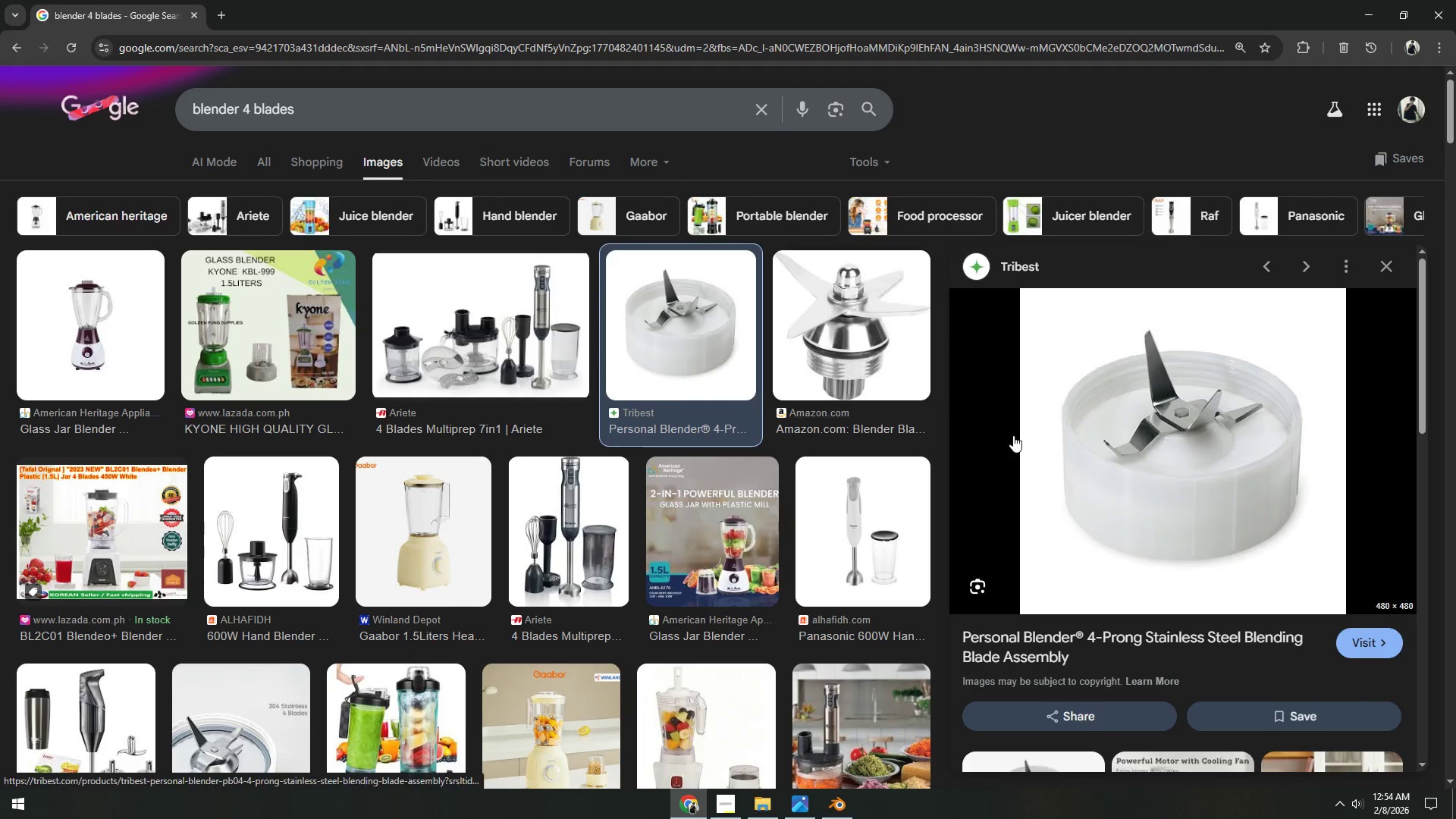 
key(Alt+AltLeft)
 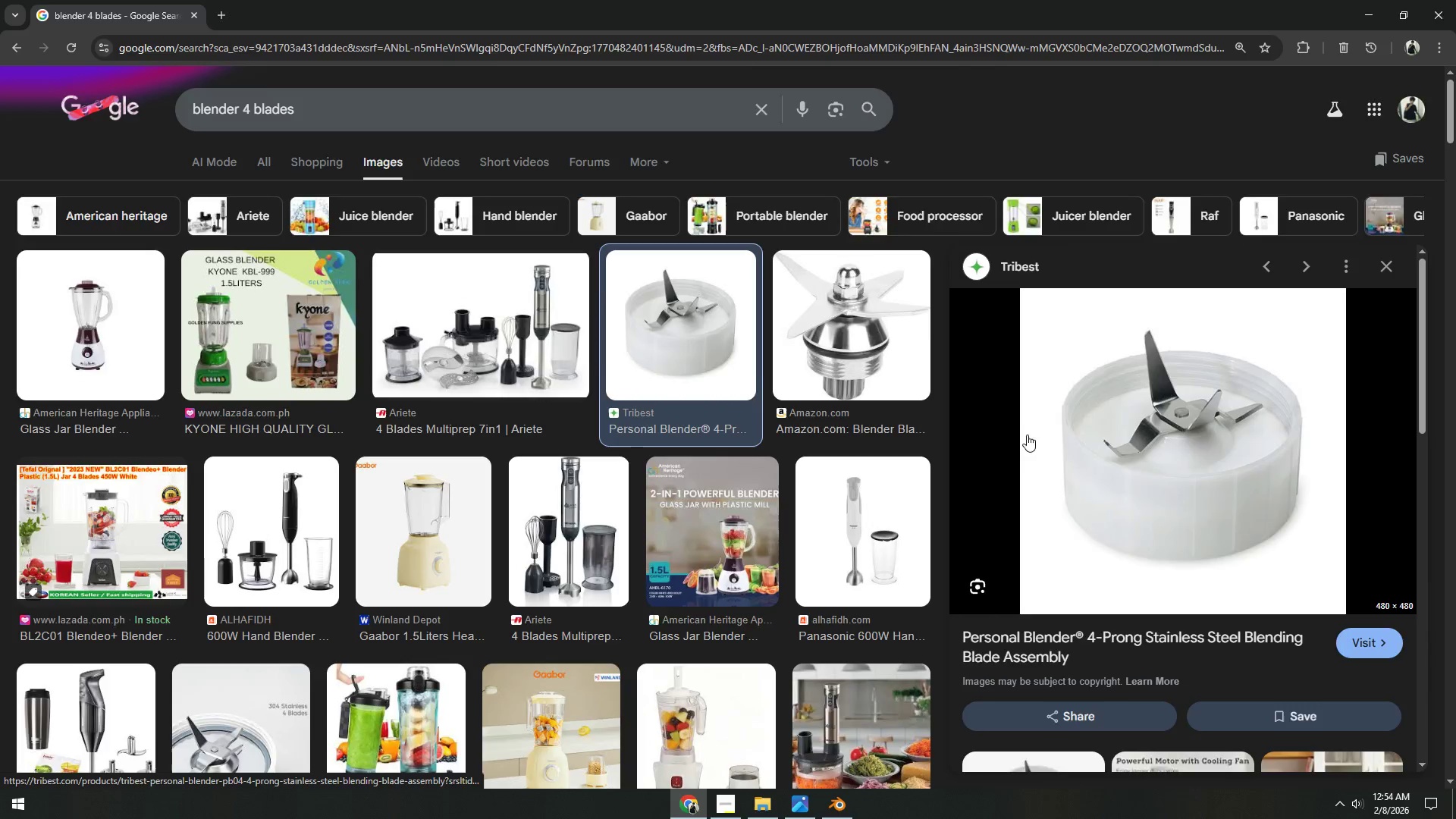 
key(Alt+Tab)
 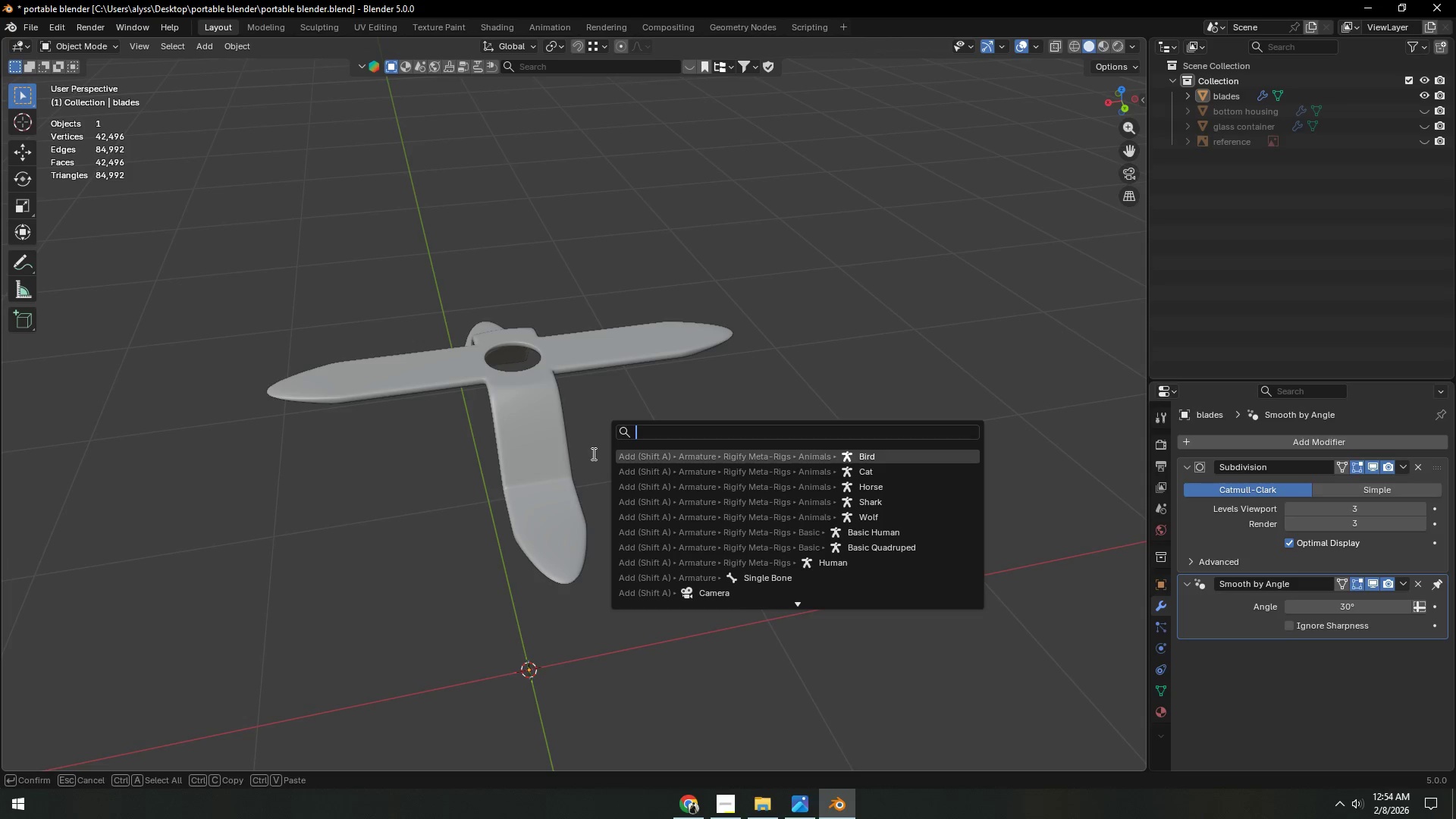 
left_click([848, 290])
 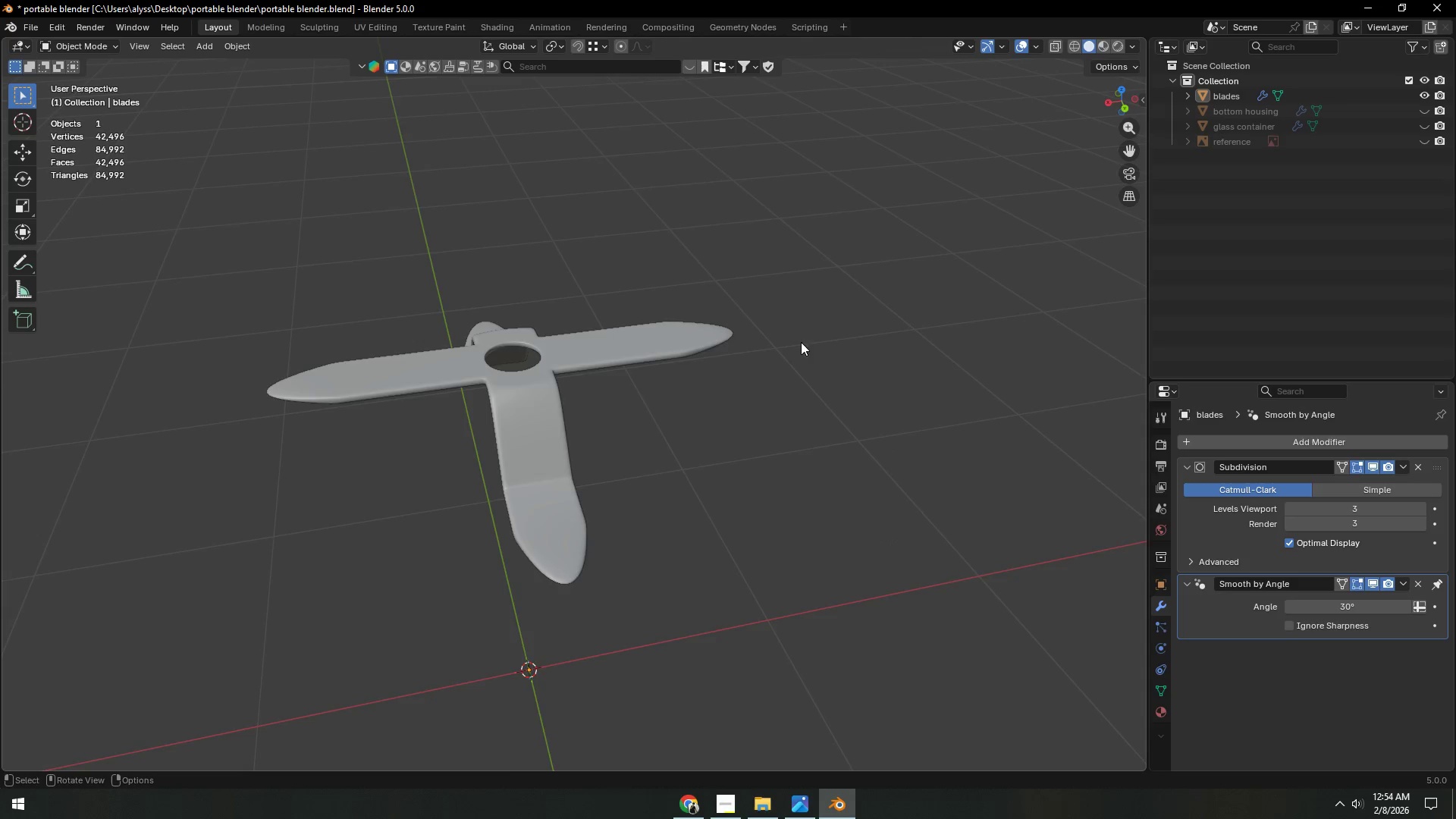 
scroll: coordinate [769, 375], scroll_direction: up, amount: 4.0
 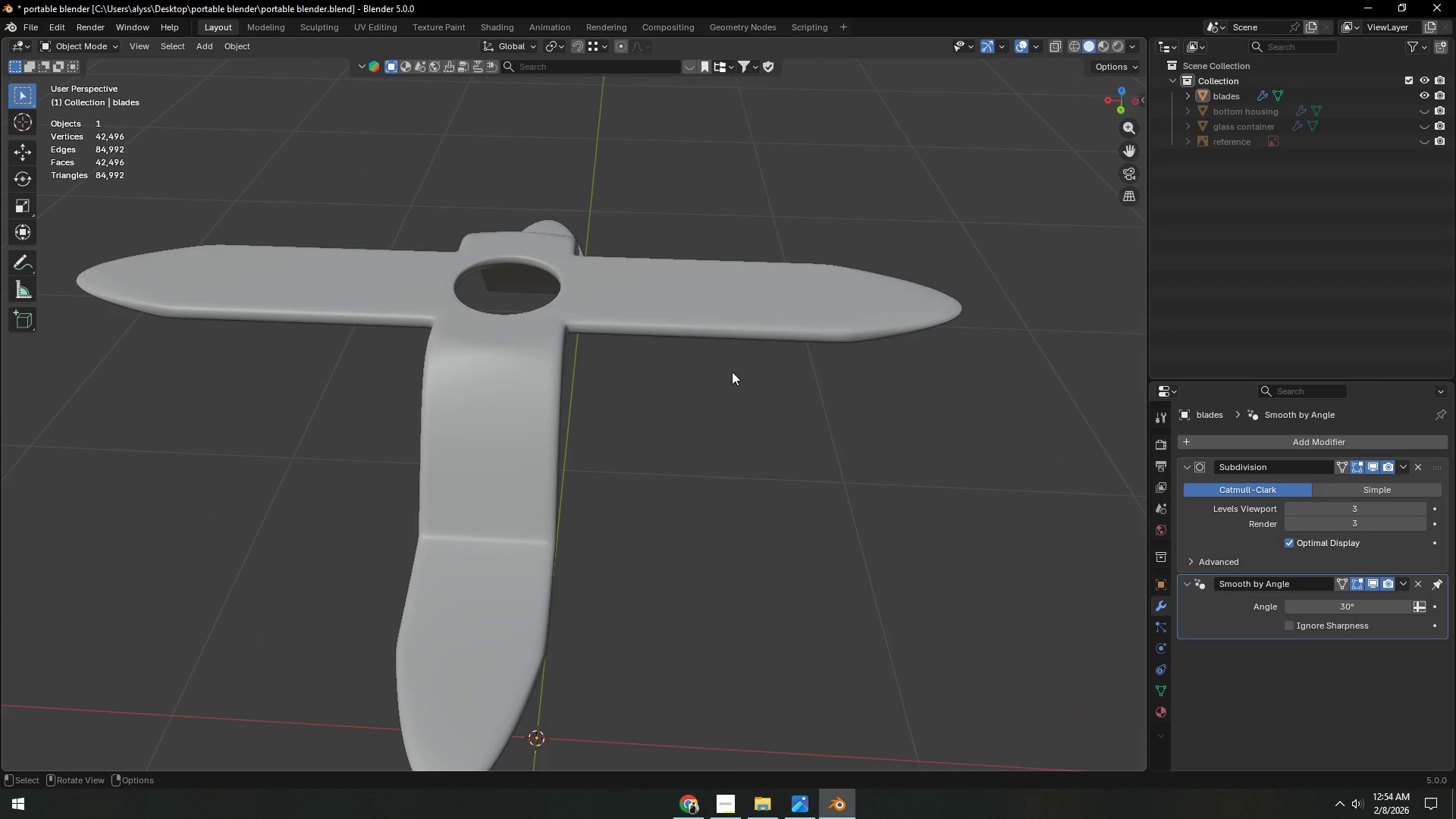 
left_click([739, 327])
 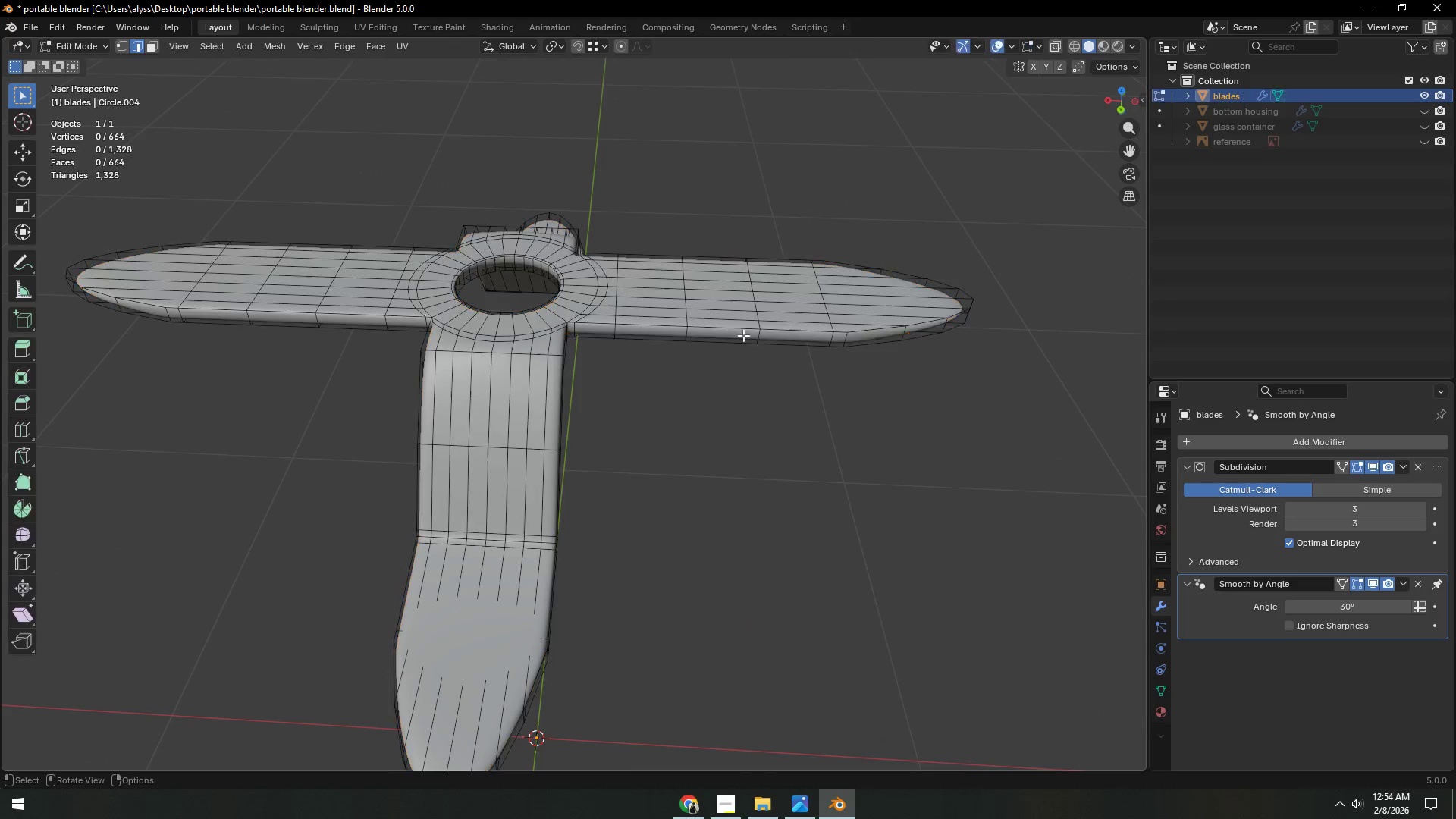 
key(Tab)
 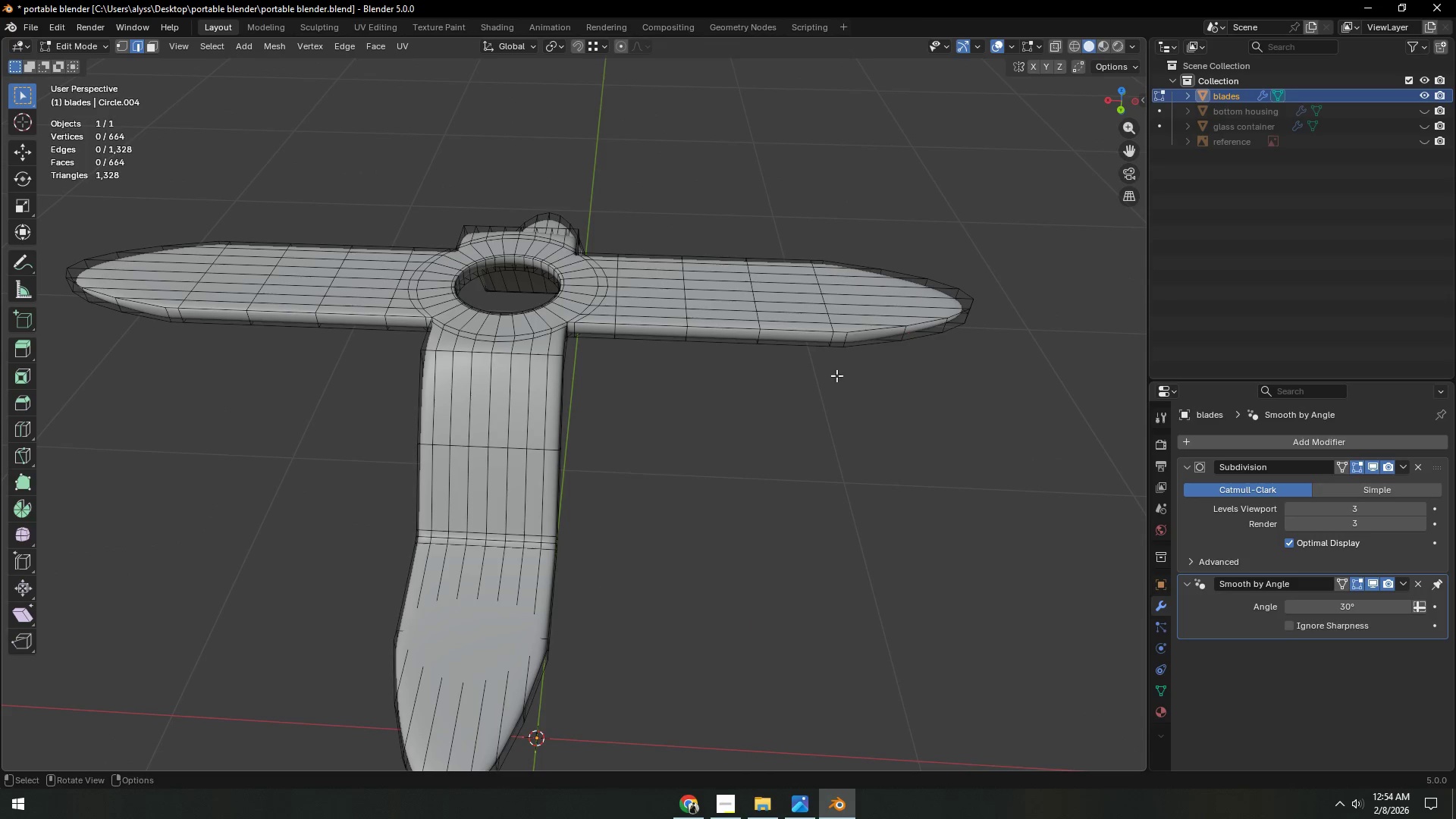 
key(Shift+ShiftLeft)
 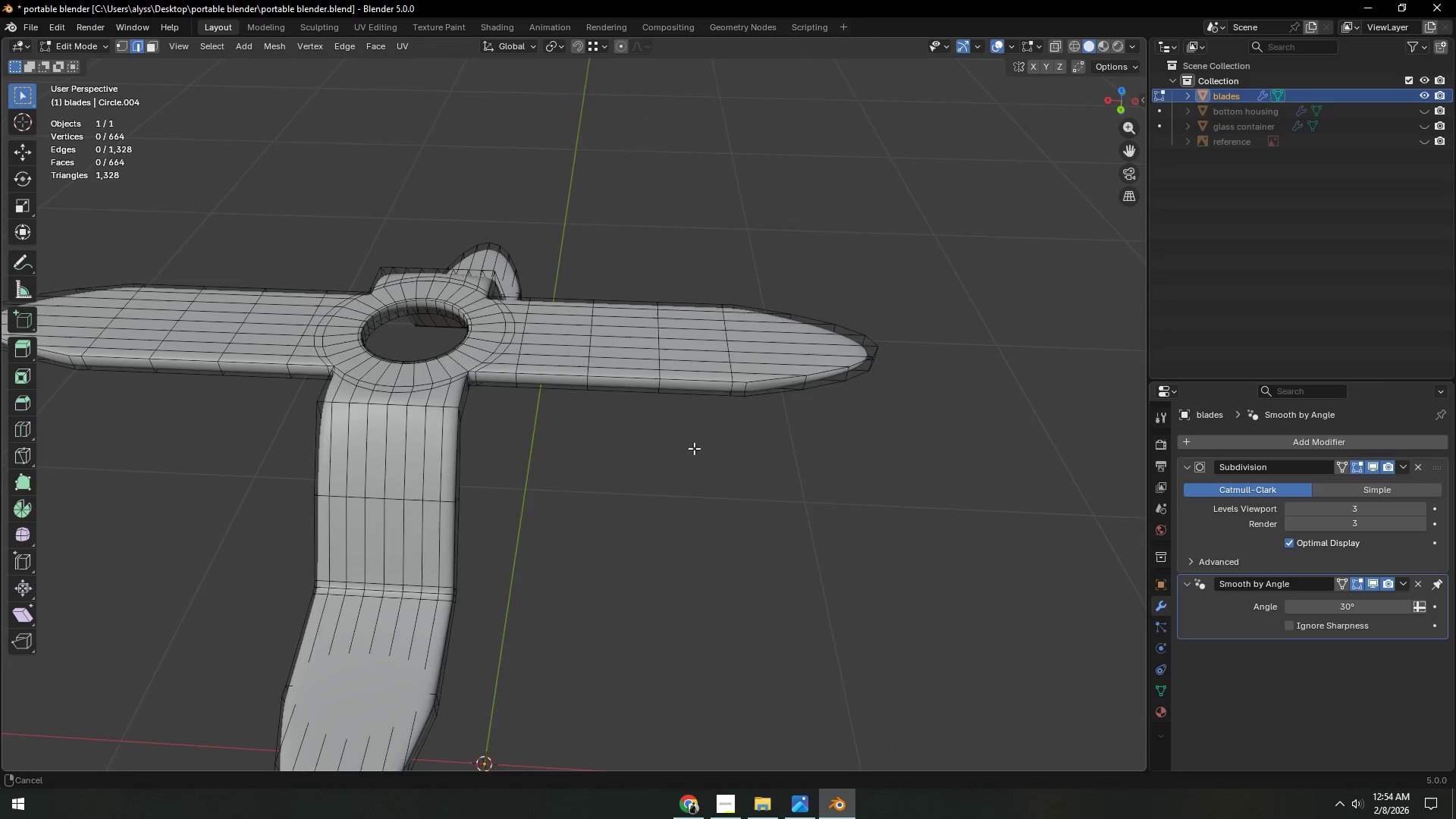 
scroll: coordinate [664, 460], scroll_direction: up, amount: 2.0
 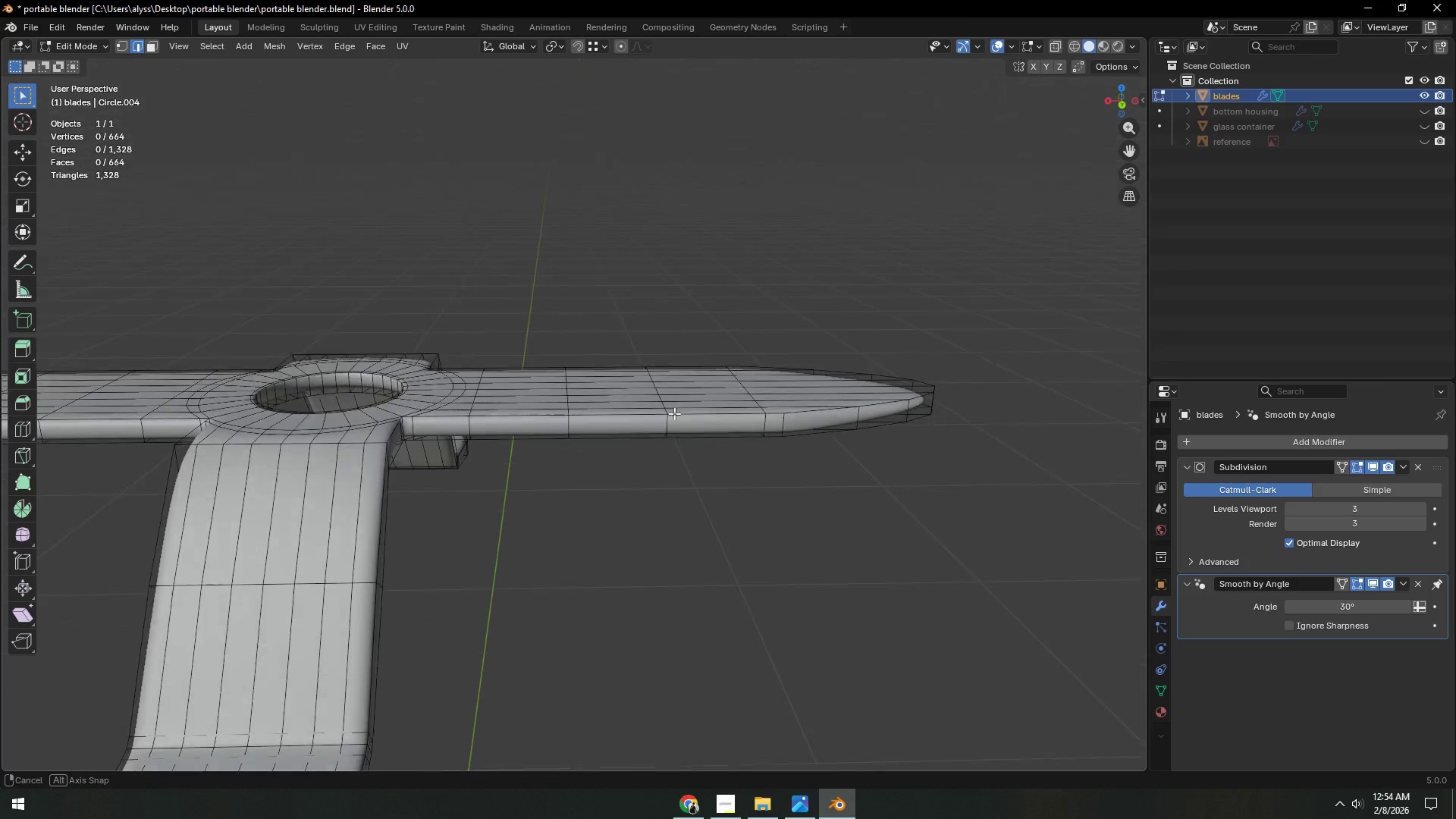 
hold_key(key=ShiftLeft, duration=0.39)
 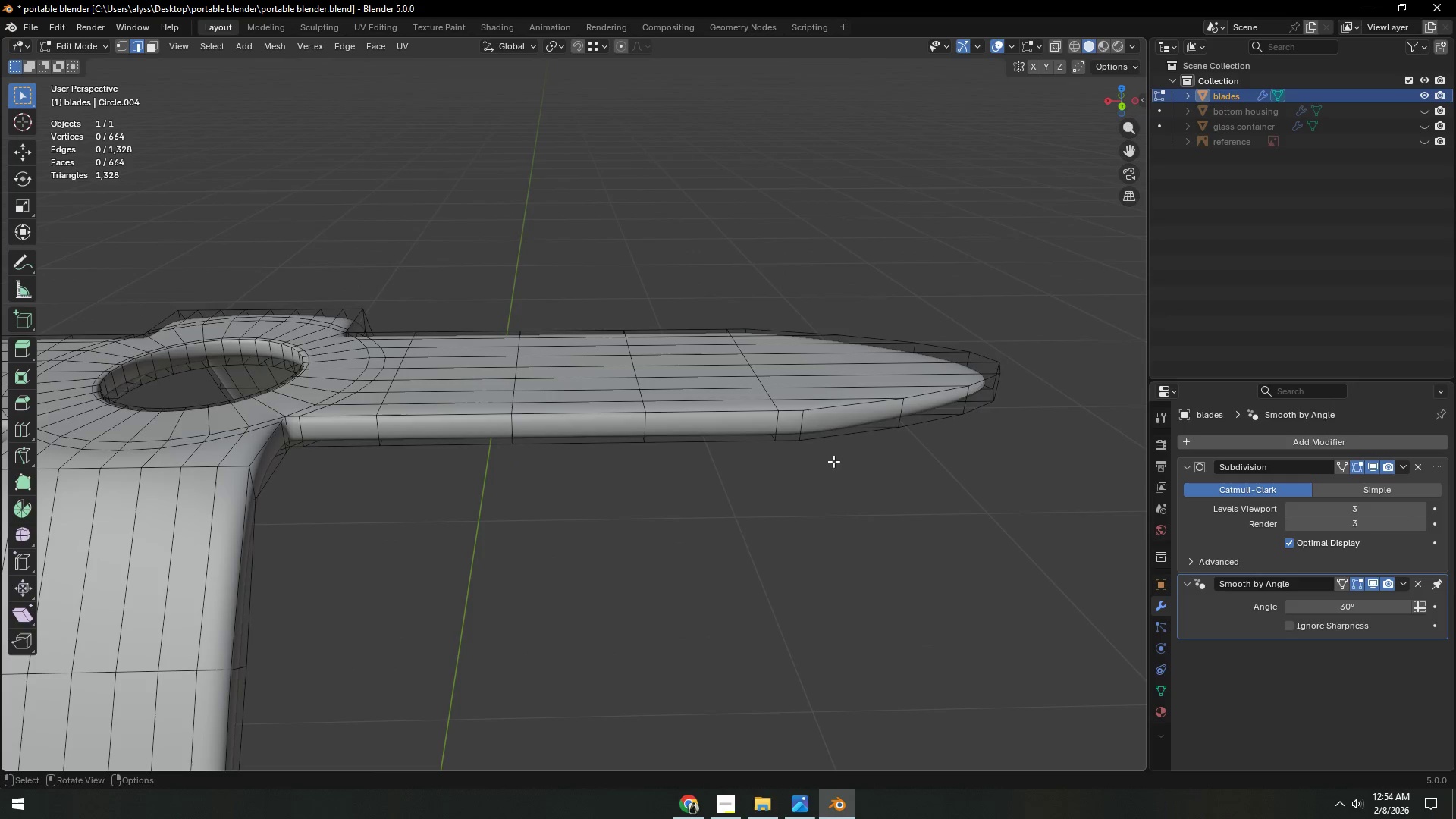 
scroll: coordinate [678, 441], scroll_direction: up, amount: 2.0
 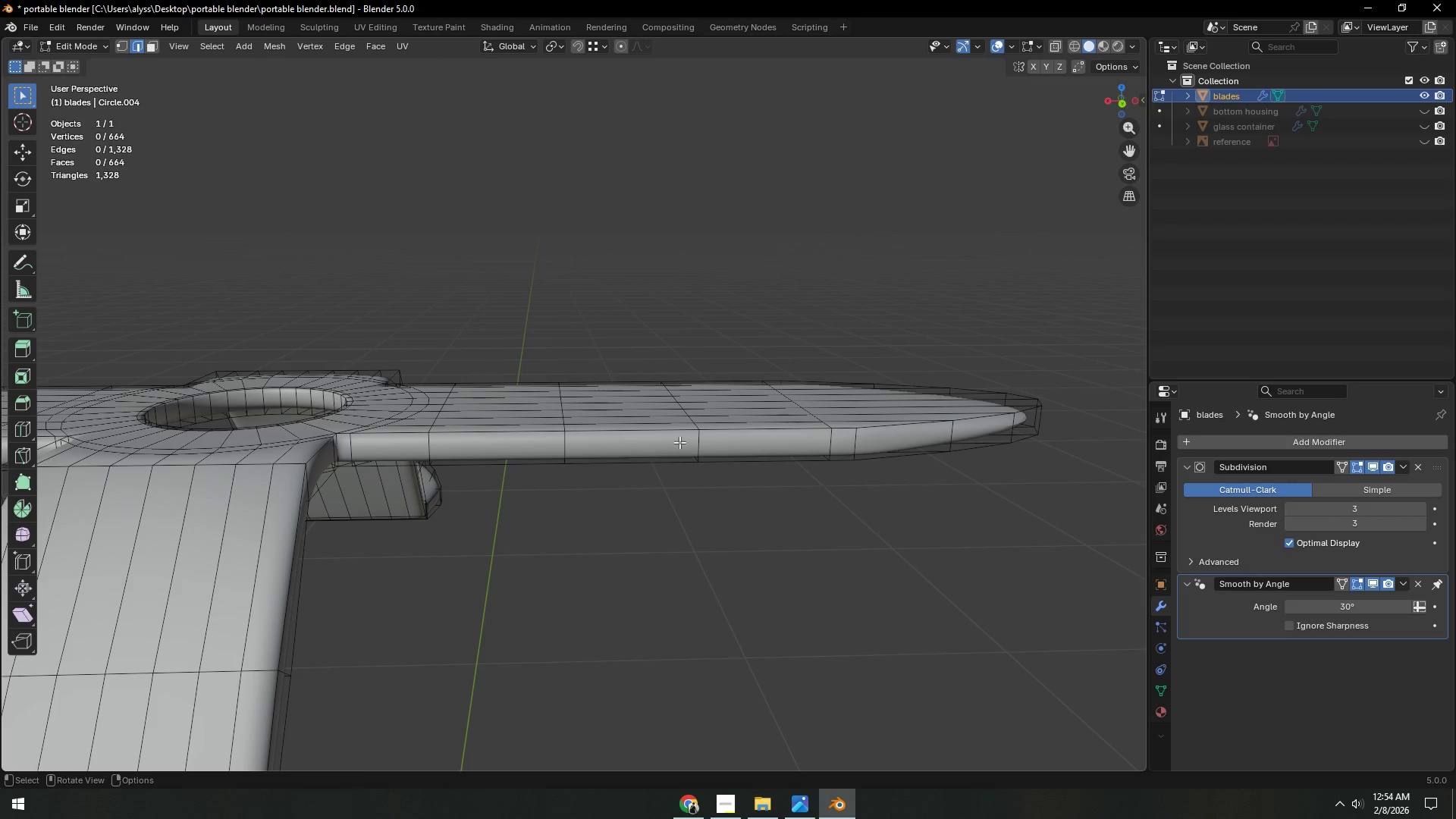 
key(2)
 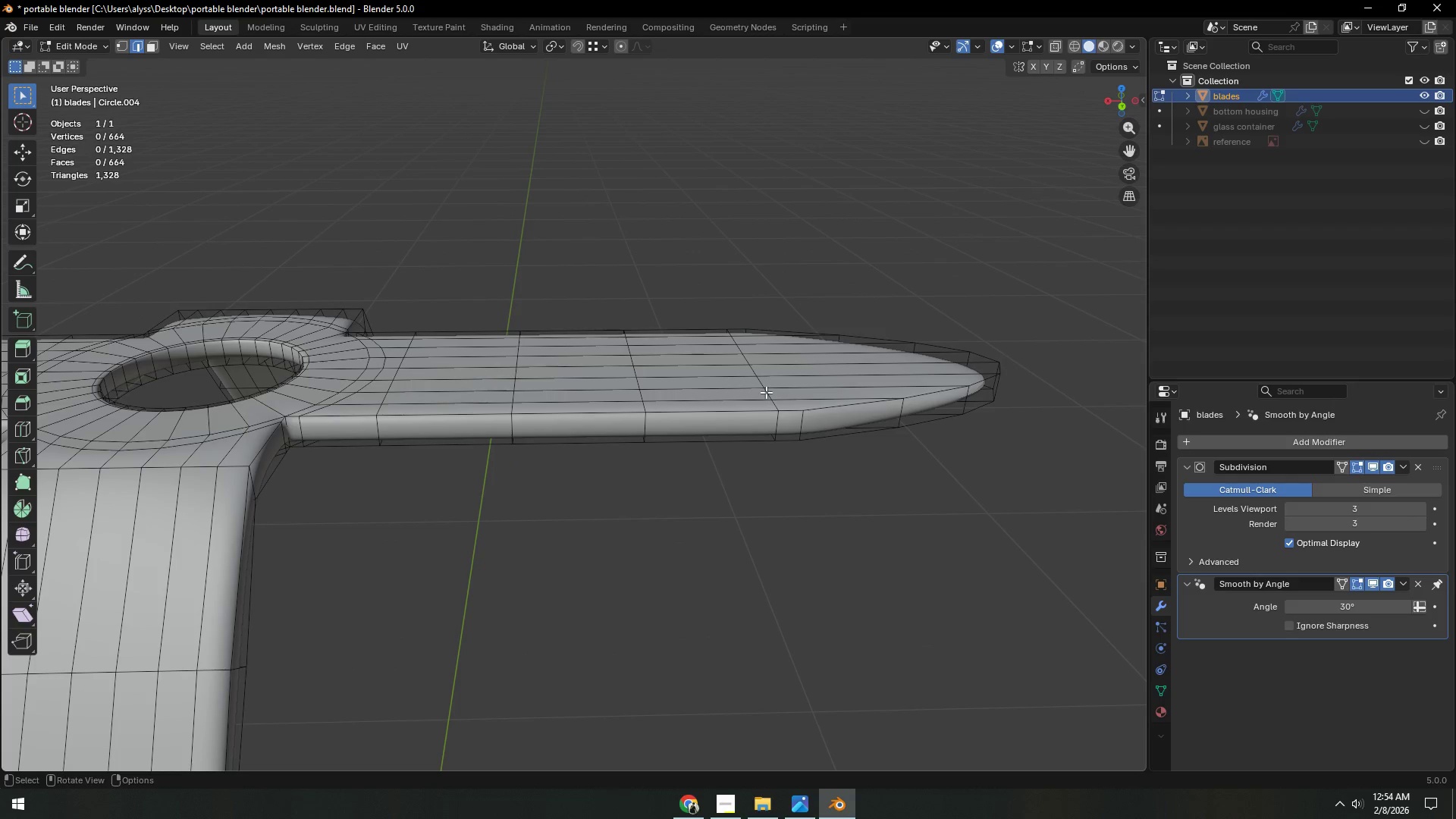 
key(Alt+AltLeft)
 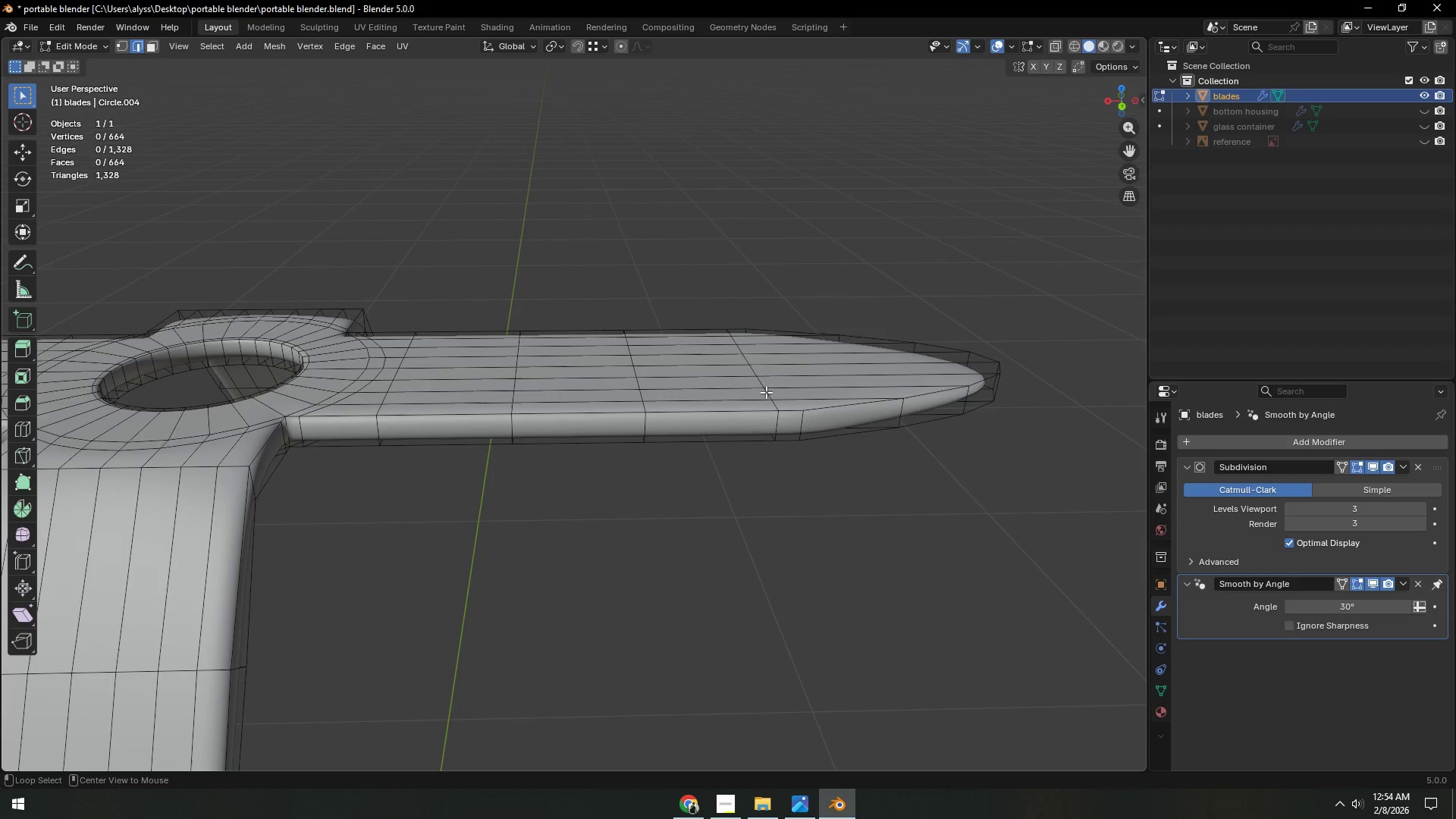 
left_click([766, 392])
 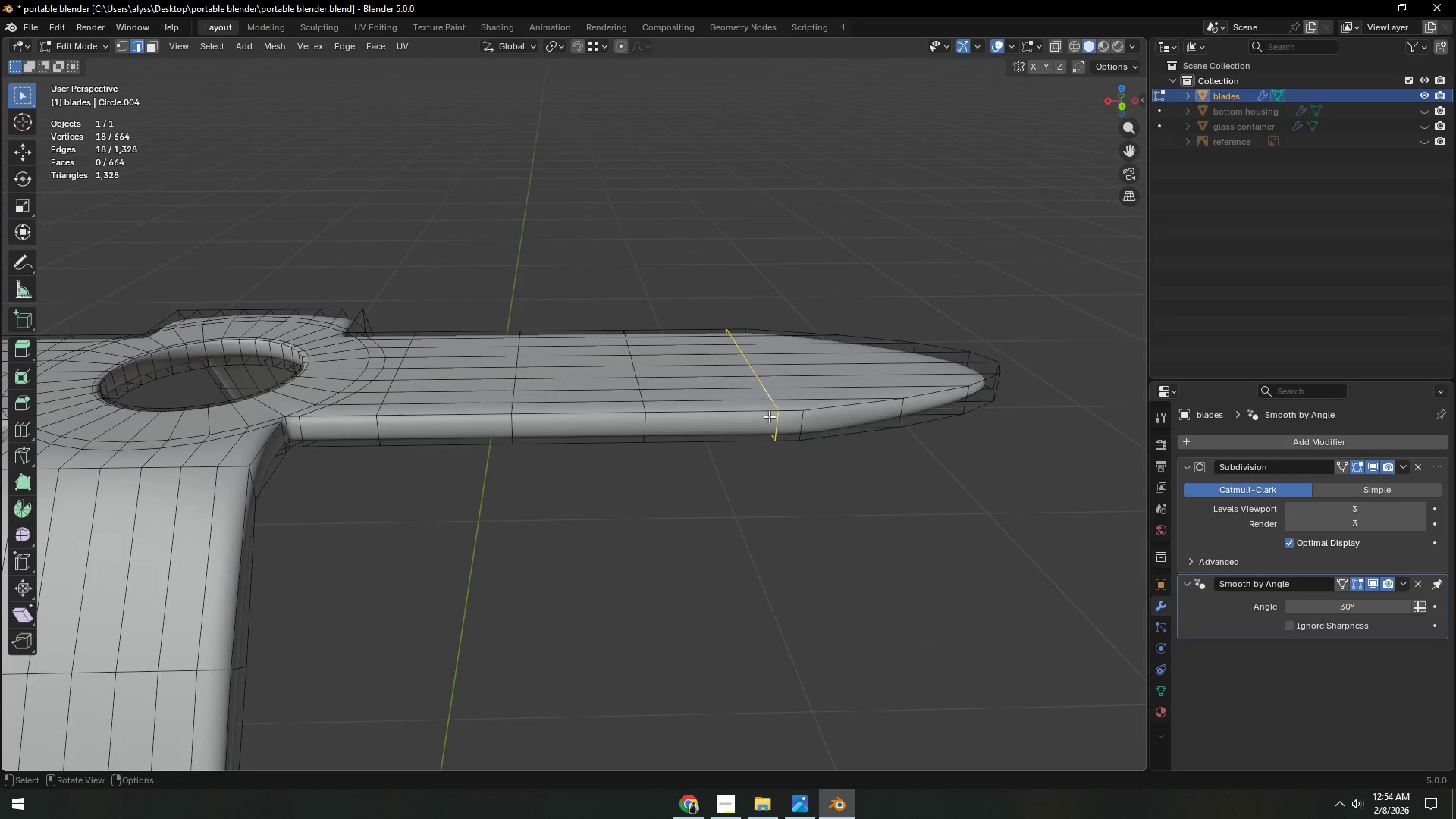 
double_click([769, 417])
 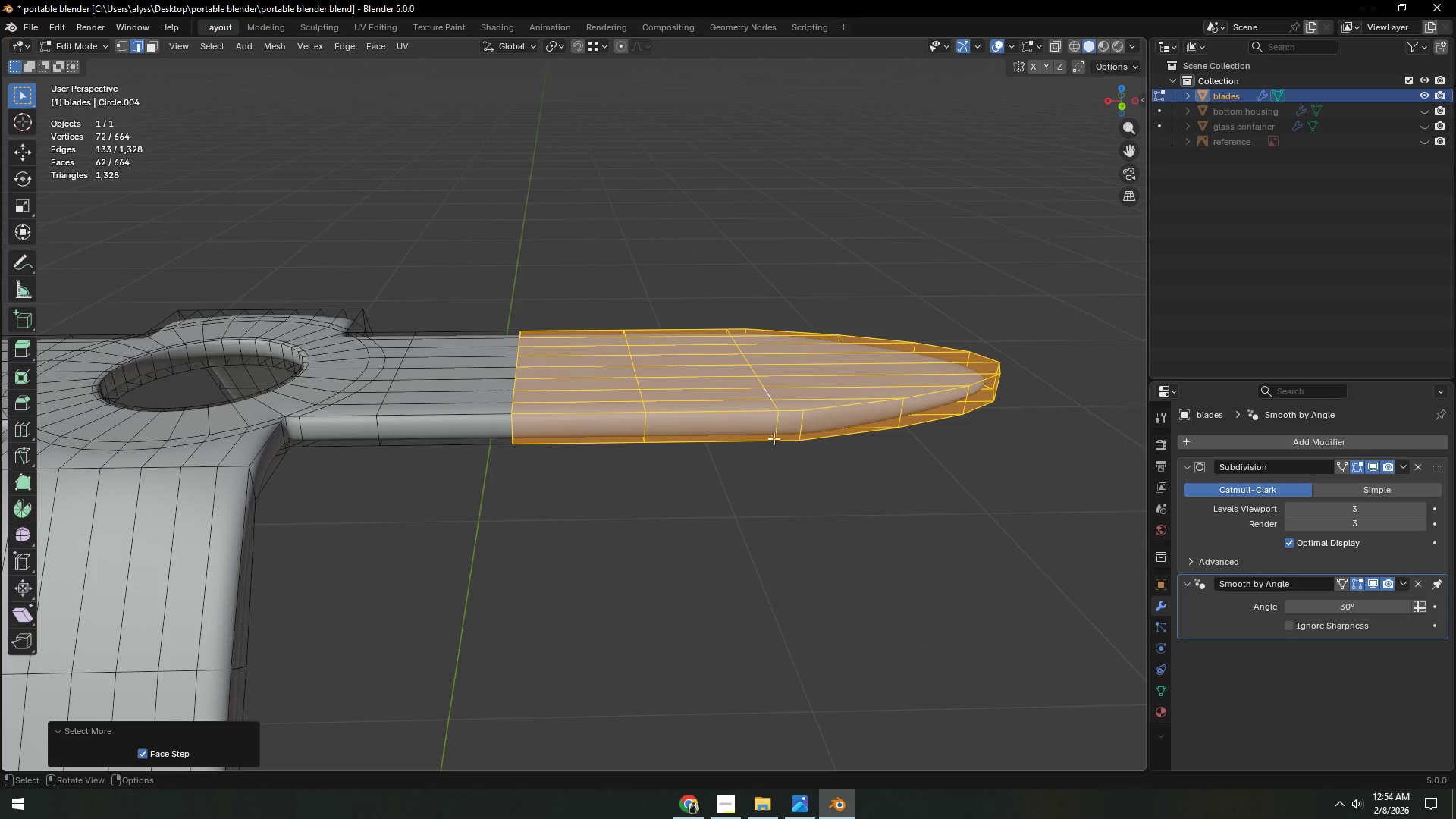 
scroll: coordinate [775, 441], scroll_direction: down, amount: 5.0
 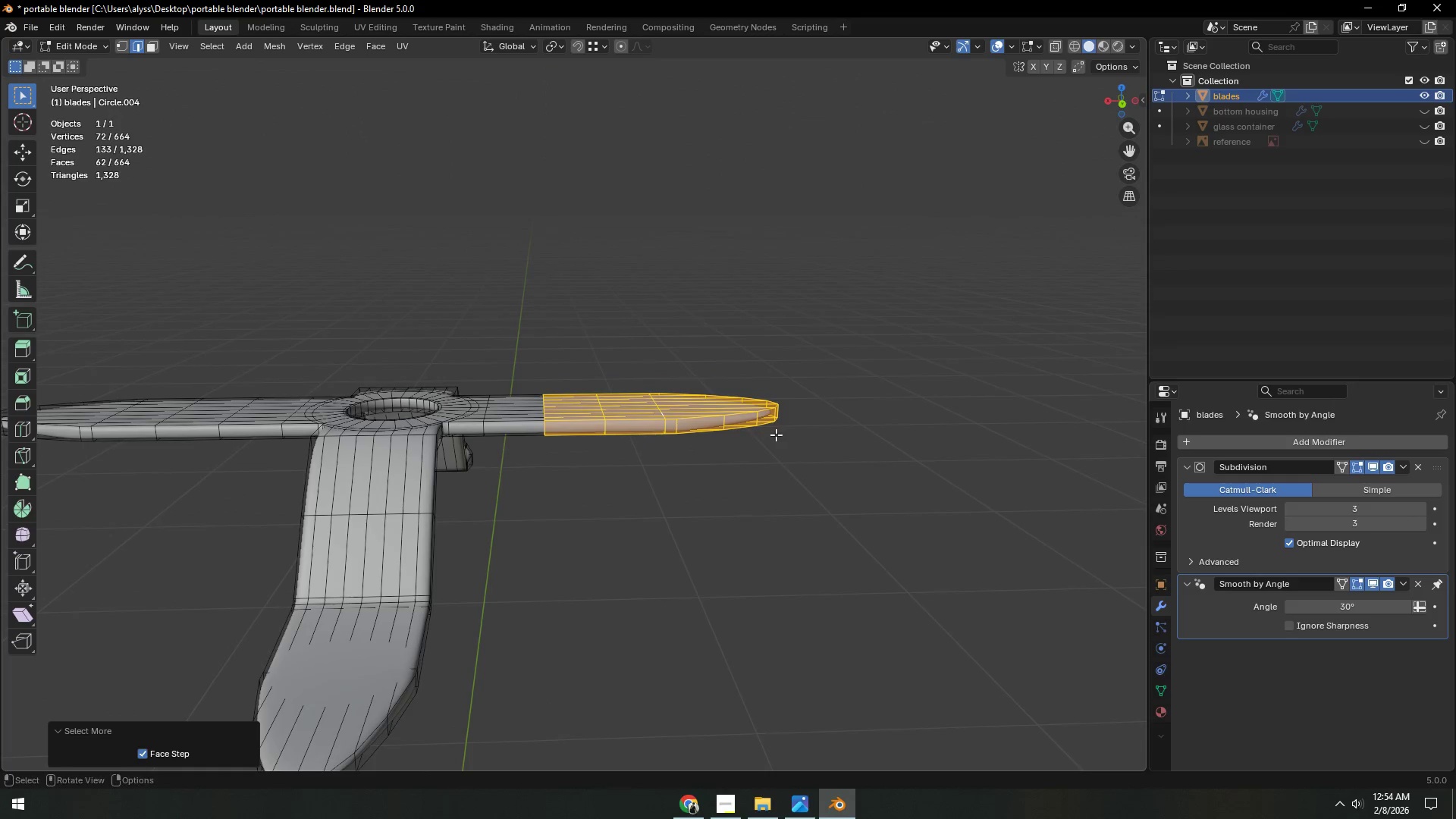 
hold_key(key=Backquote, duration=0.31)
 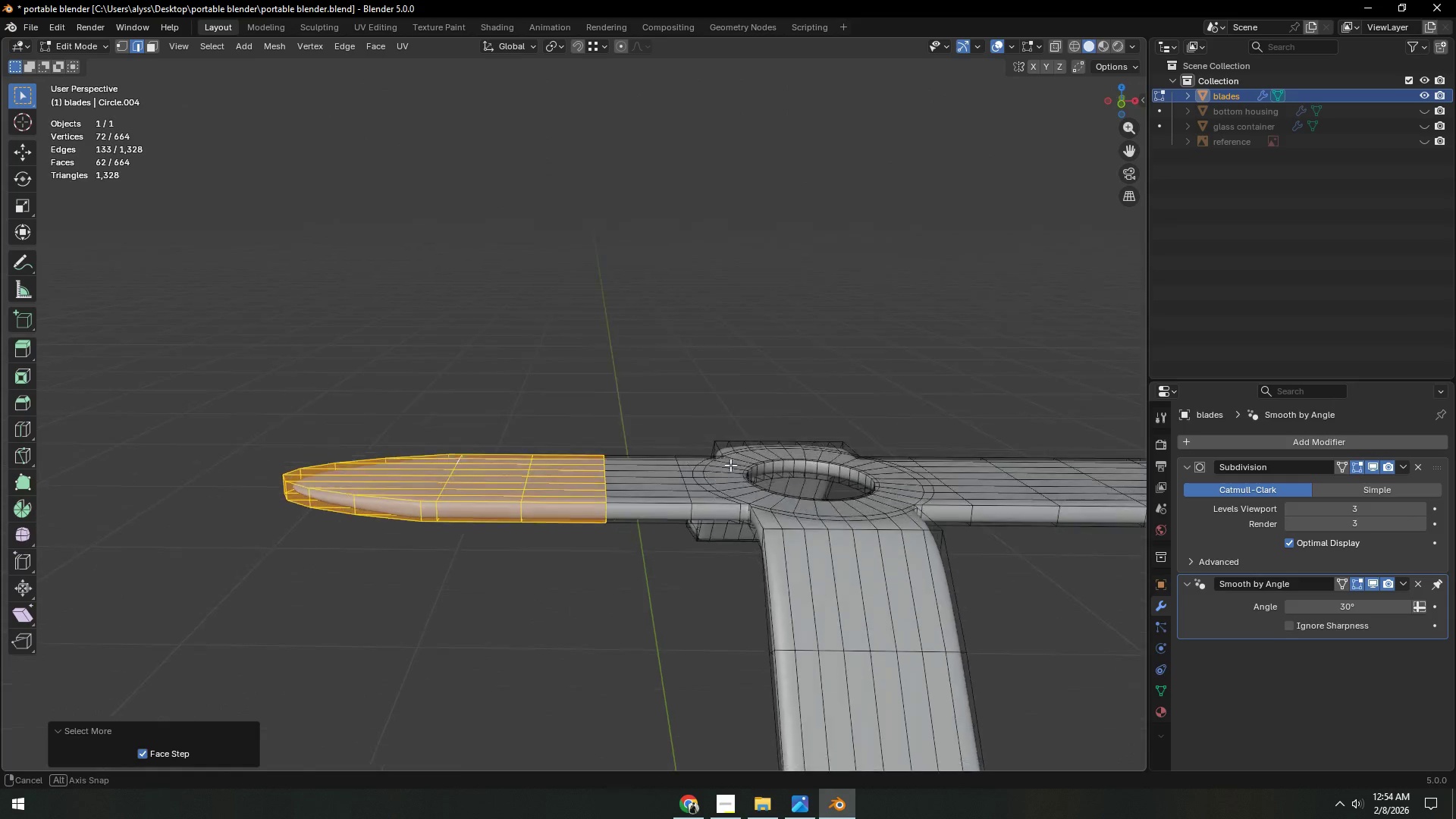 
hold_key(key=ShiftLeft, duration=0.39)
 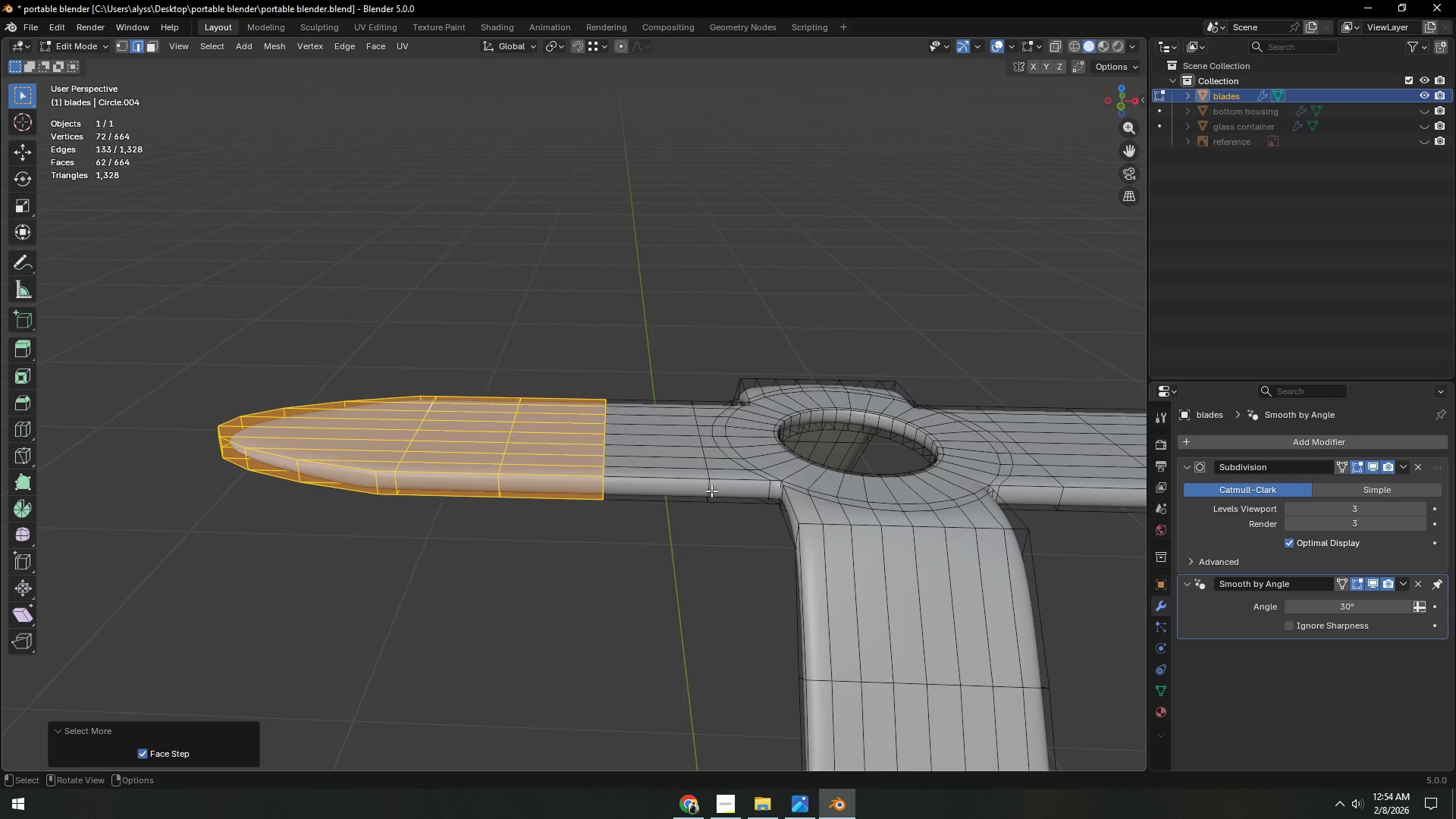 
scroll: coordinate [725, 496], scroll_direction: up, amount: 1.0
 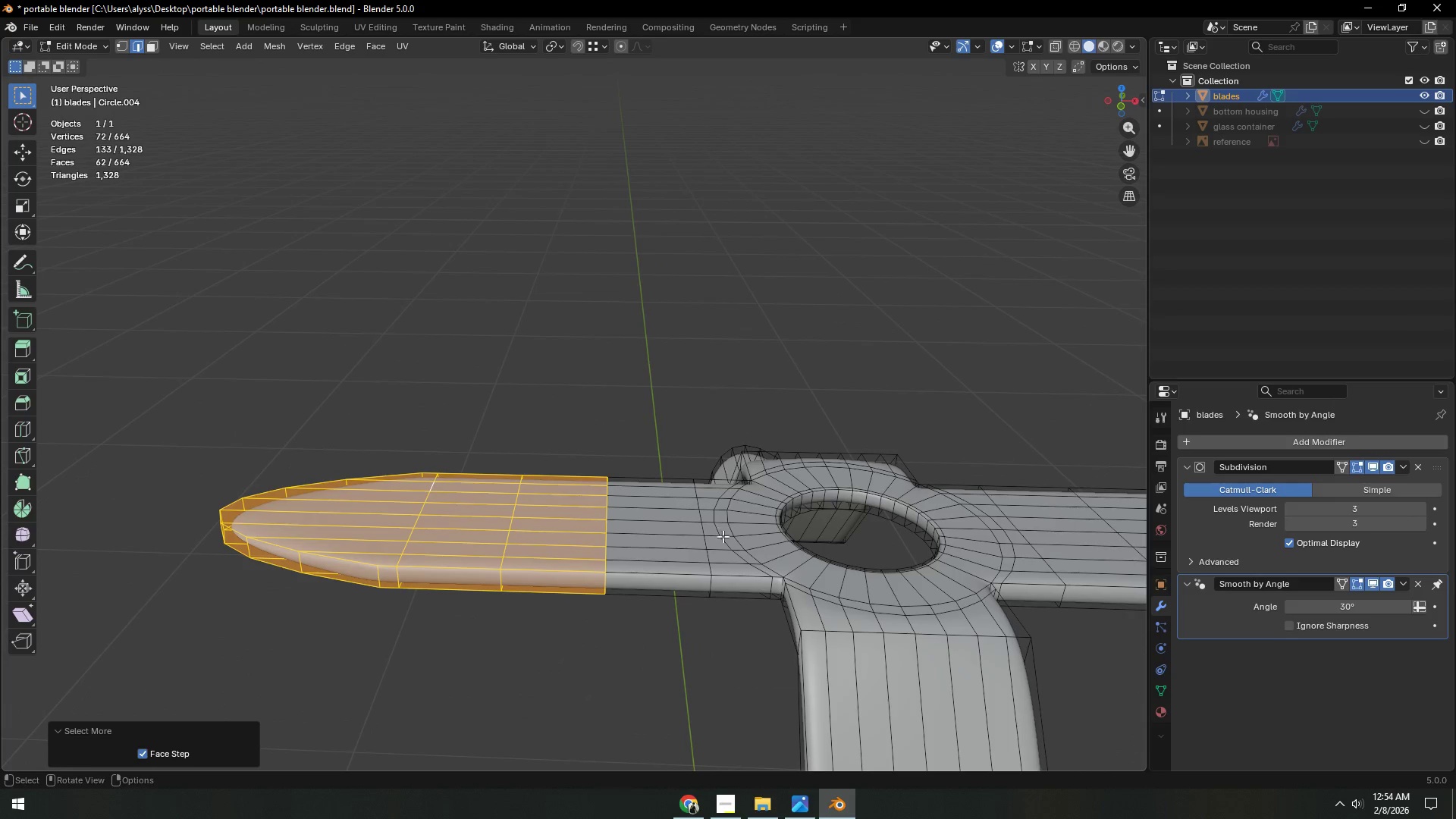 
hold_key(key=AltLeft, duration=0.47)
left_click([604, 491])
 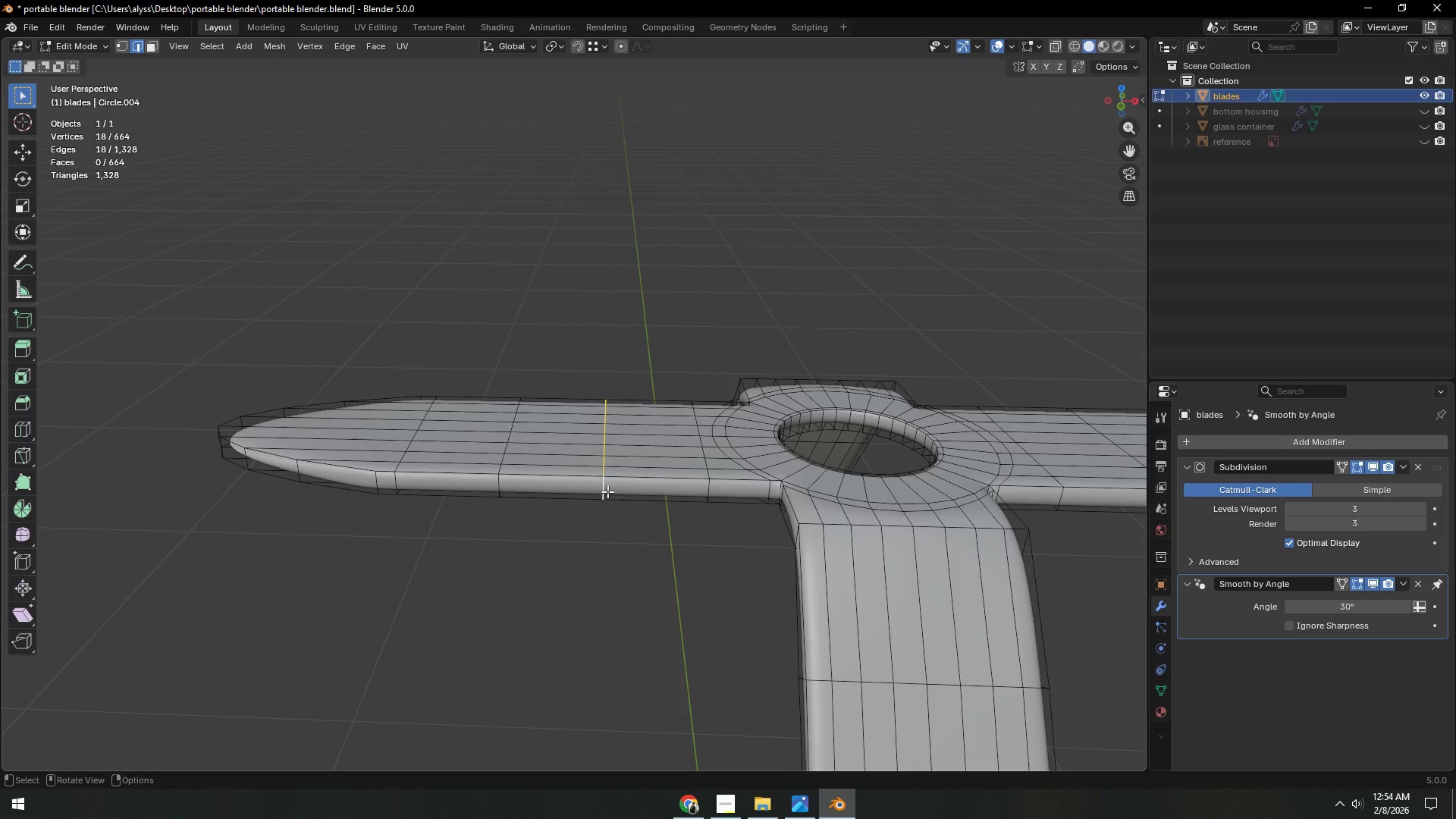 
key(Shift+S)
 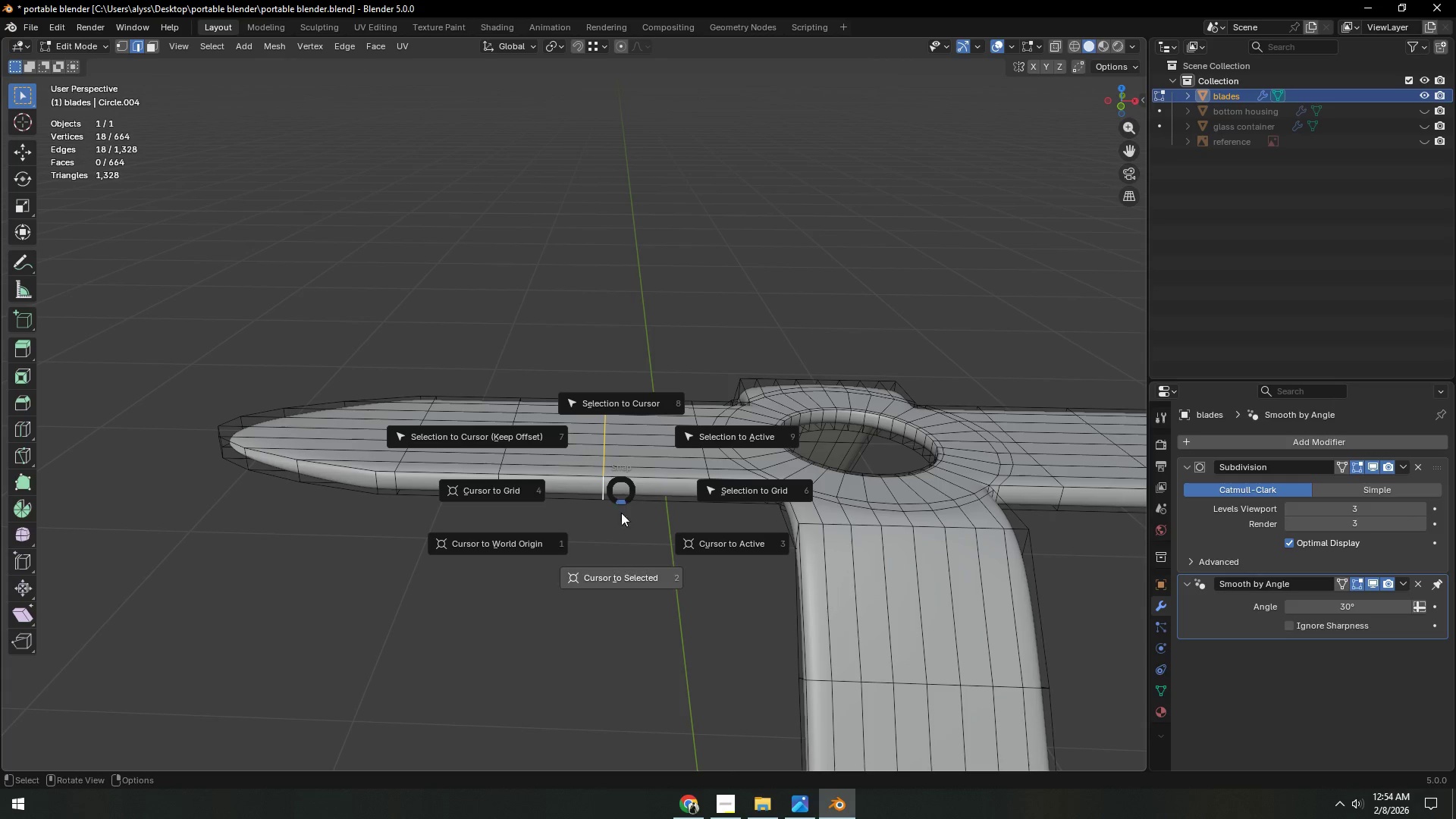 
left_click([619, 545])
 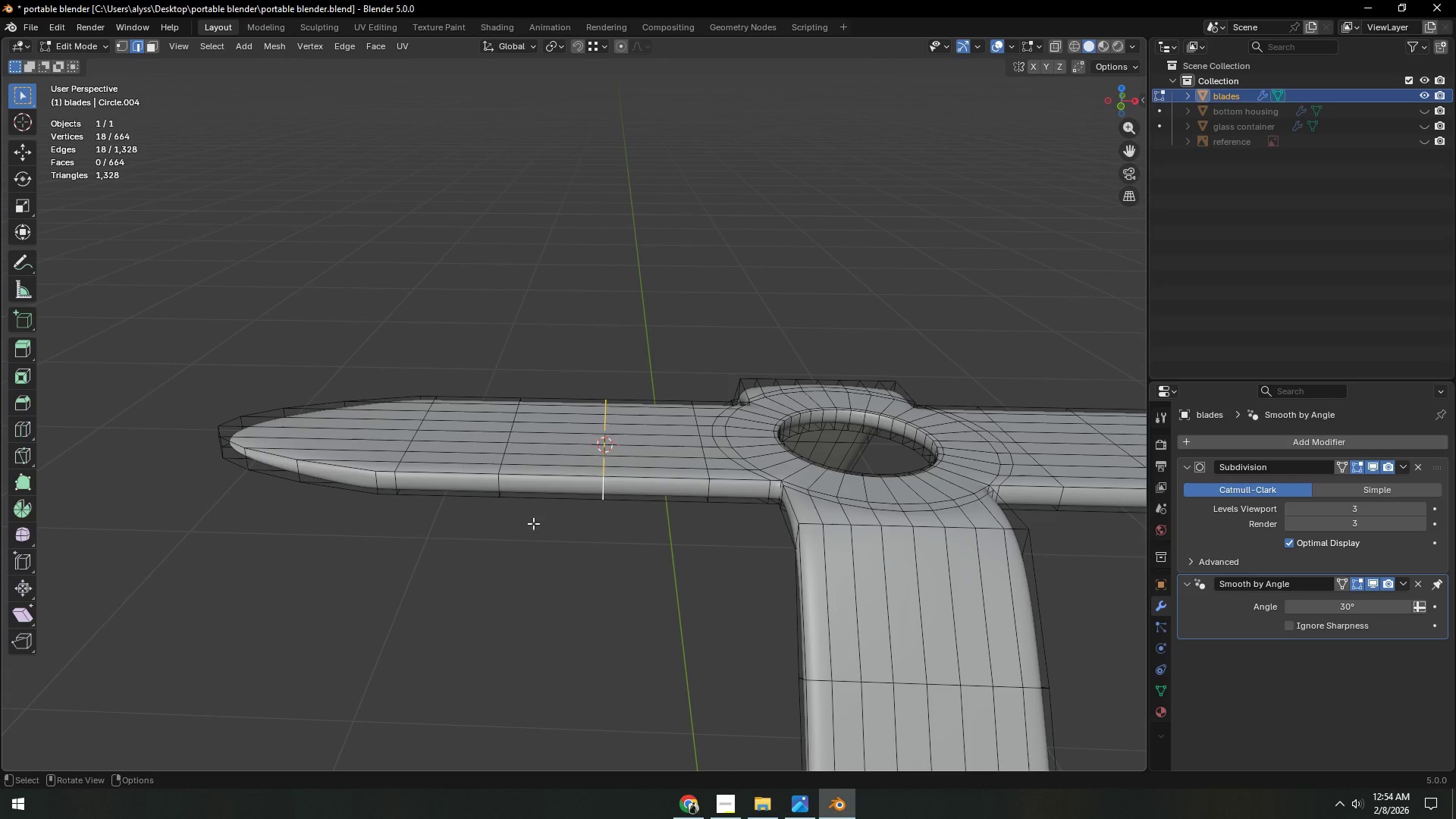 
hold_key(key=AltLeft, duration=0.45)
 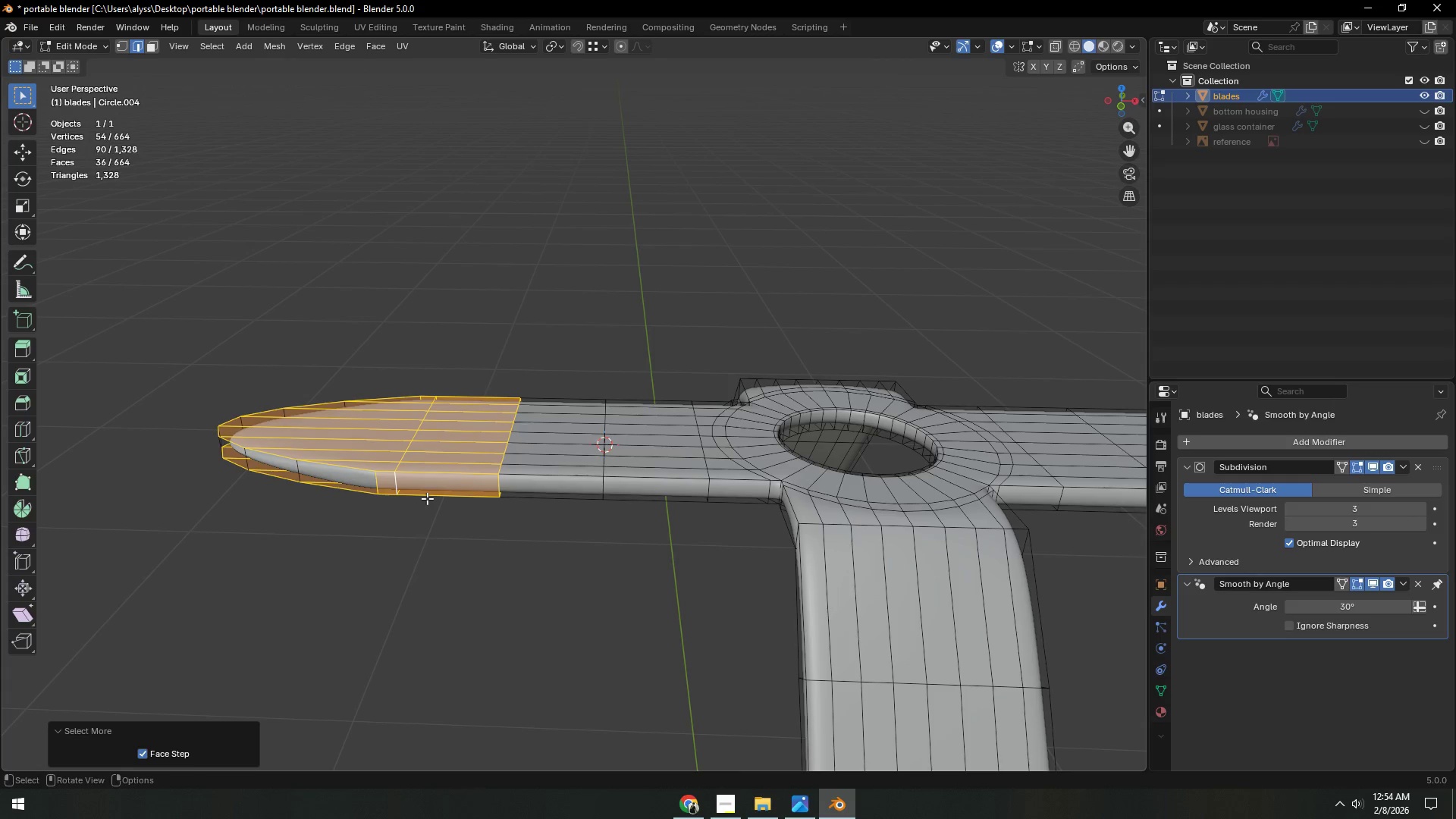 
double_click([428, 499])
 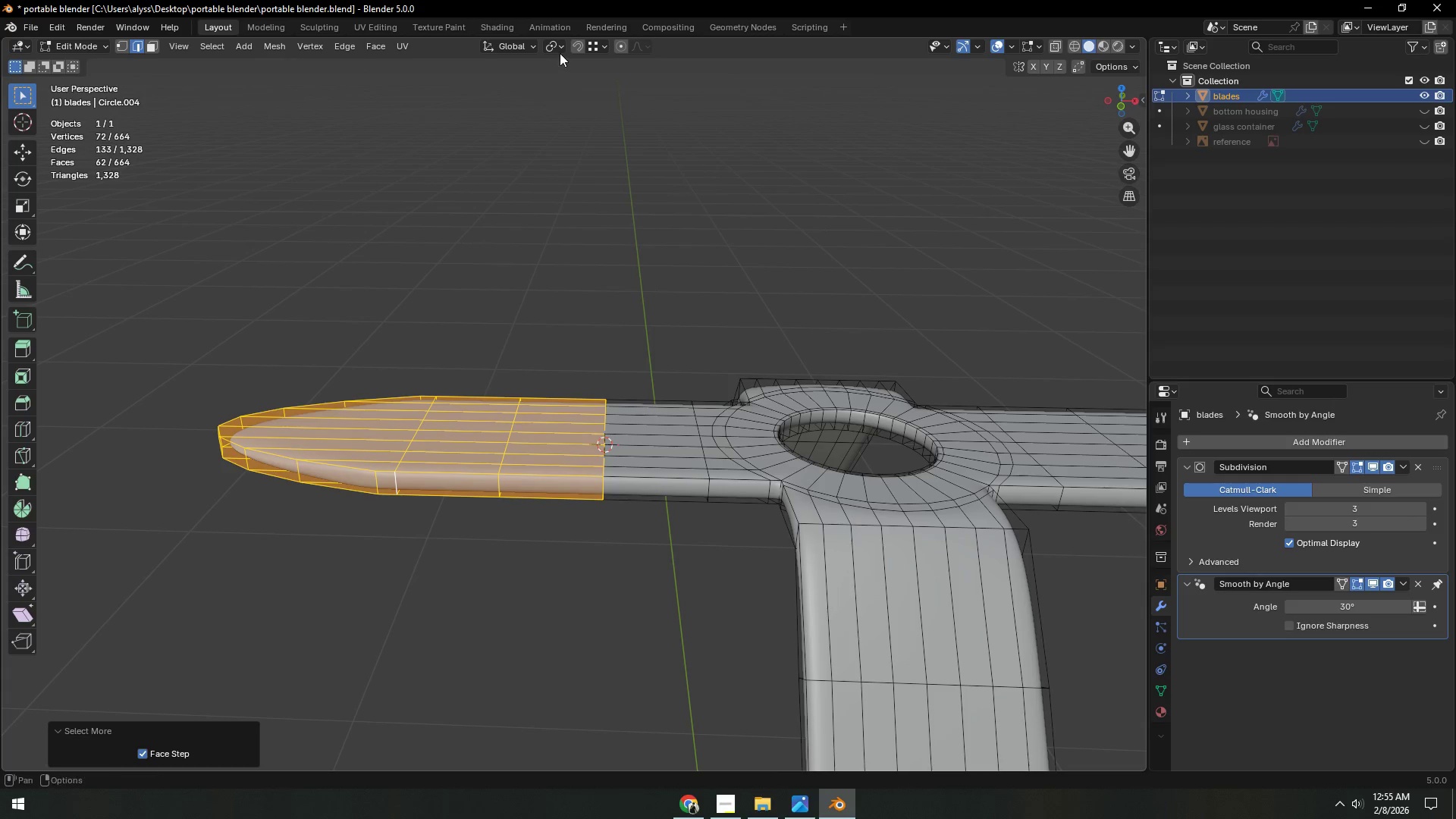 
double_click([560, 49])
 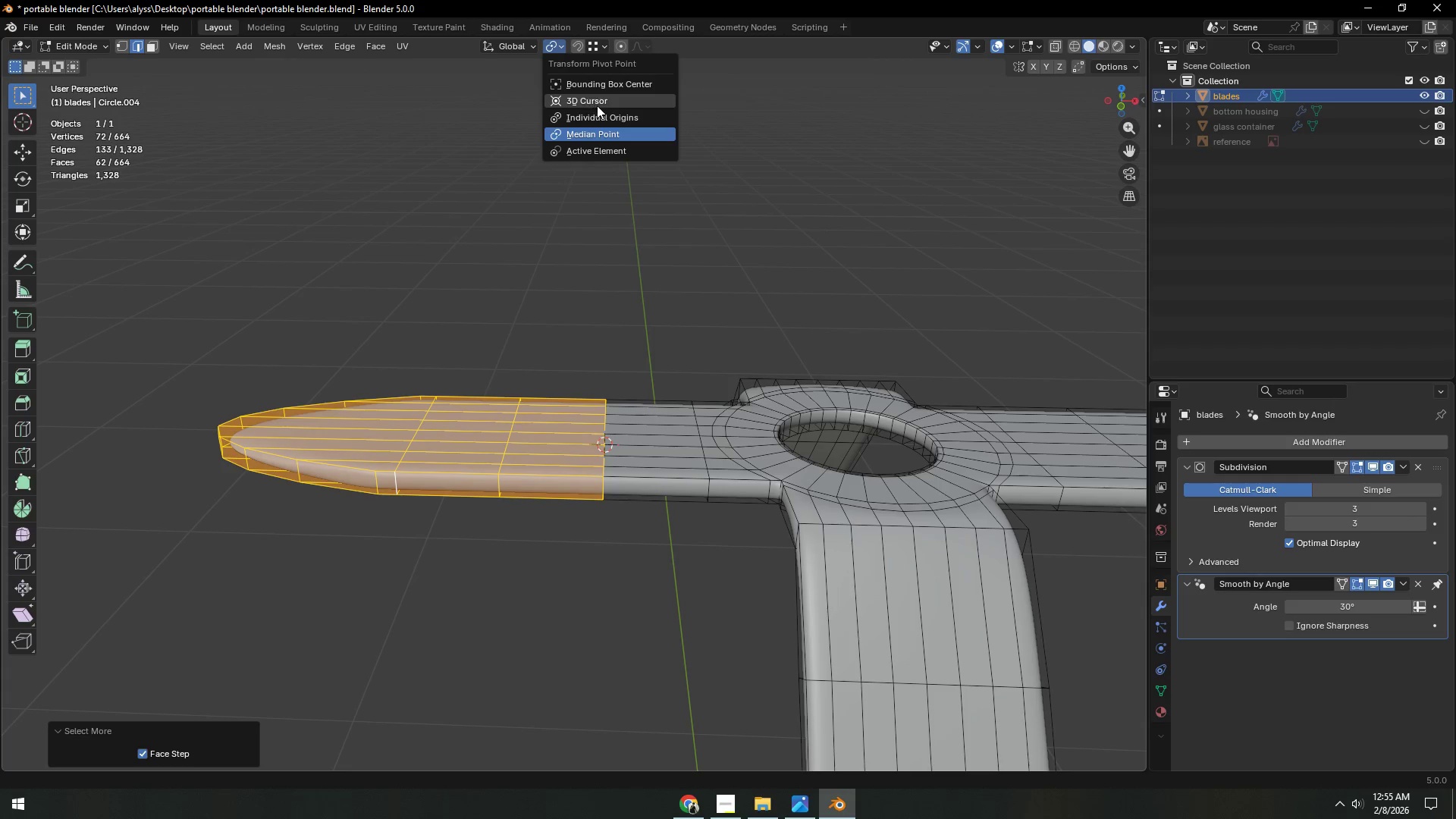 
left_click([598, 105])
 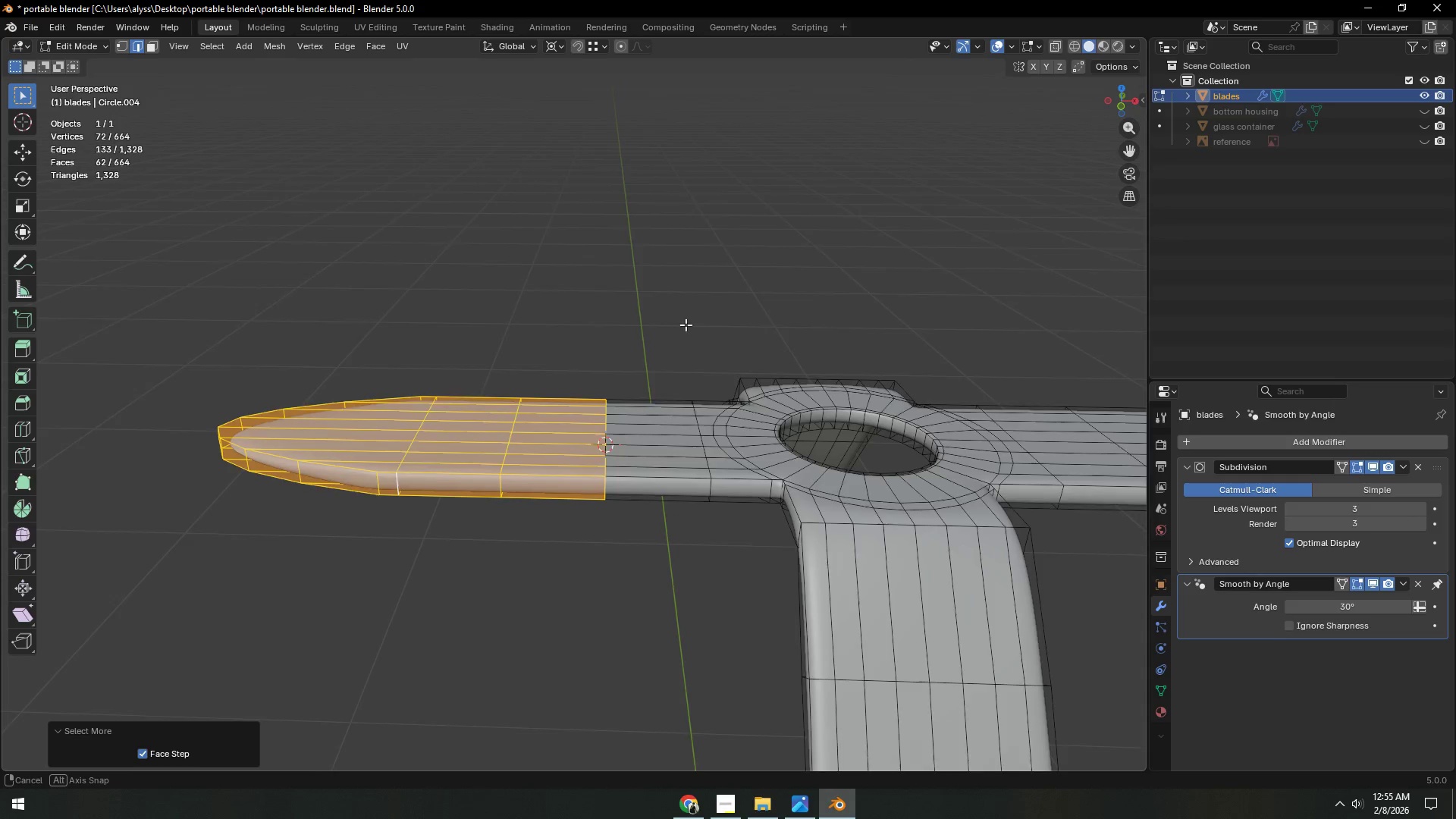 
type(ry)
 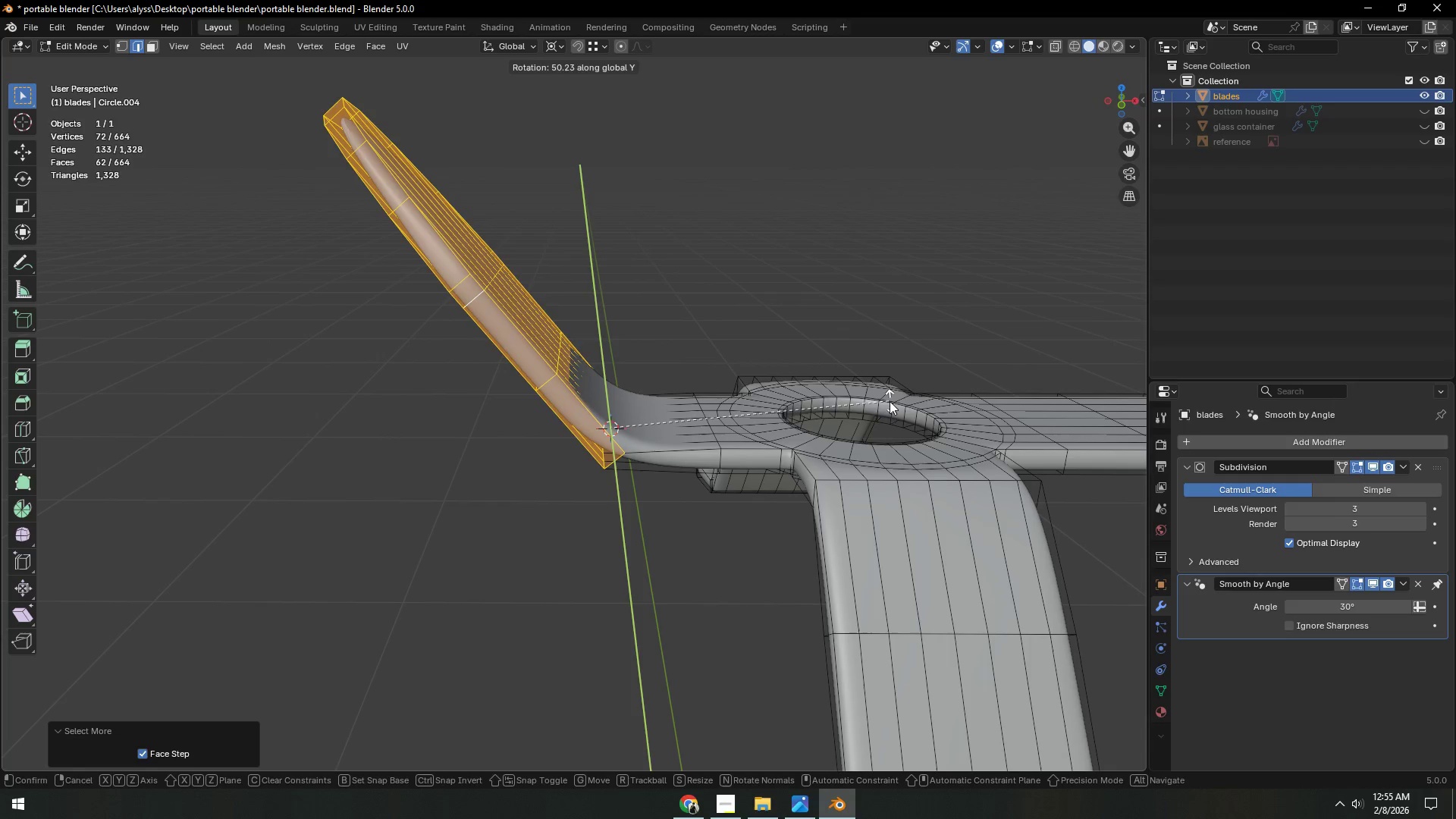 
left_click([896, 403])
 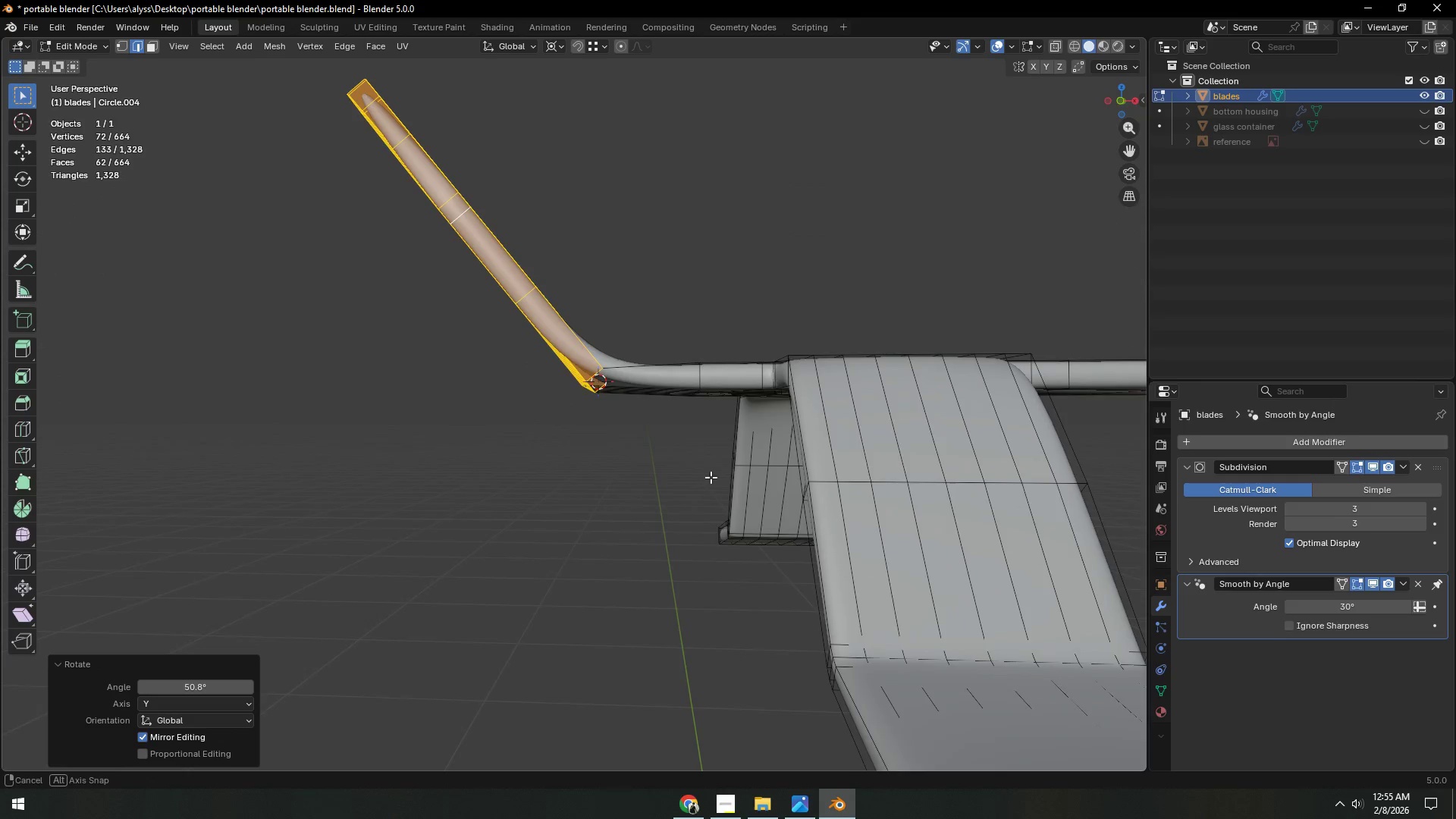 
type(gz)
 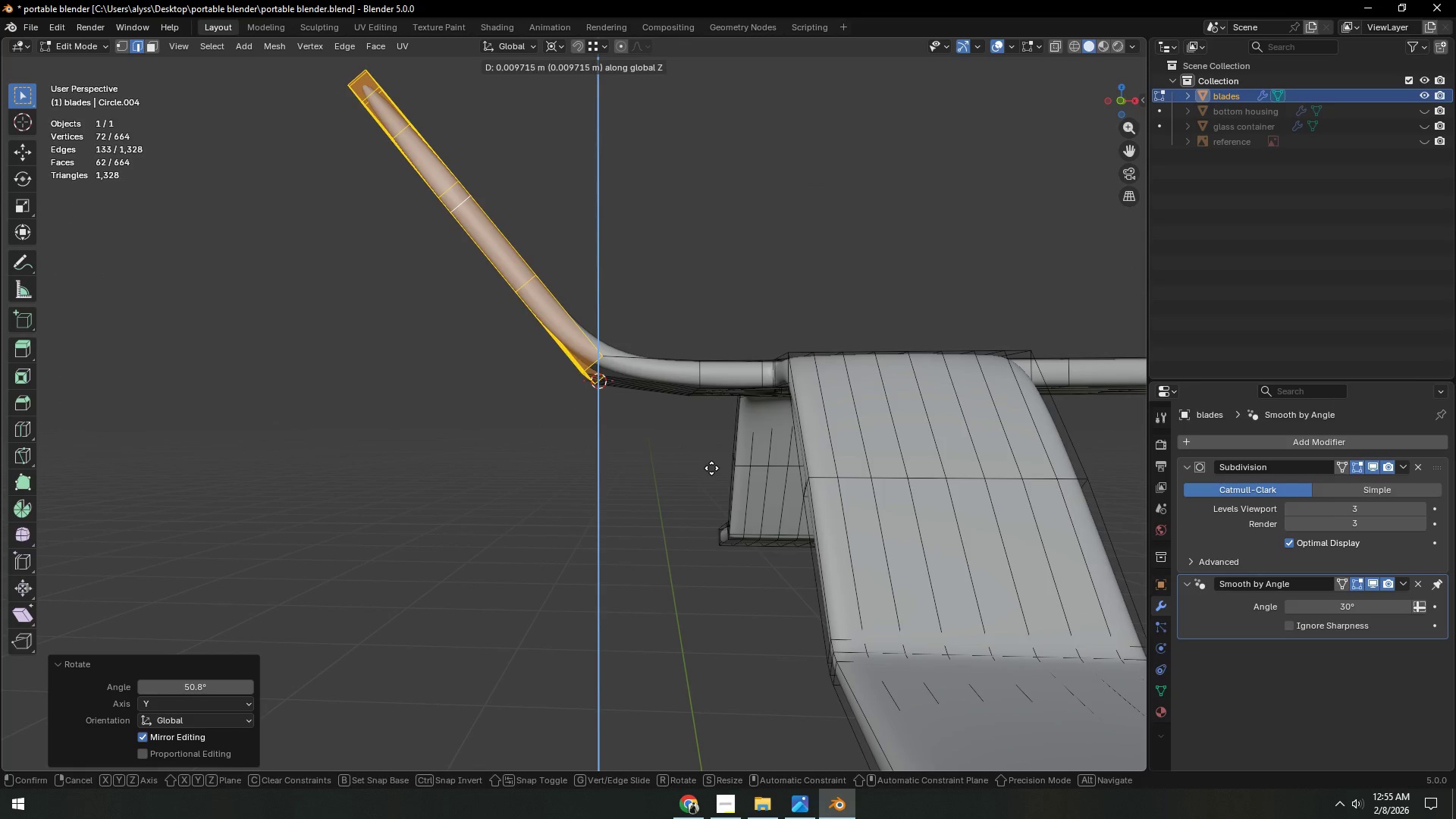 
left_click([712, 466])
 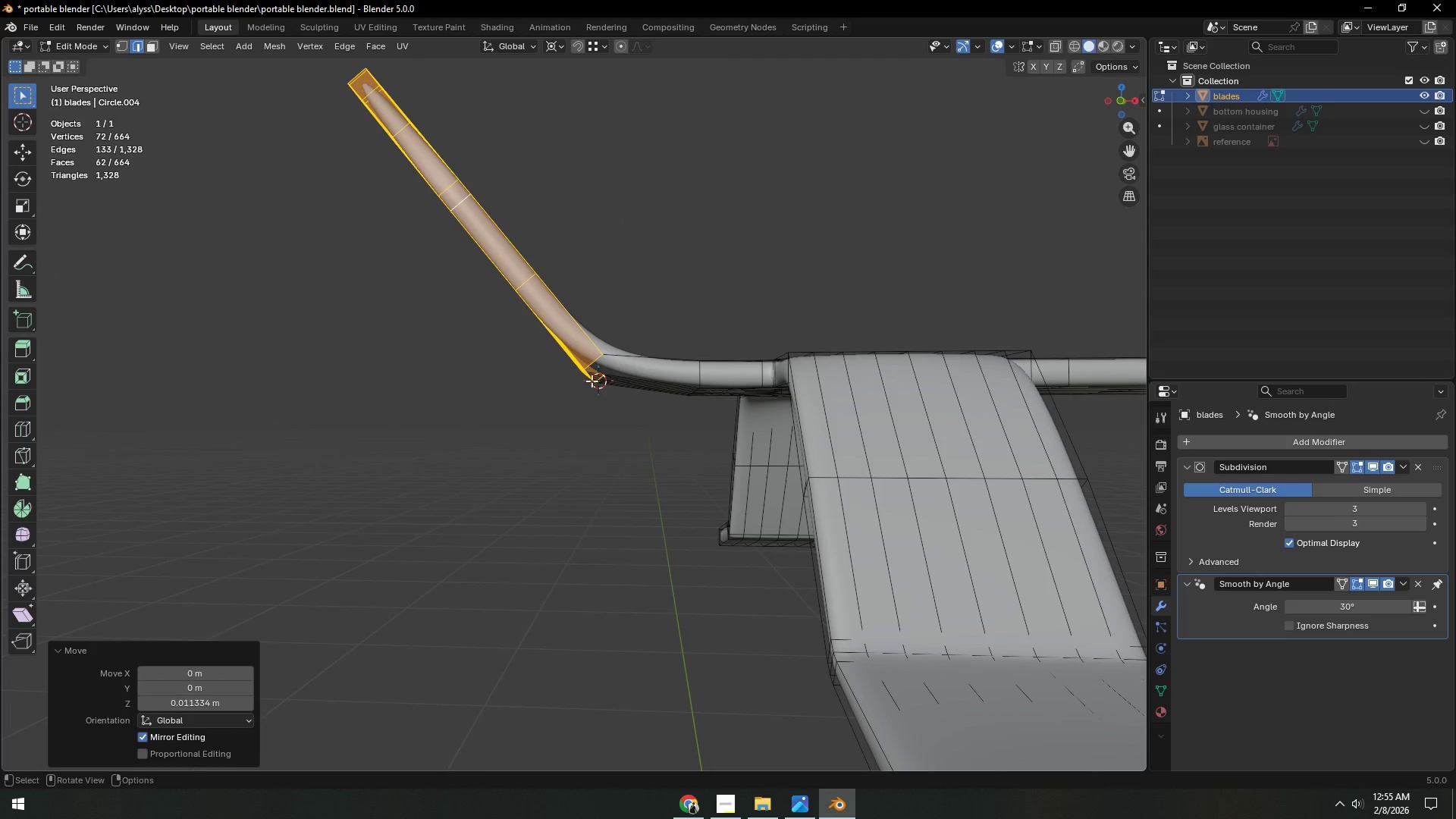 
hold_key(key=AltLeft, duration=0.36)
left_click([593, 363])
 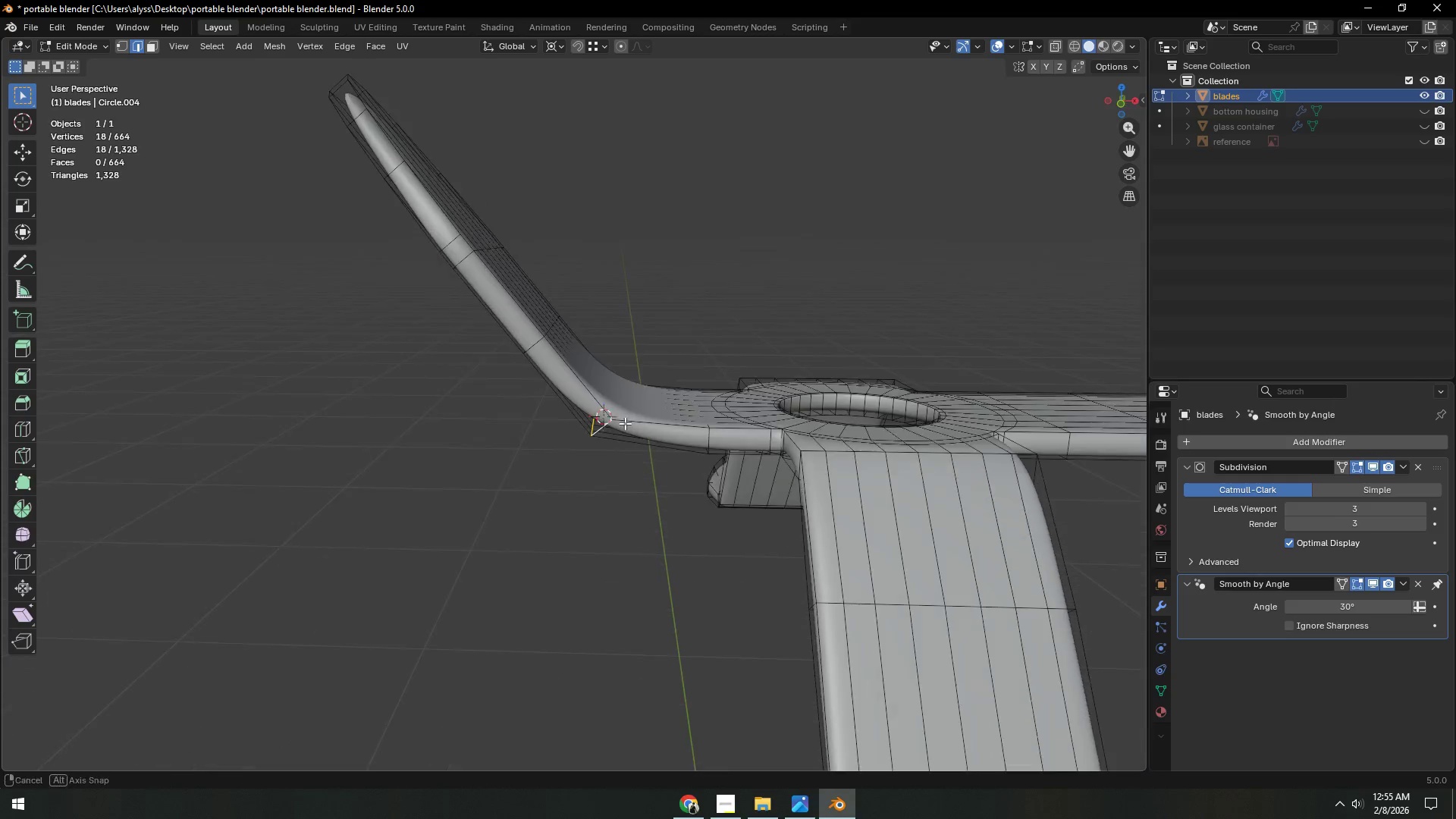 
scroll: coordinate [645, 447], scroll_direction: up, amount: 2.0
 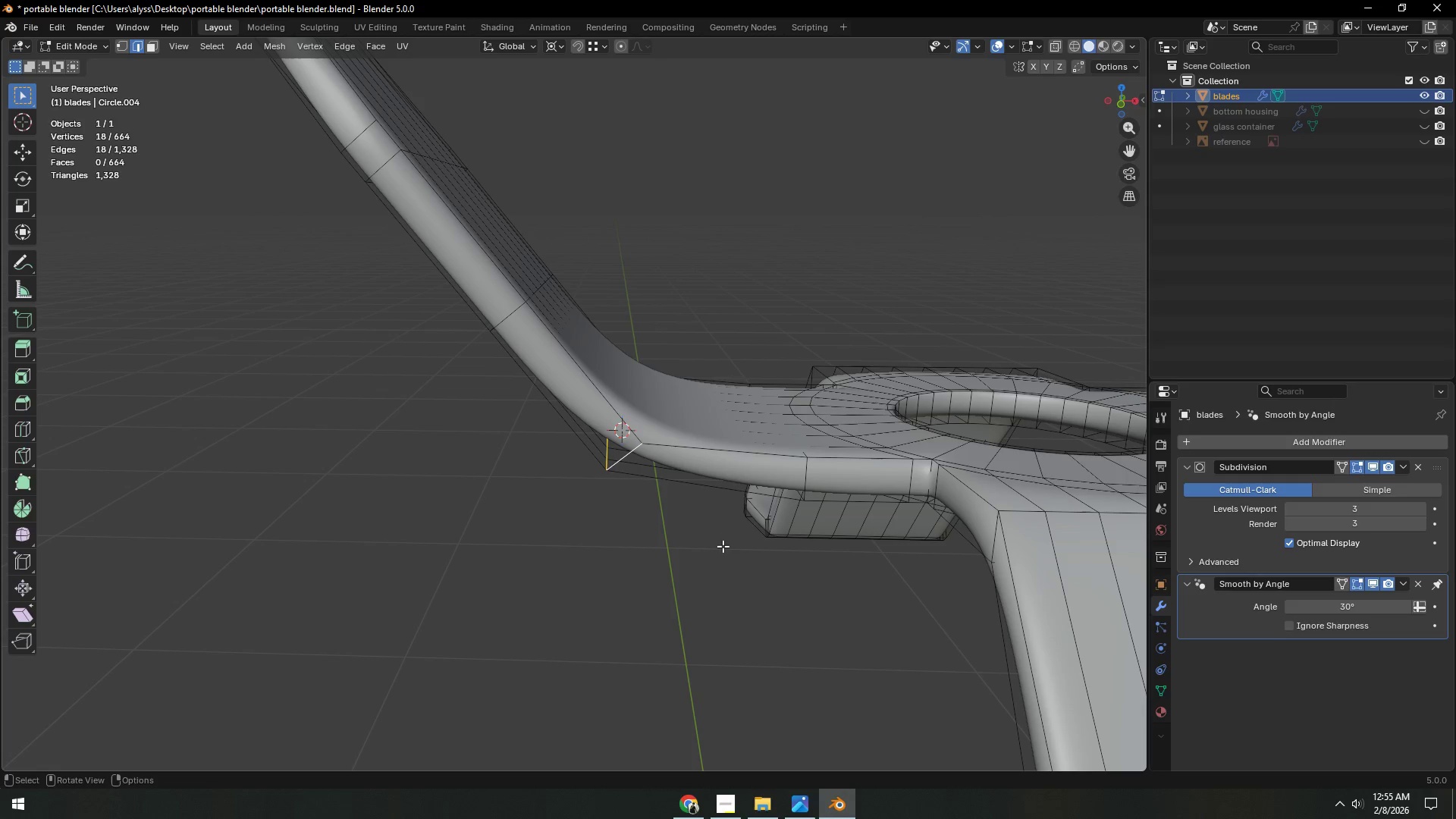 
key(Control+ControlLeft)
 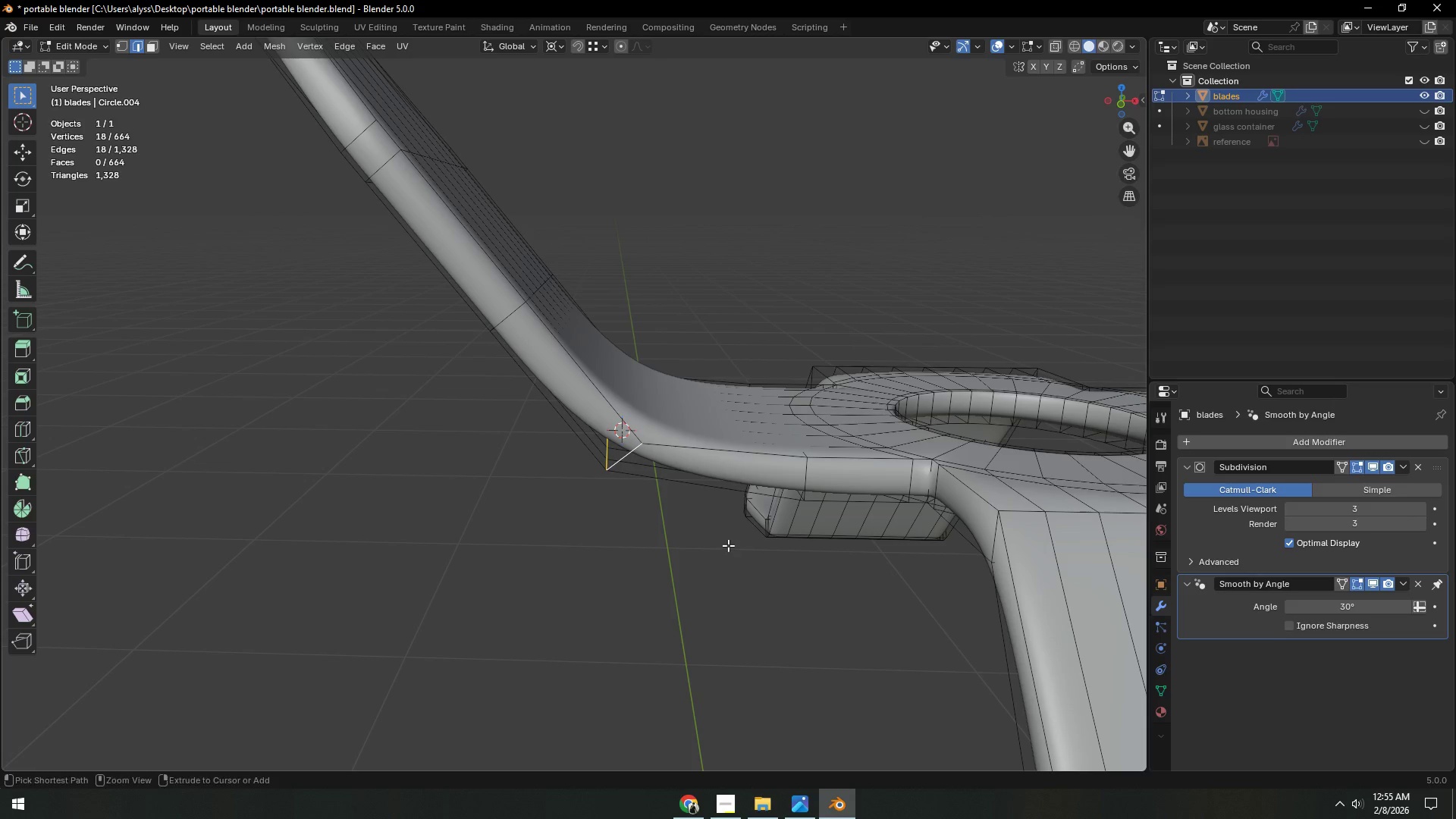 
key(Control+B)
 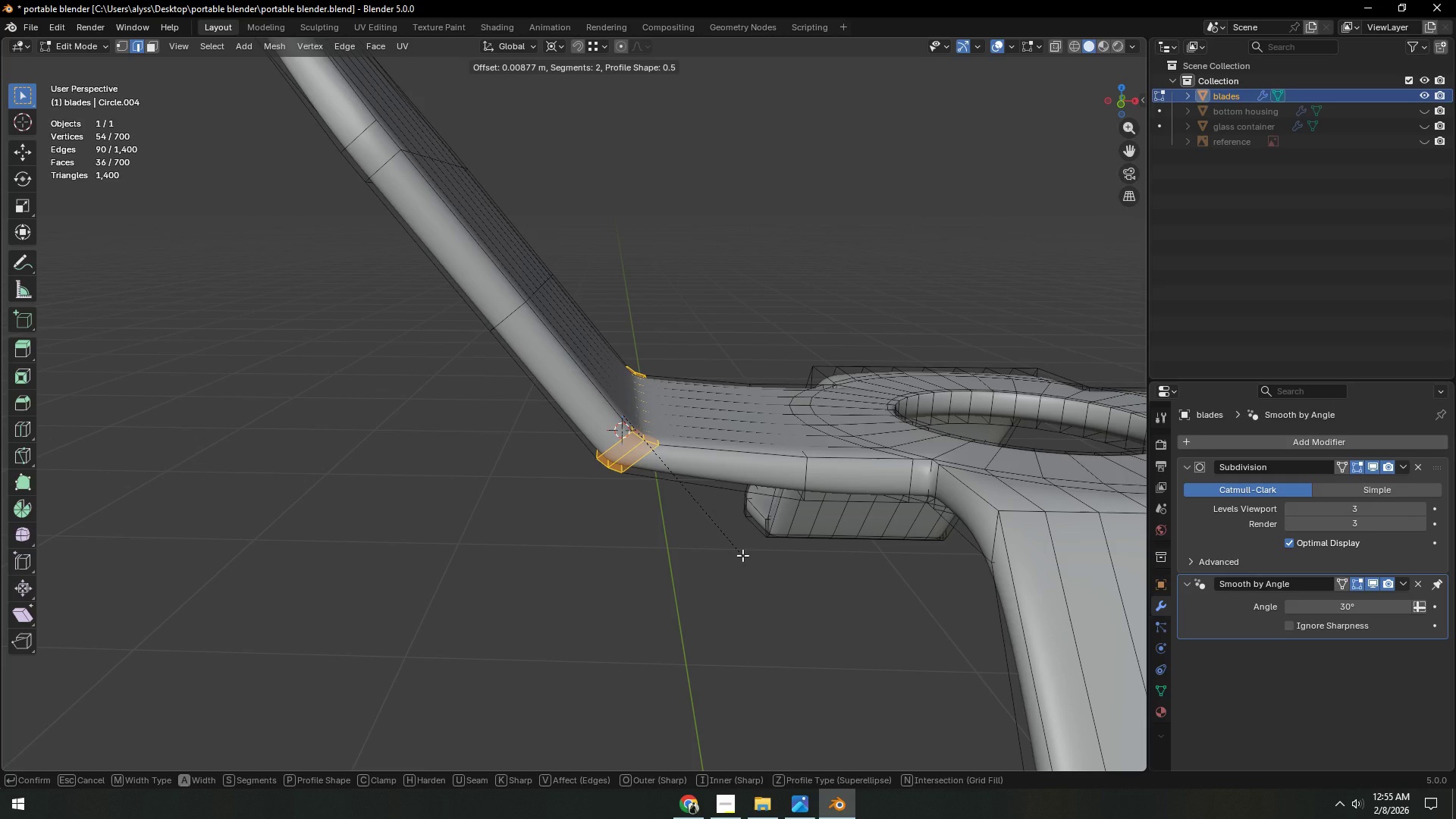 
left_click([742, 555])
 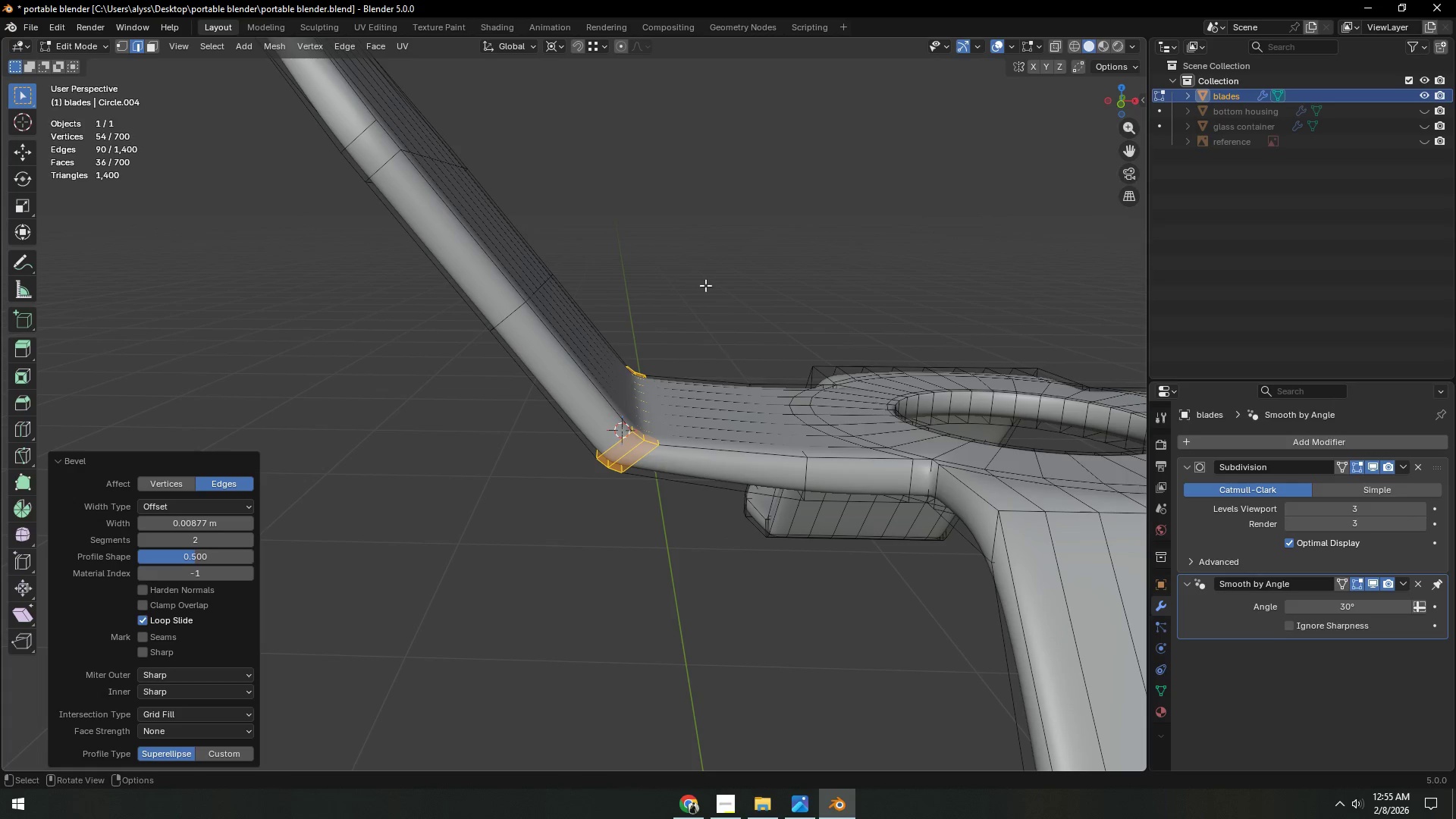 
double_click([699, 247])
 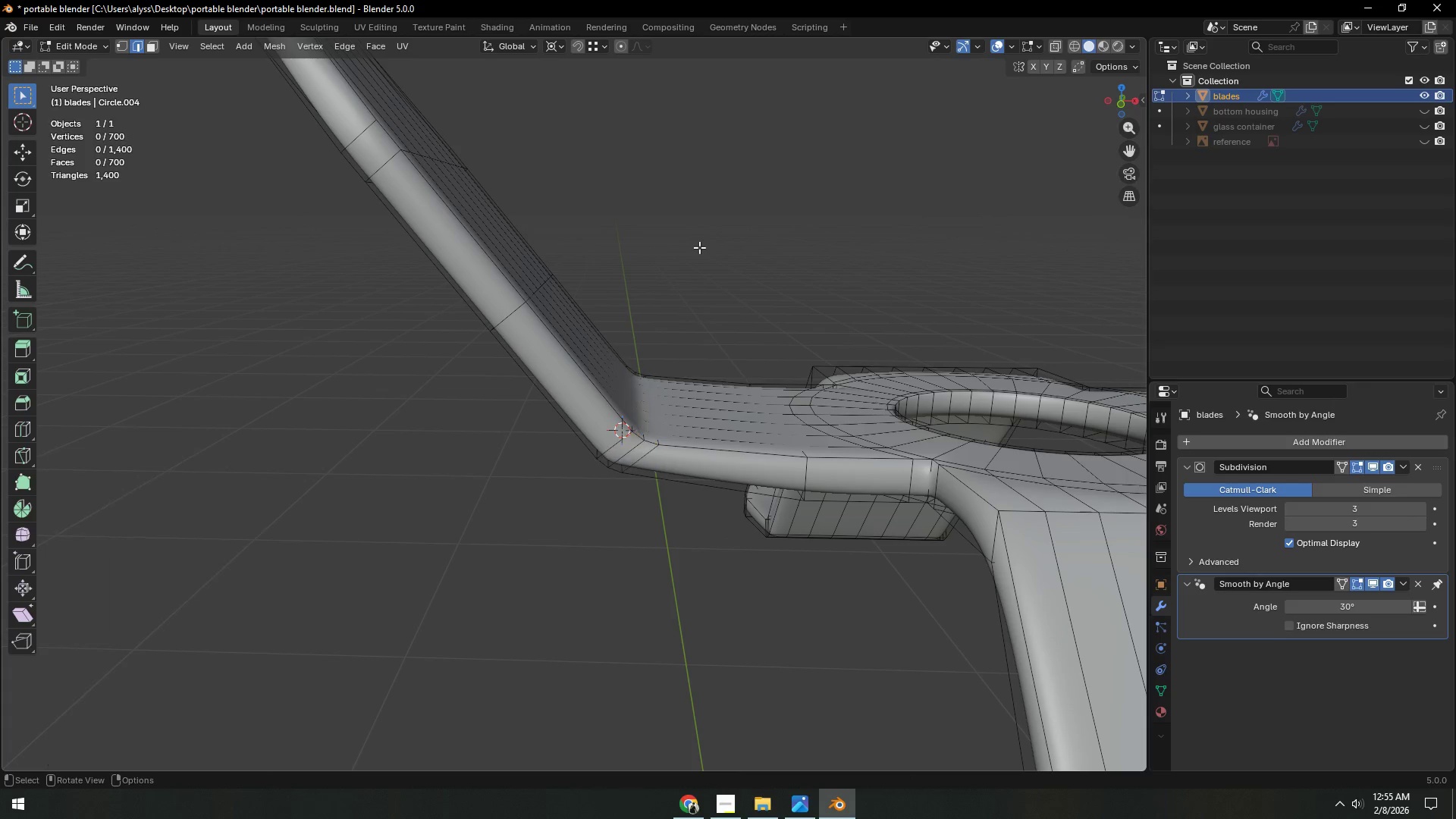 
key(Tab)
 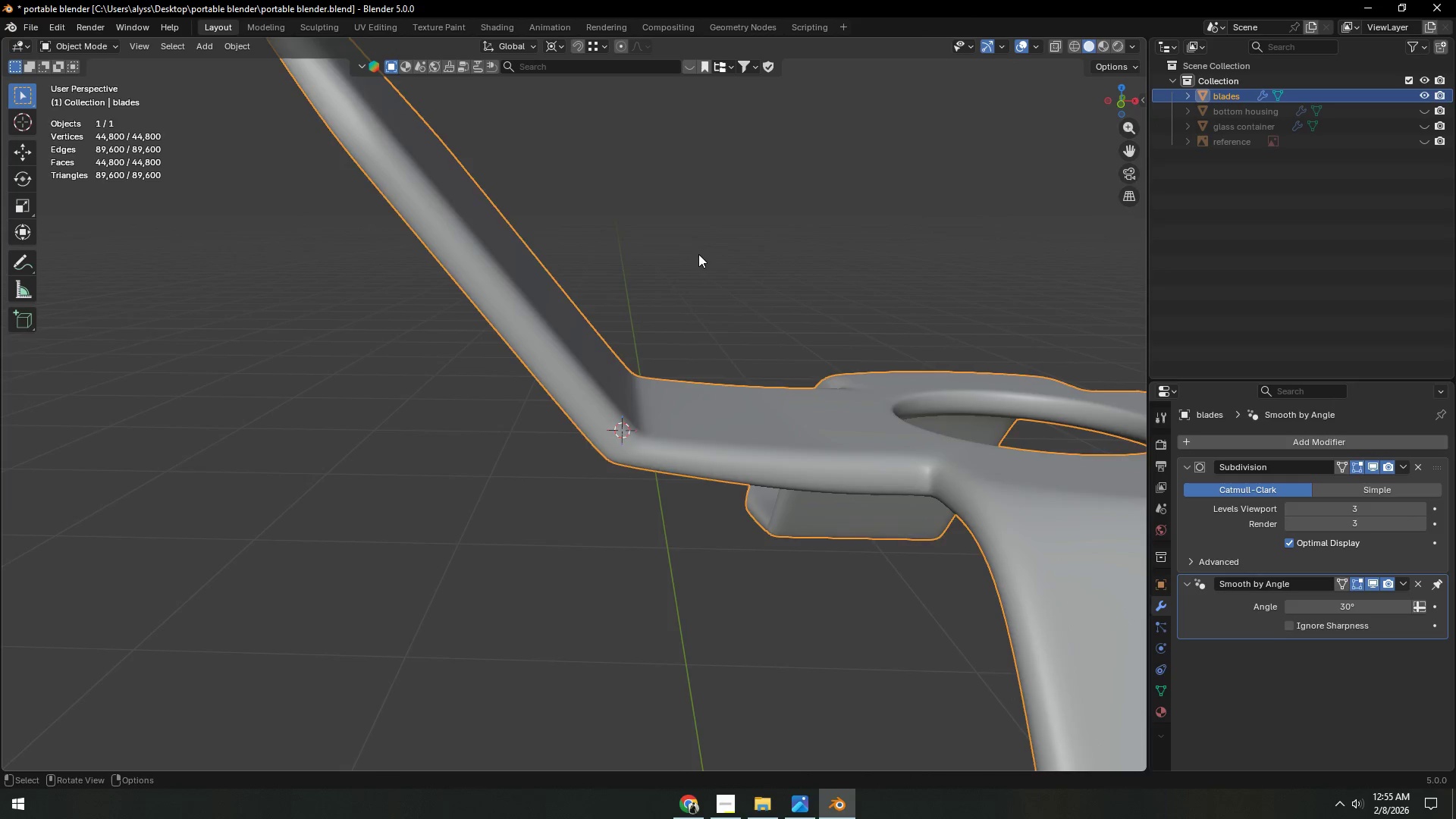 
left_click([754, 309])
 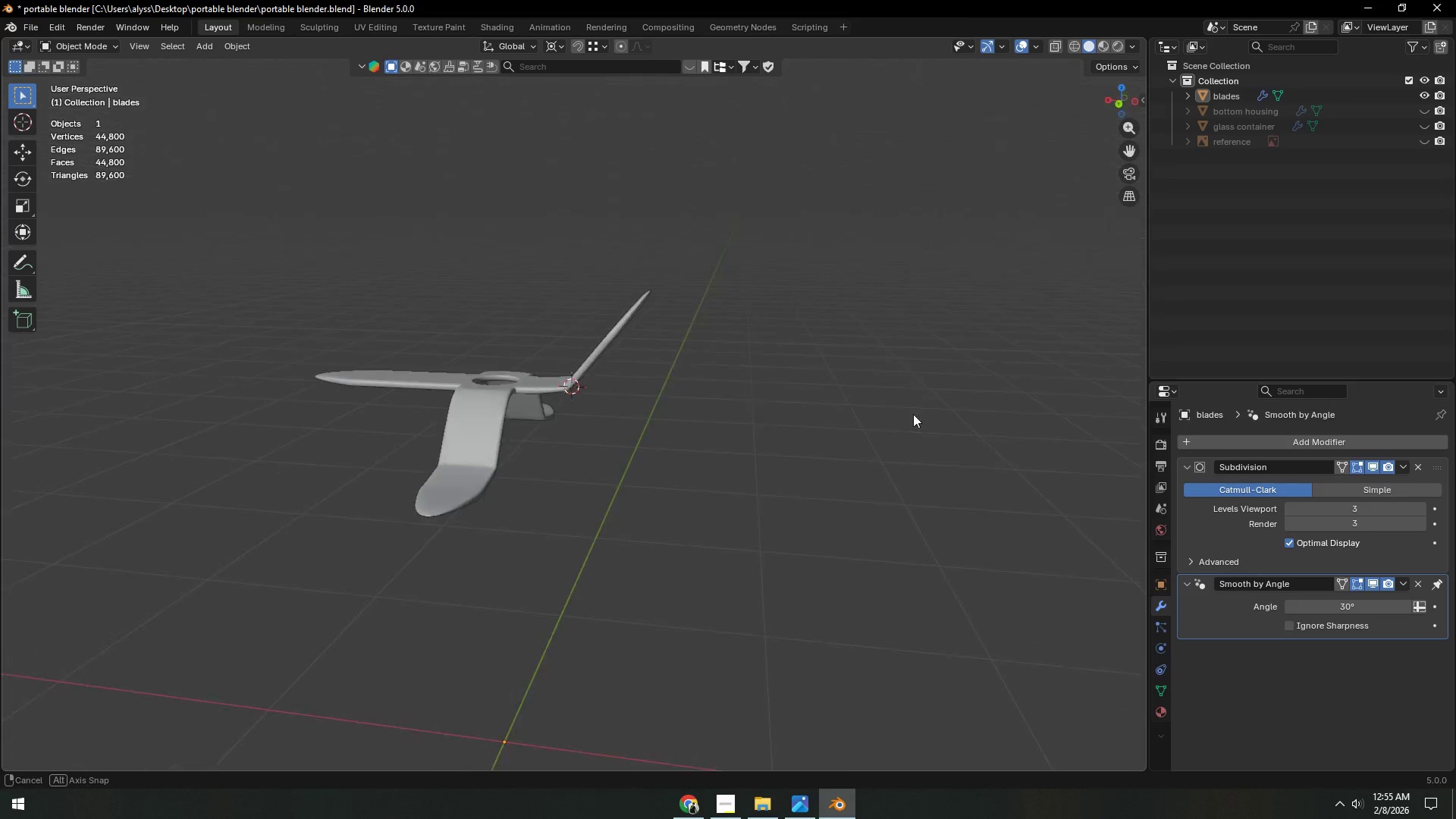 
scroll: coordinate [686, 305], scroll_direction: down, amount: 7.0
 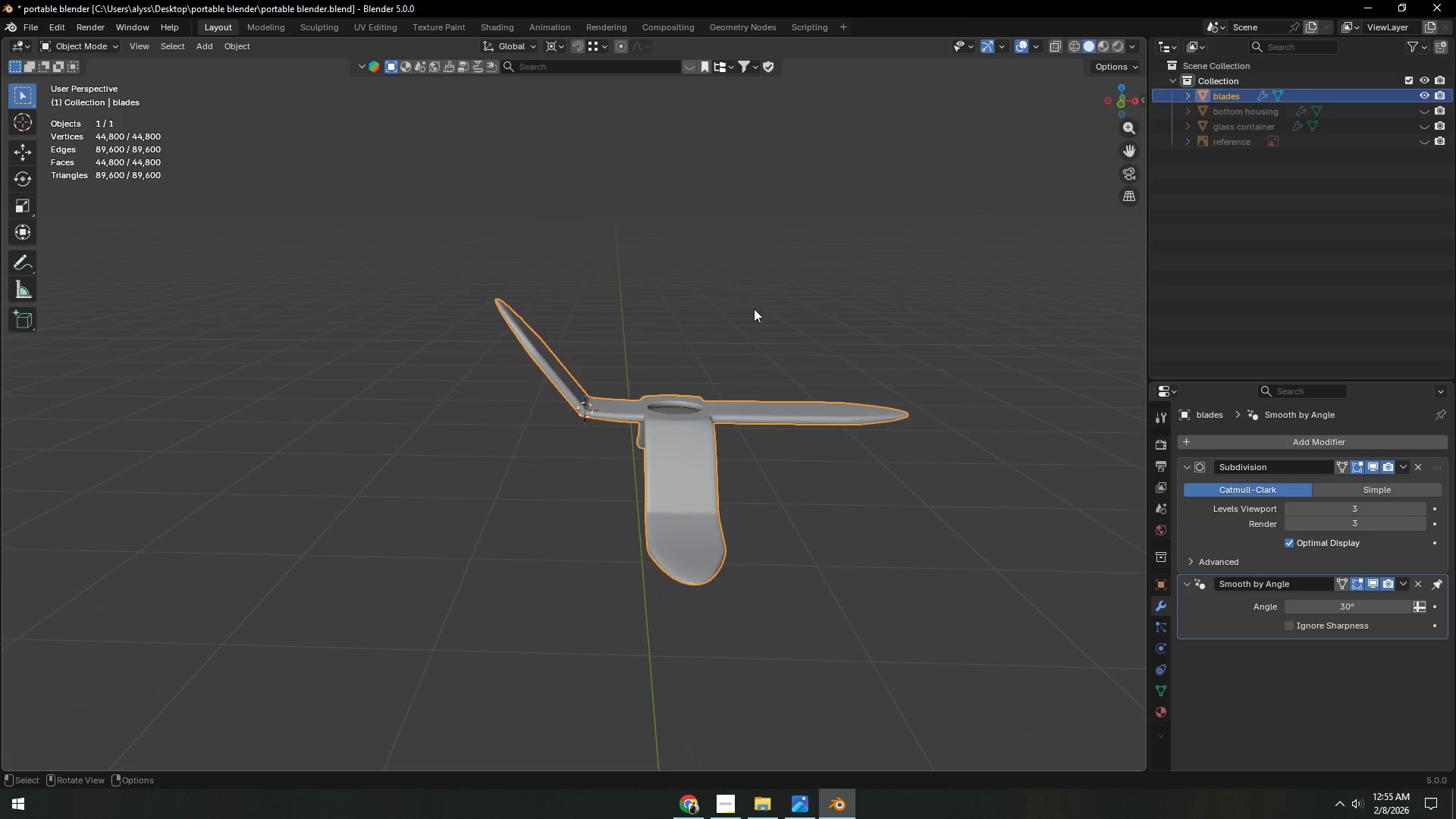 
key(Shift+ShiftLeft)
 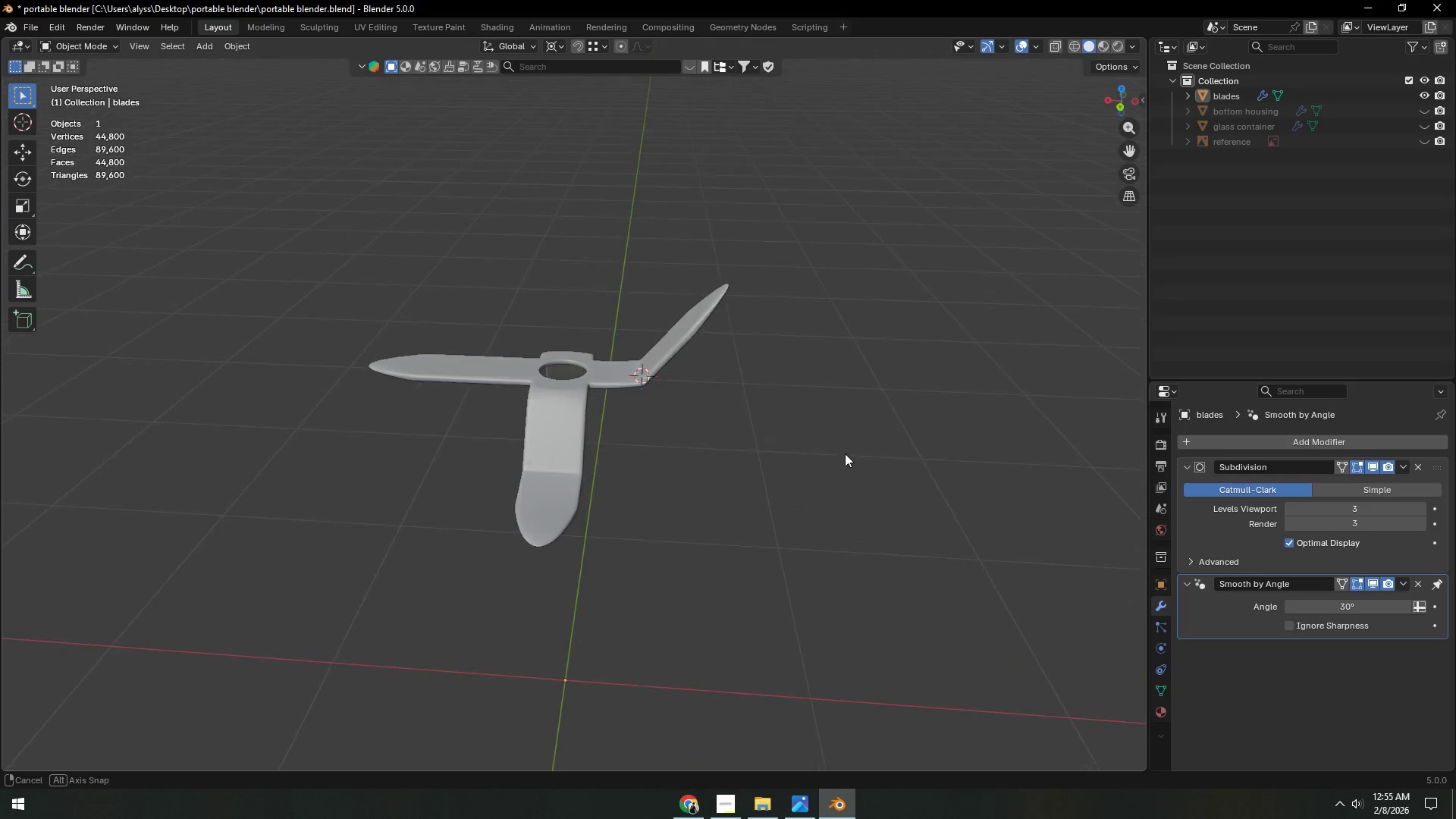 
scroll: coordinate [802, 469], scroll_direction: up, amount: 3.0
 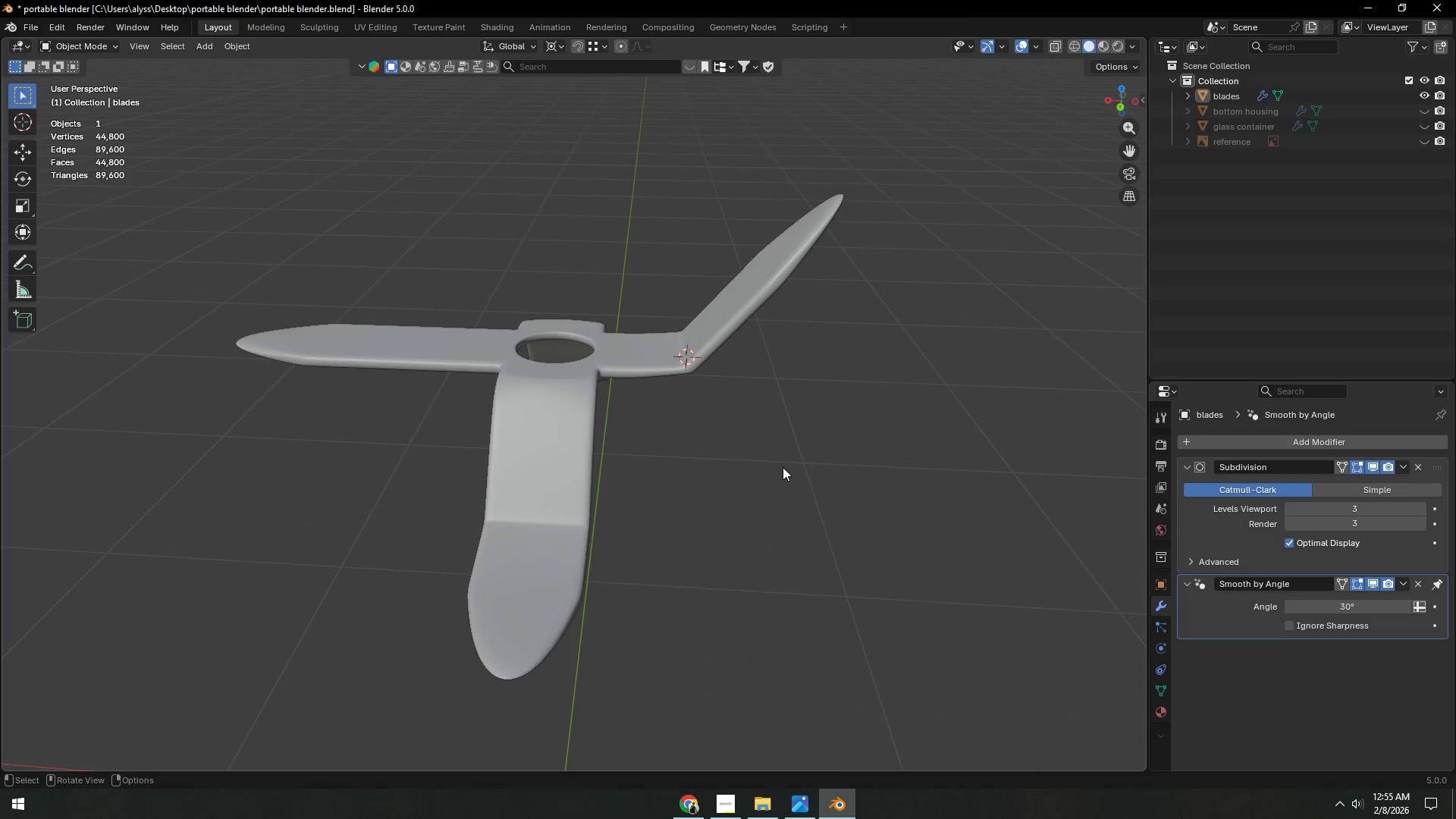 
key(Tab)
type(a1[F3])
 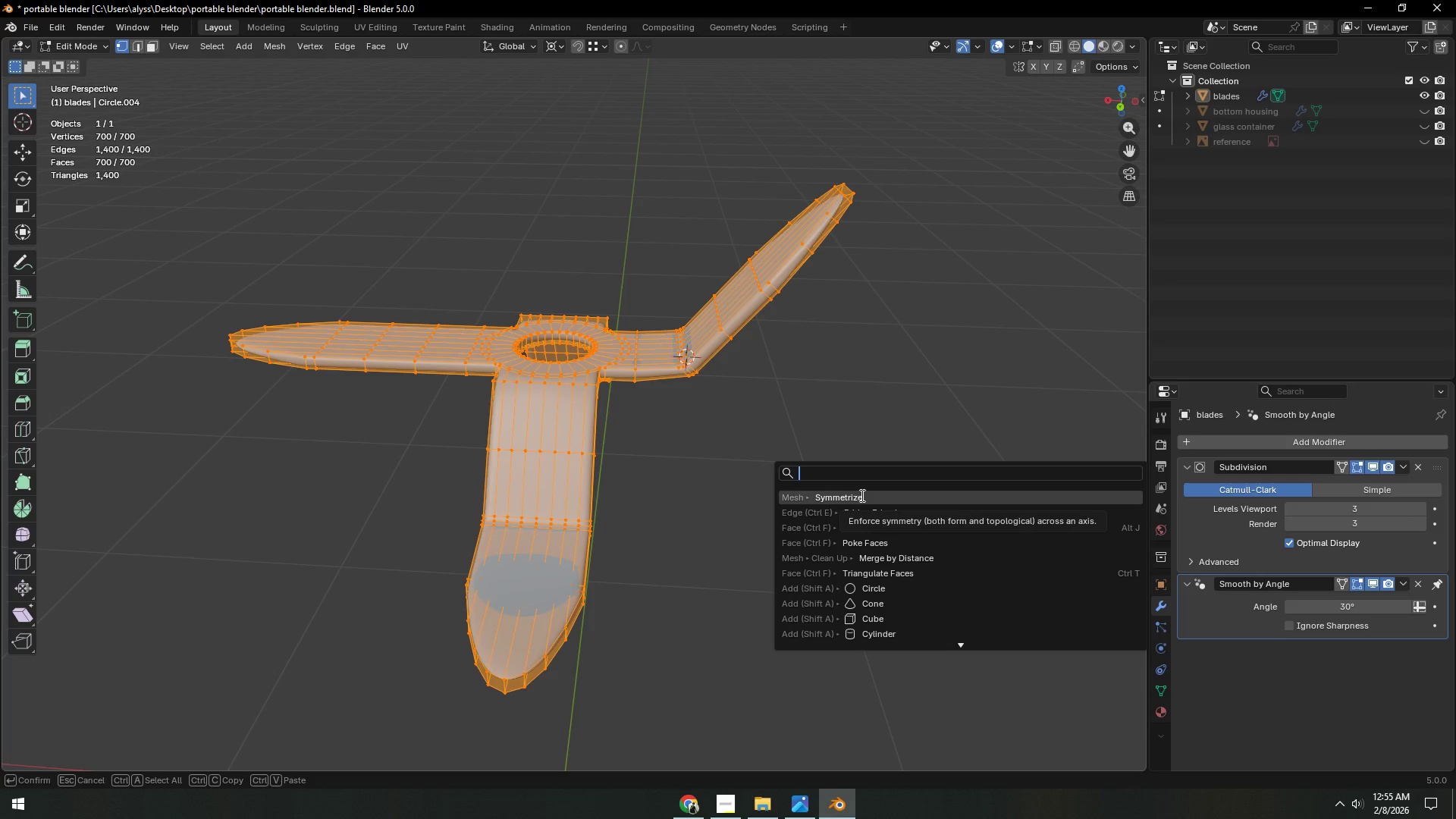 
left_click([861, 495])
 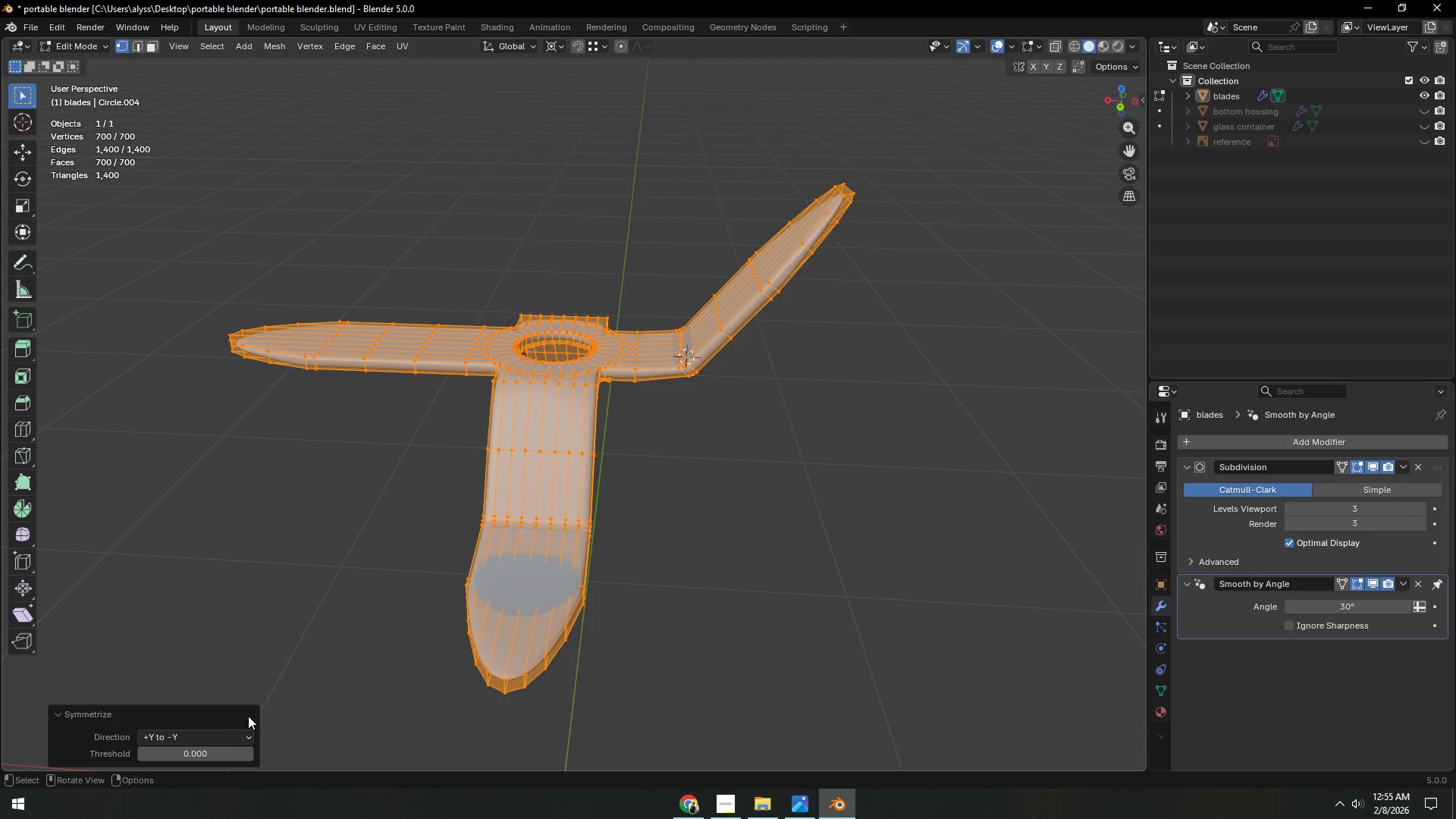 
left_click([216, 733])
 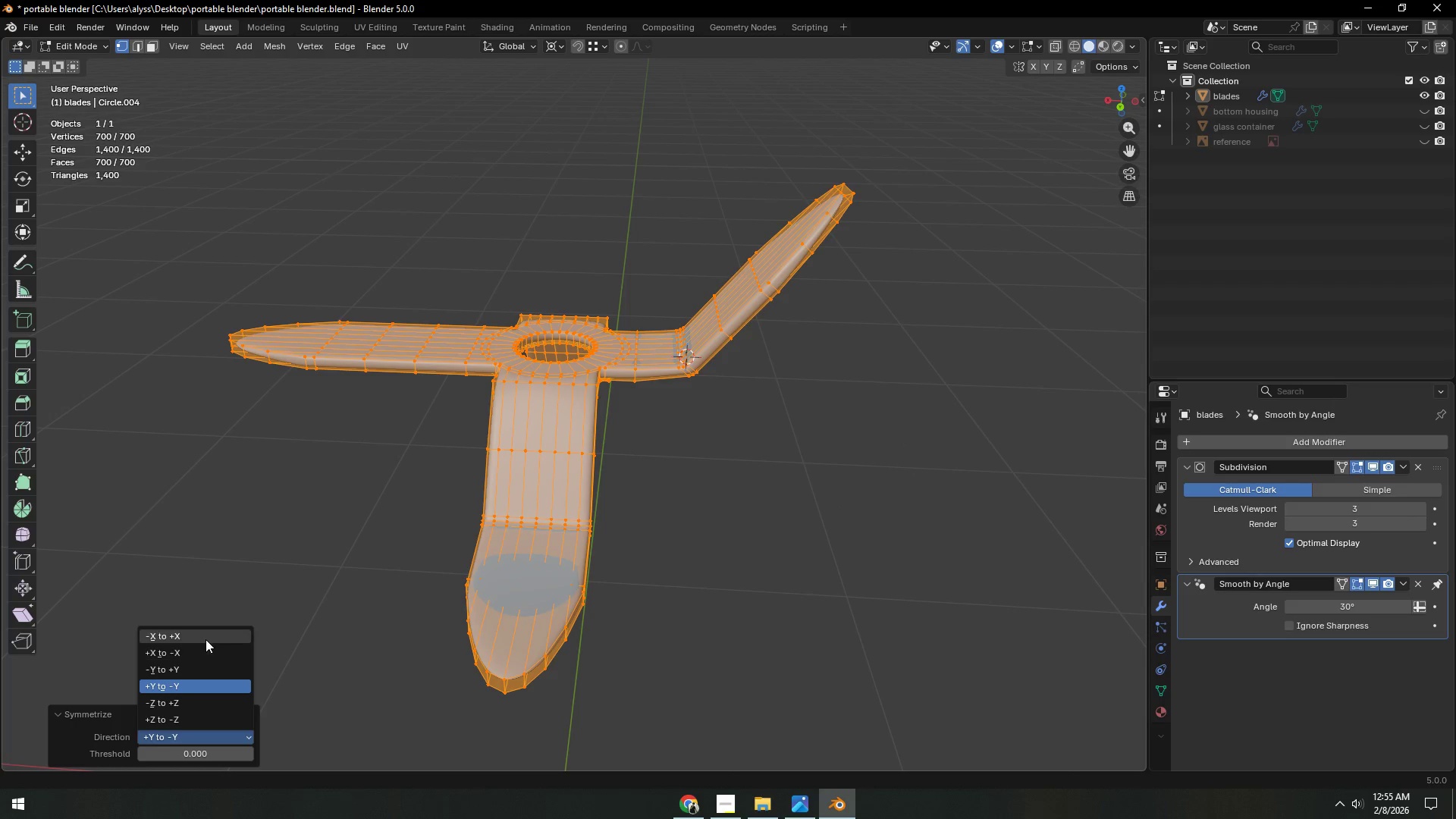 
left_click([206, 635])
 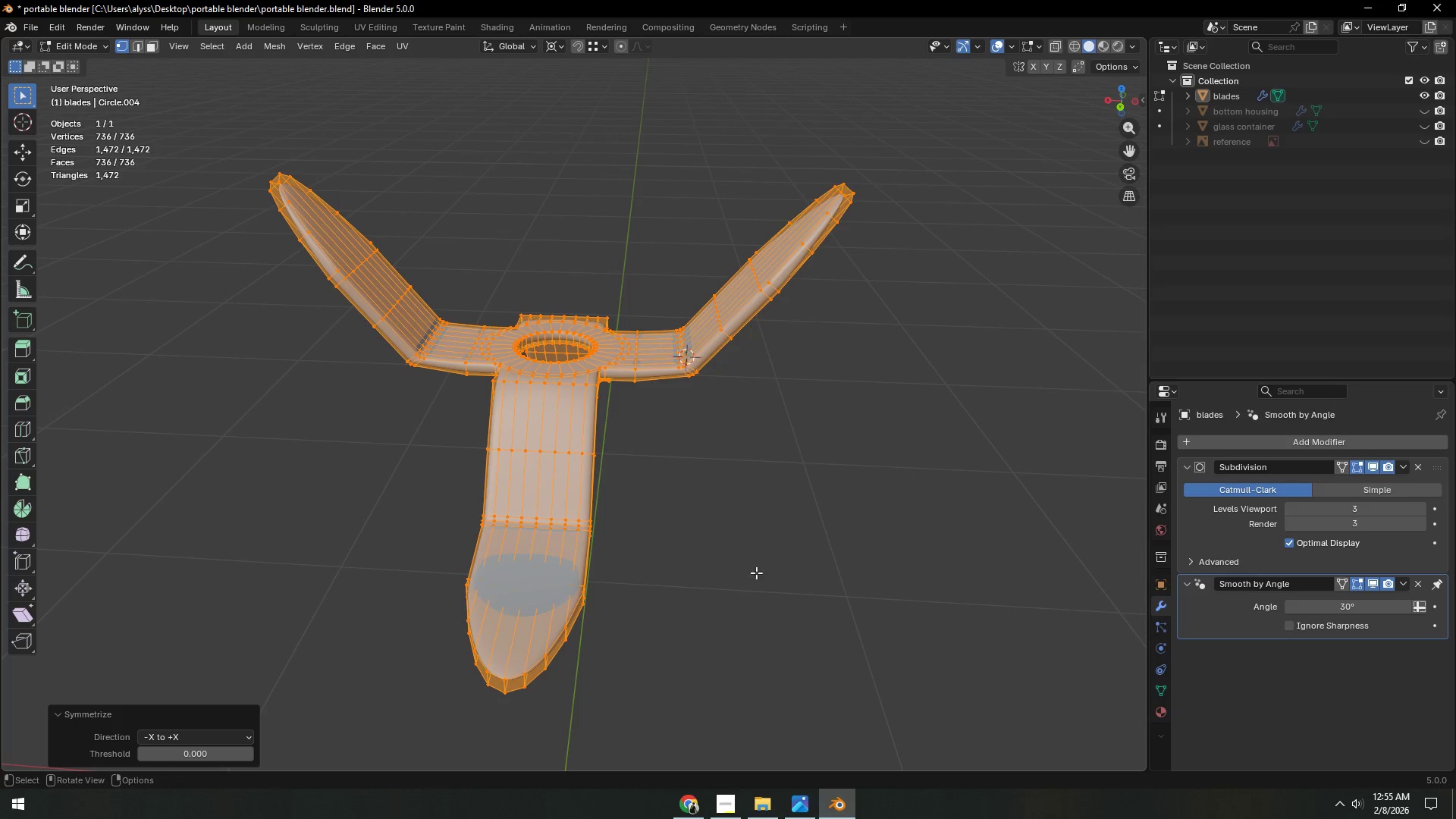 
left_click([789, 570])
 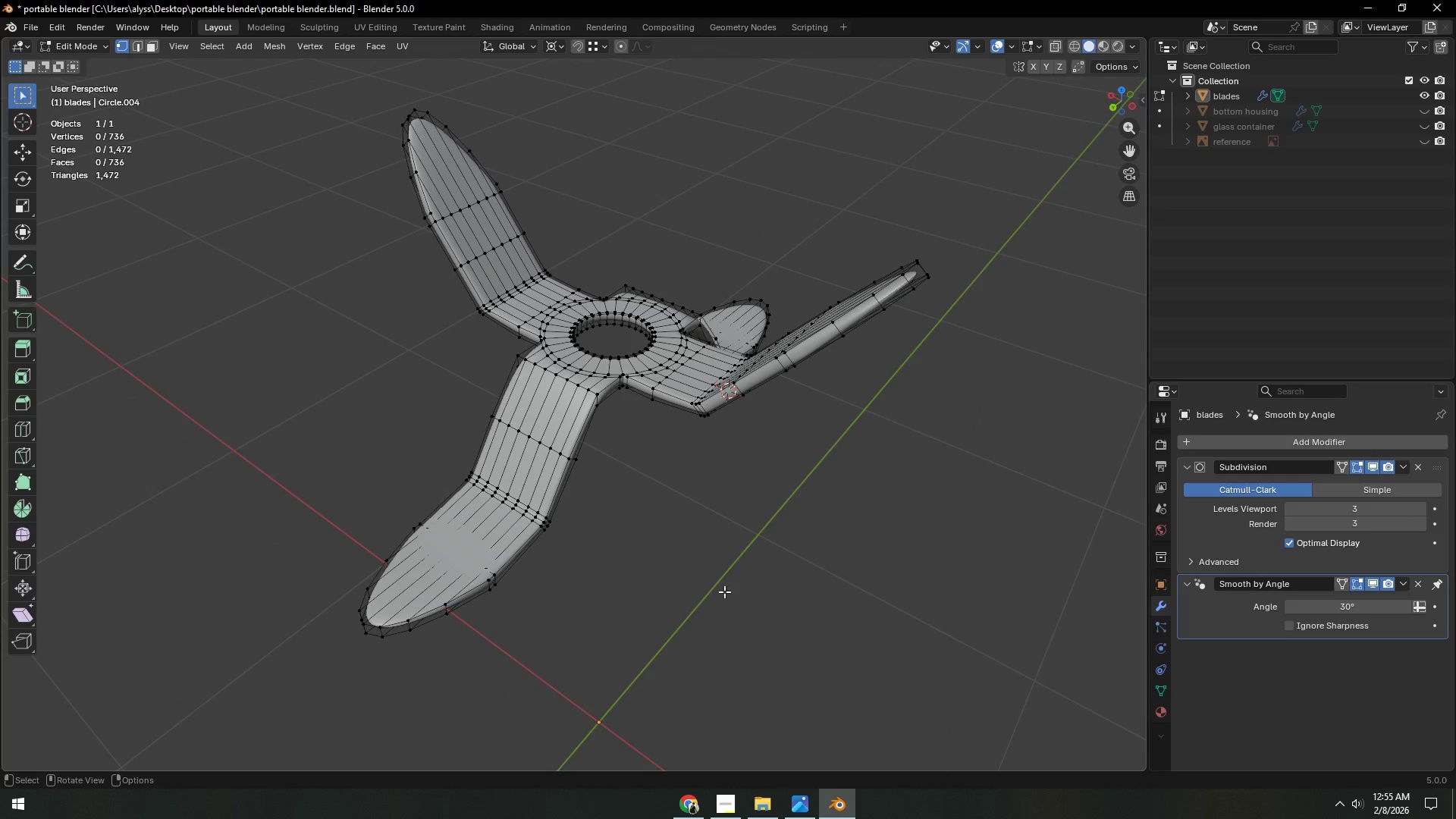 
left_click([724, 591])
 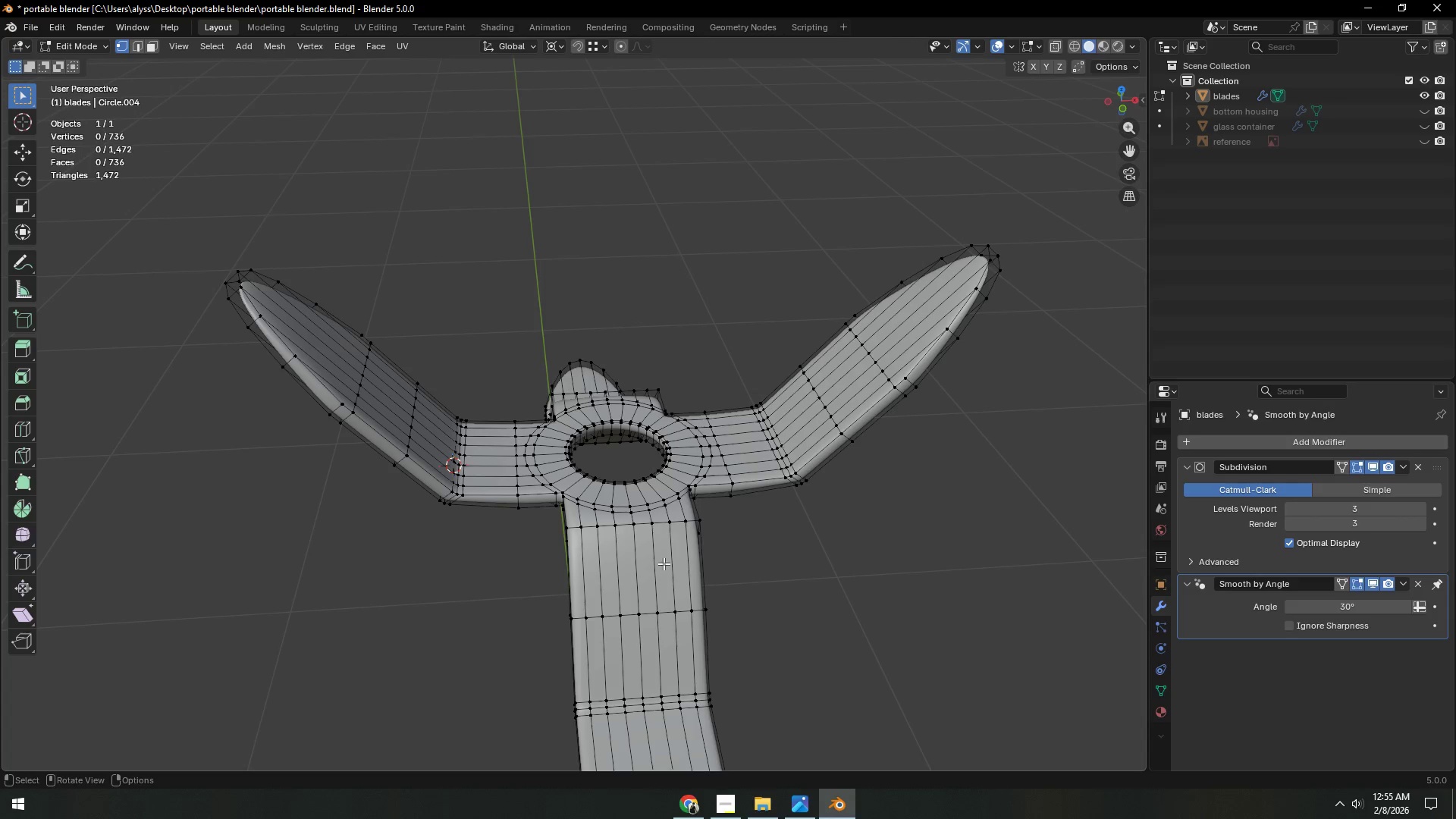 
wait(6.53)
 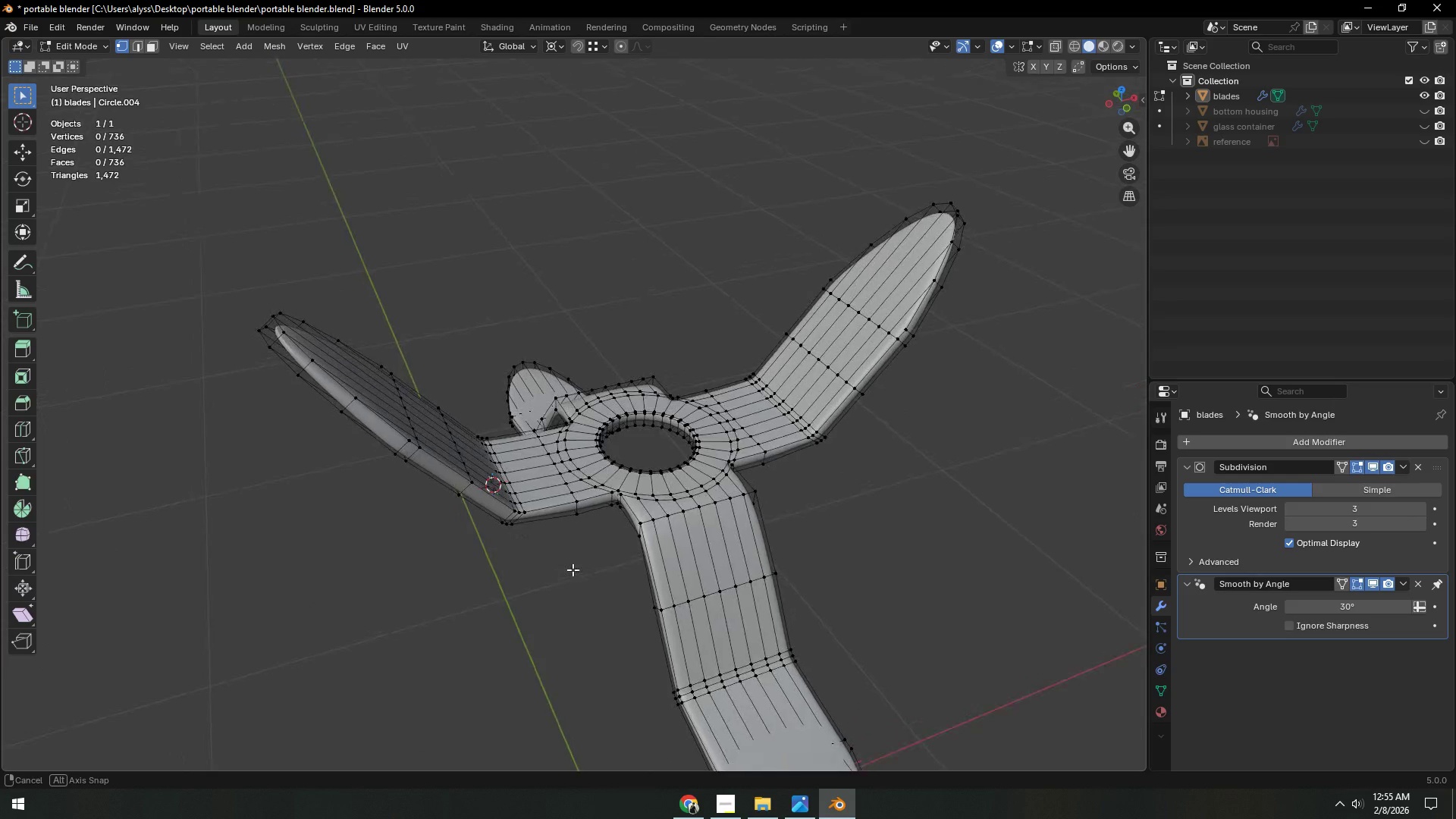 
hold_key(key=ShiftLeft, duration=0.31)
 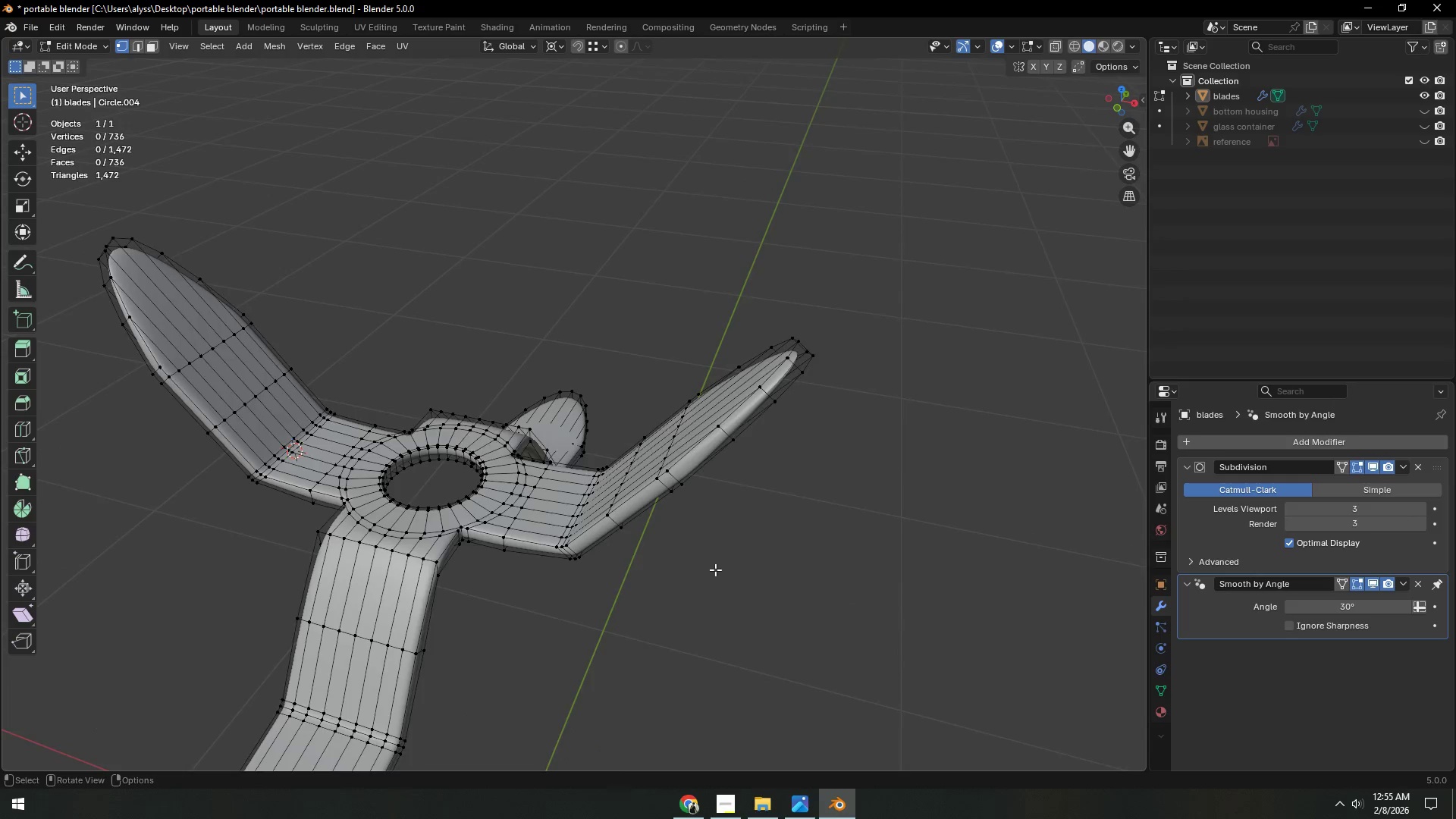 
scroll: coordinate [715, 570], scroll_direction: up, amount: 1.0
 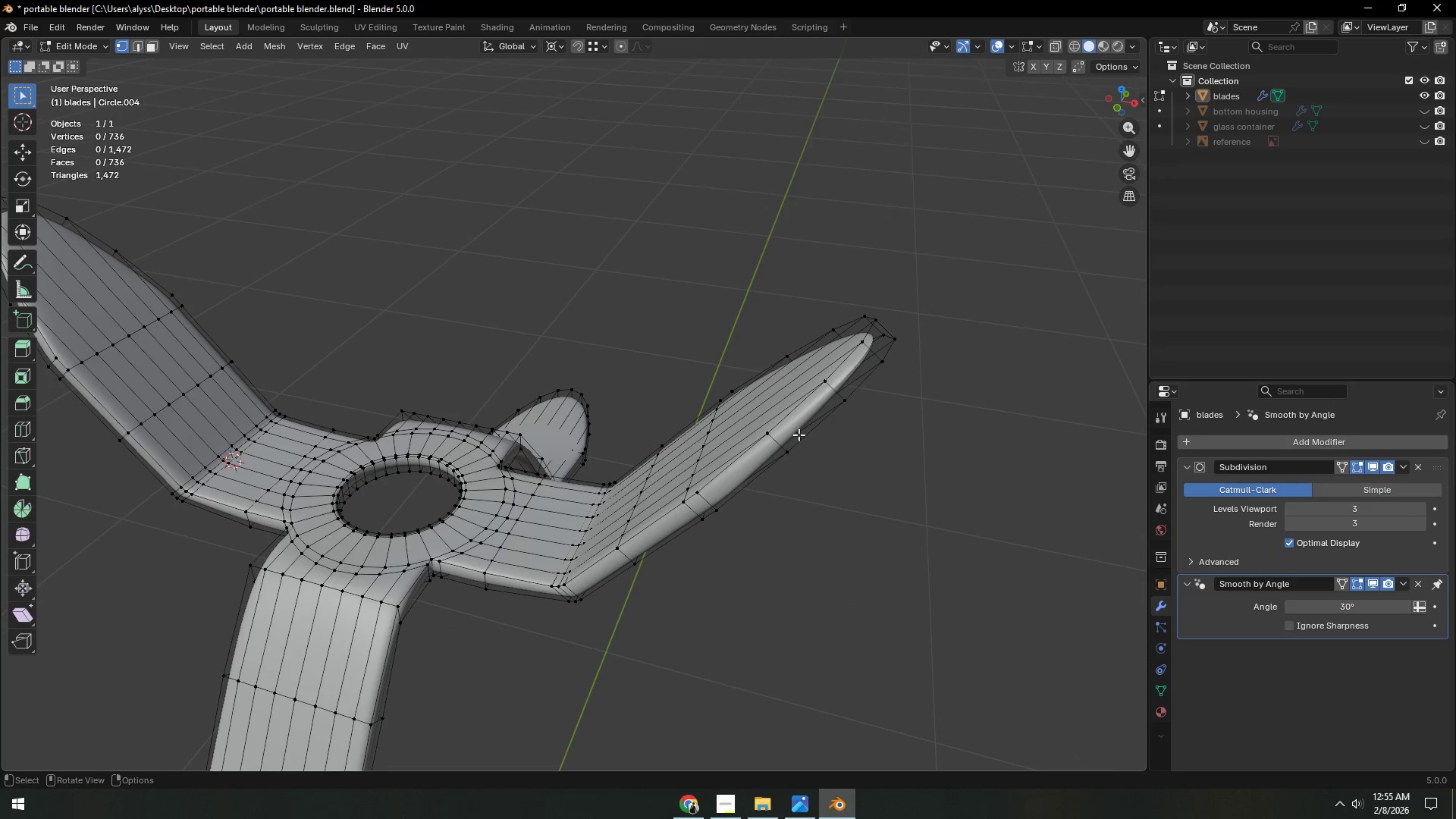 
key(Control+ControlLeft)
 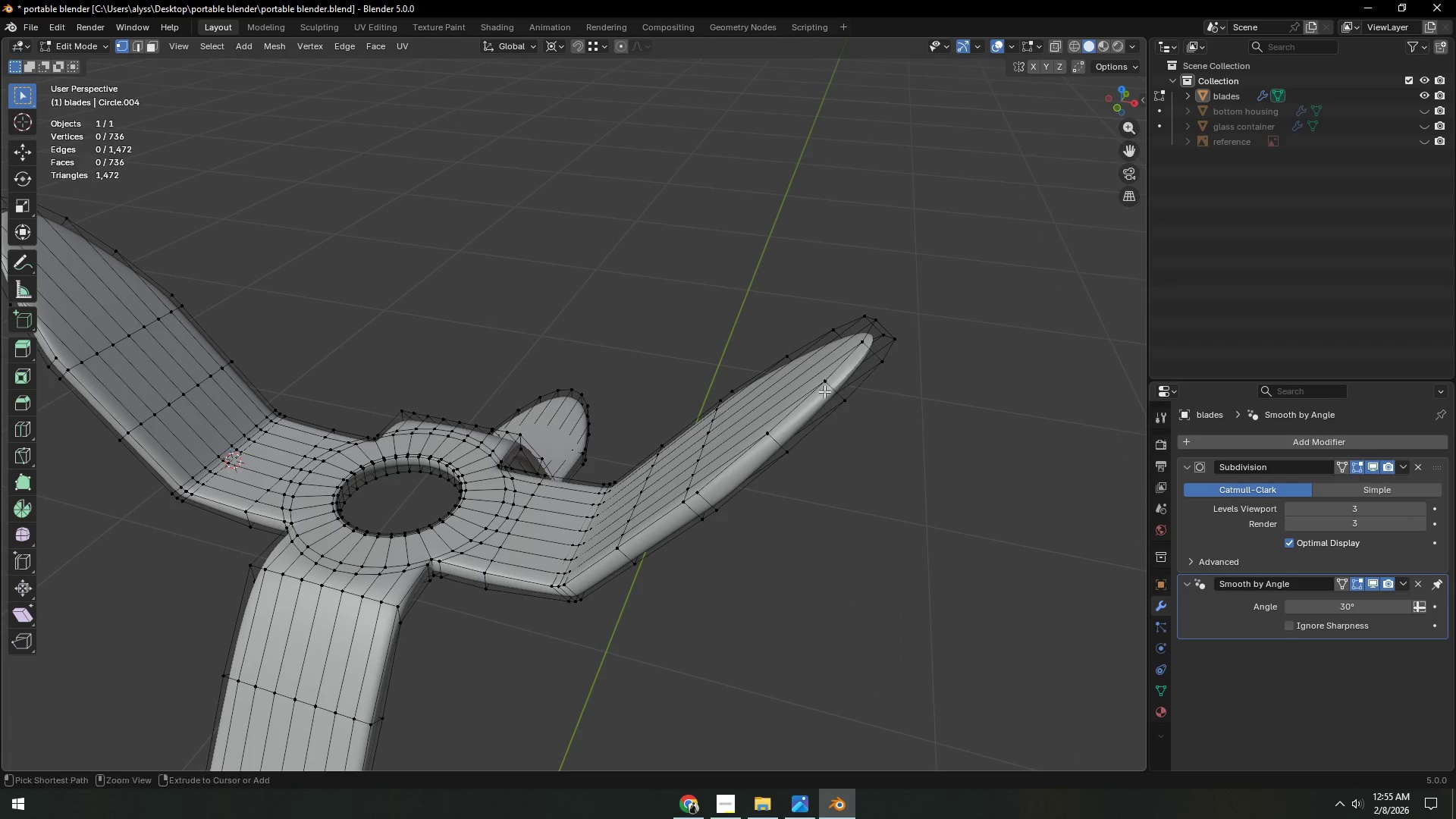 
key(Control+R)
 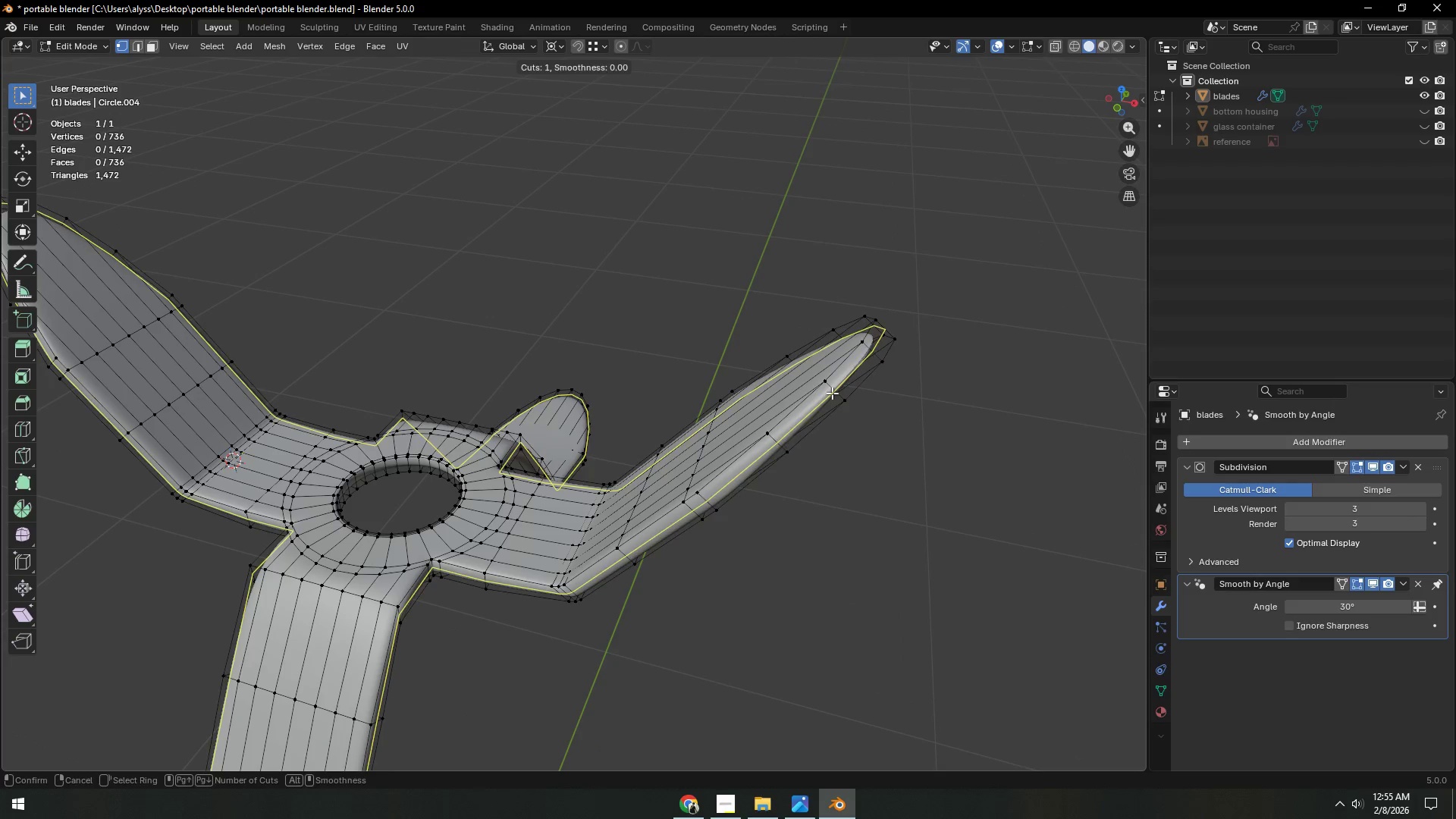 
left_click([832, 393])
 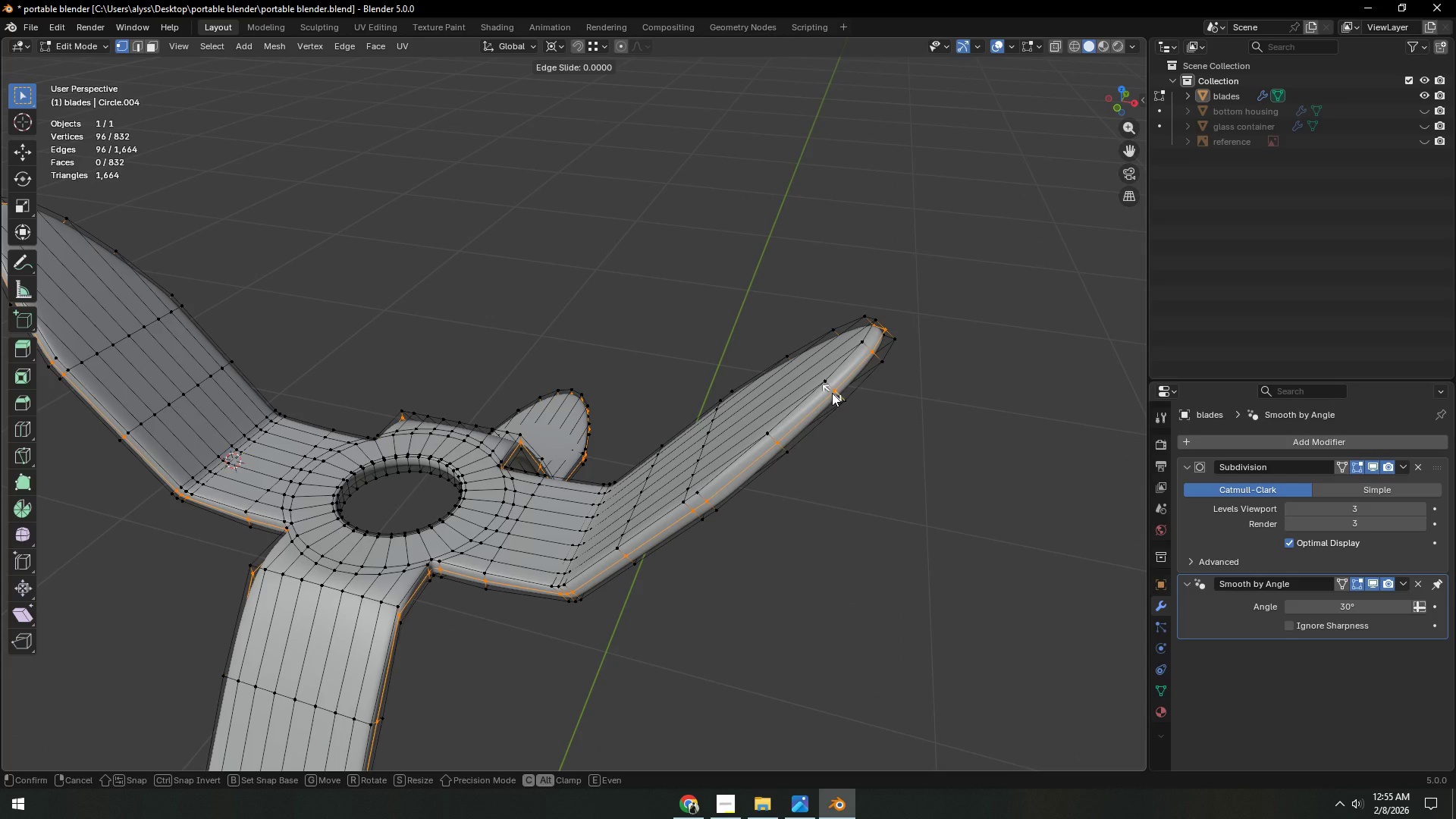 
right_click([832, 393])
 